 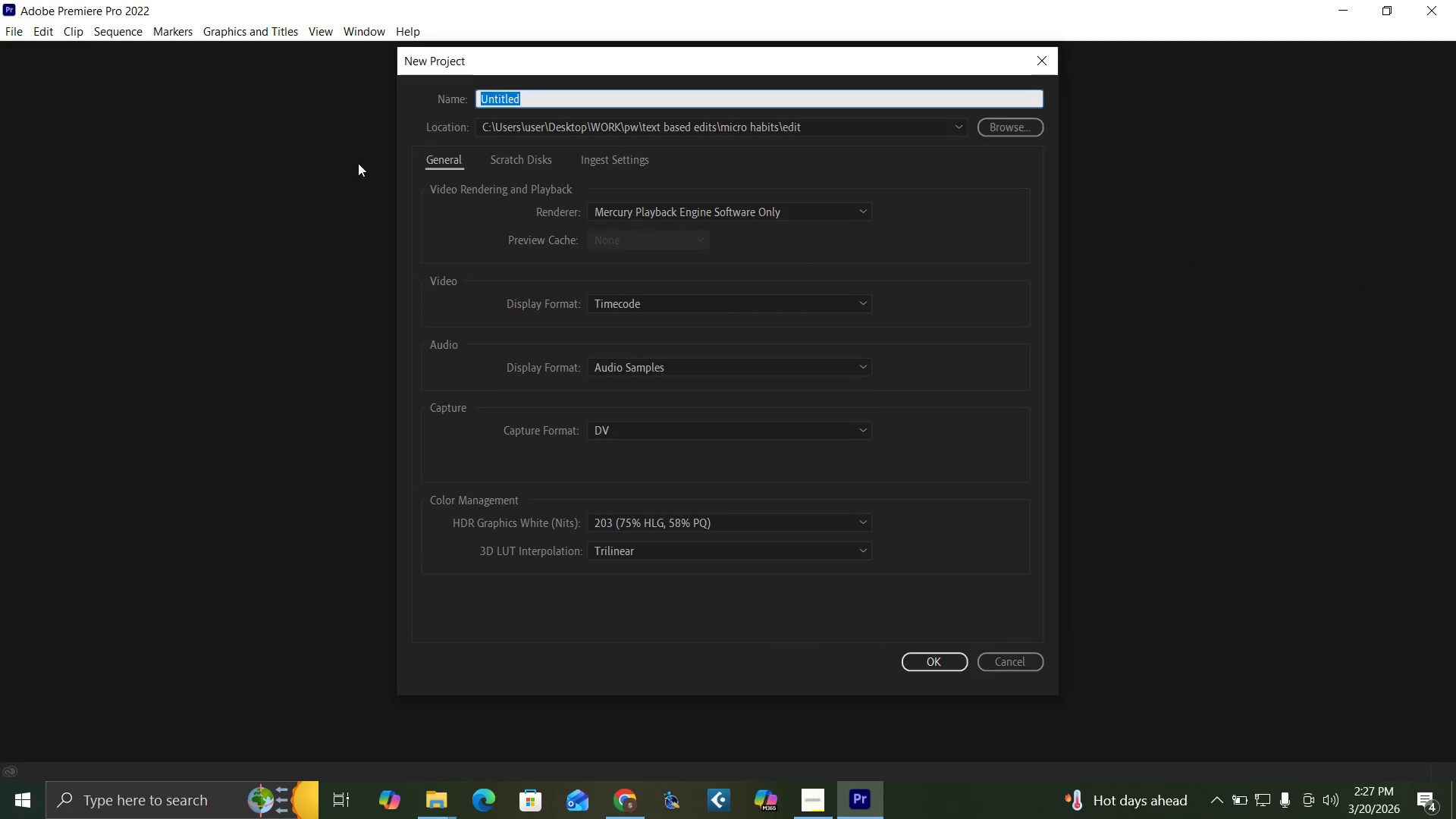 
type(the near miss)
 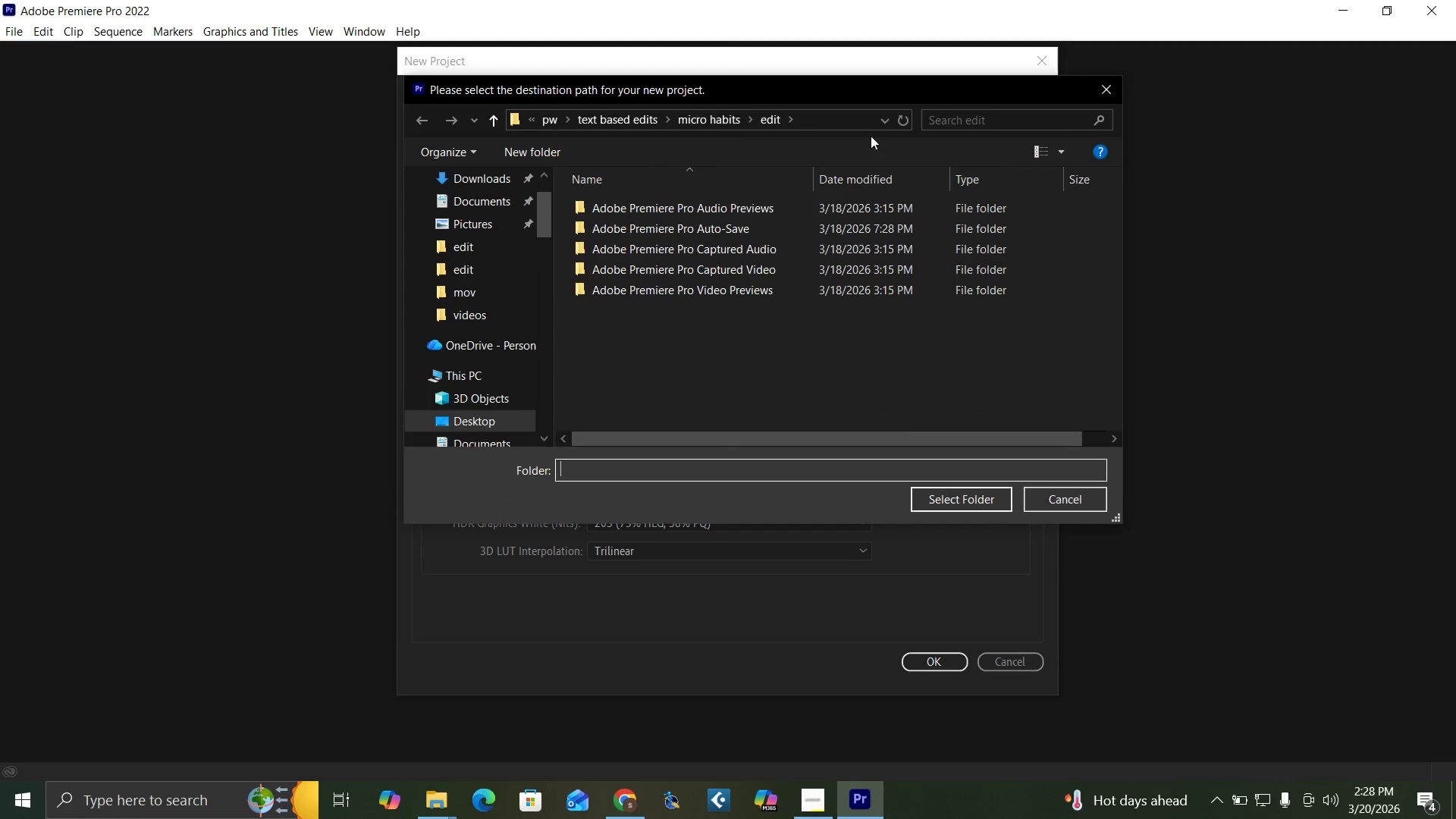 
left_click([497, 119])
 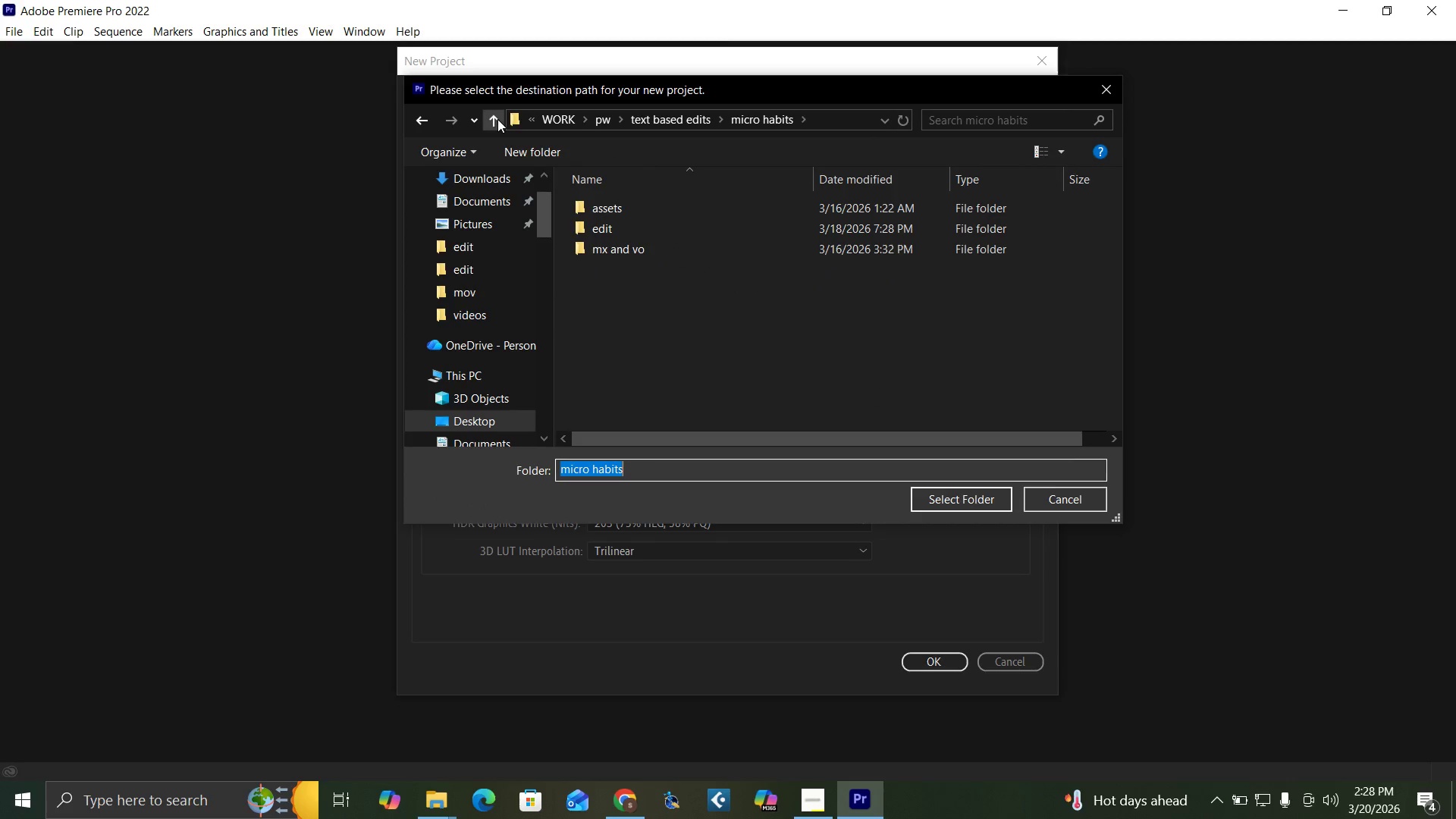 
left_click([497, 119])
 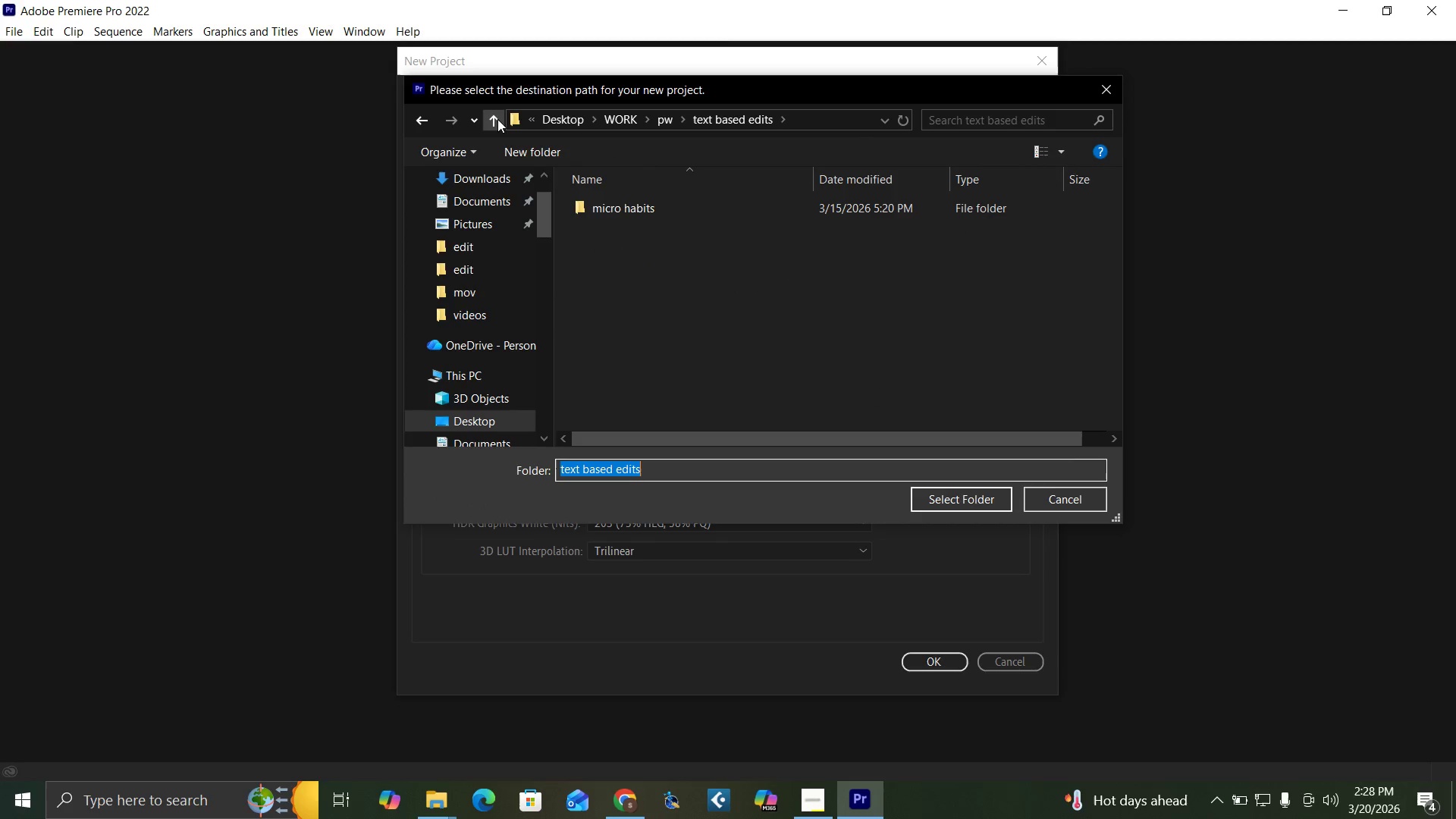 
left_click([497, 119])
 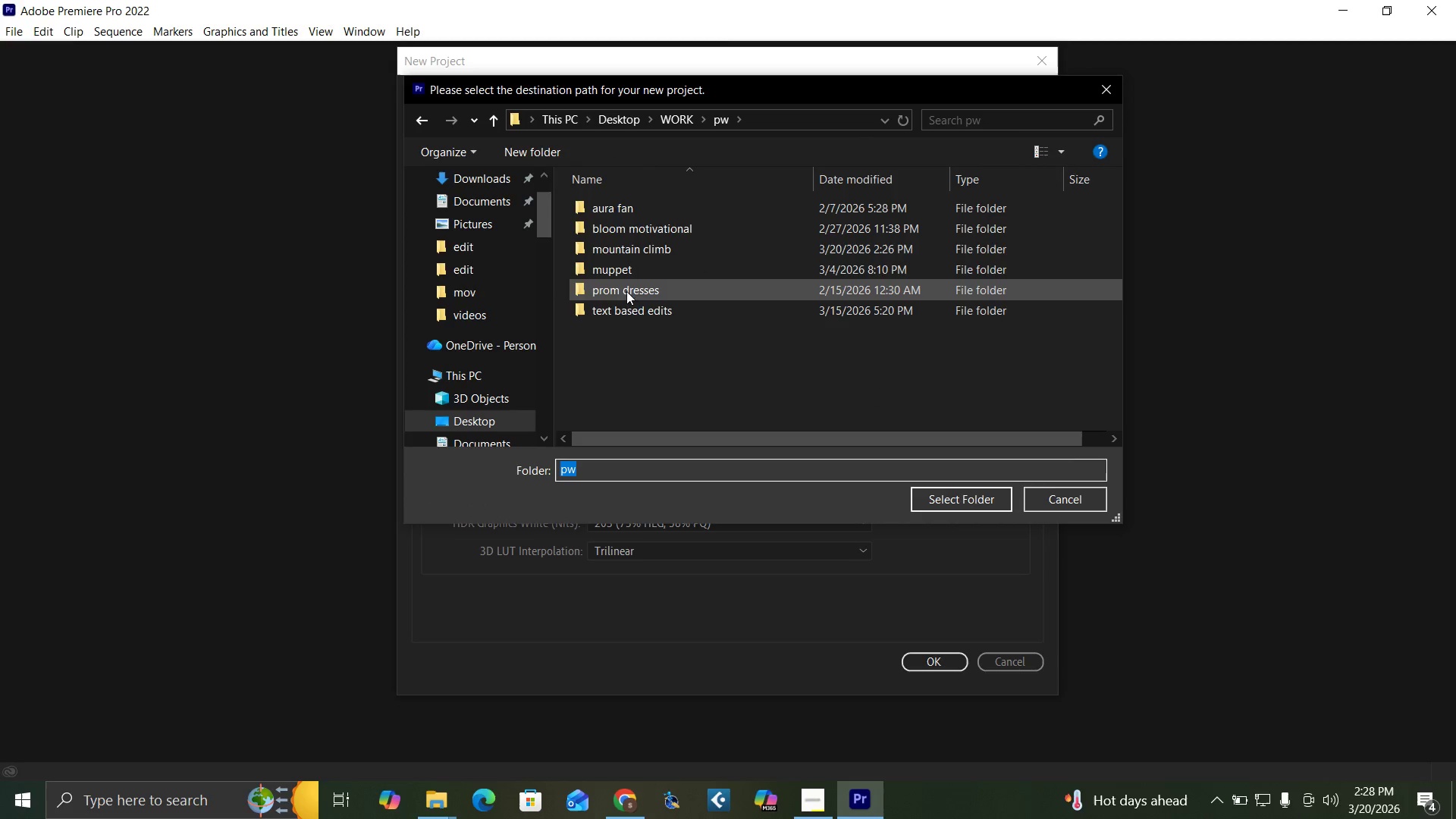 
double_click([632, 251])
 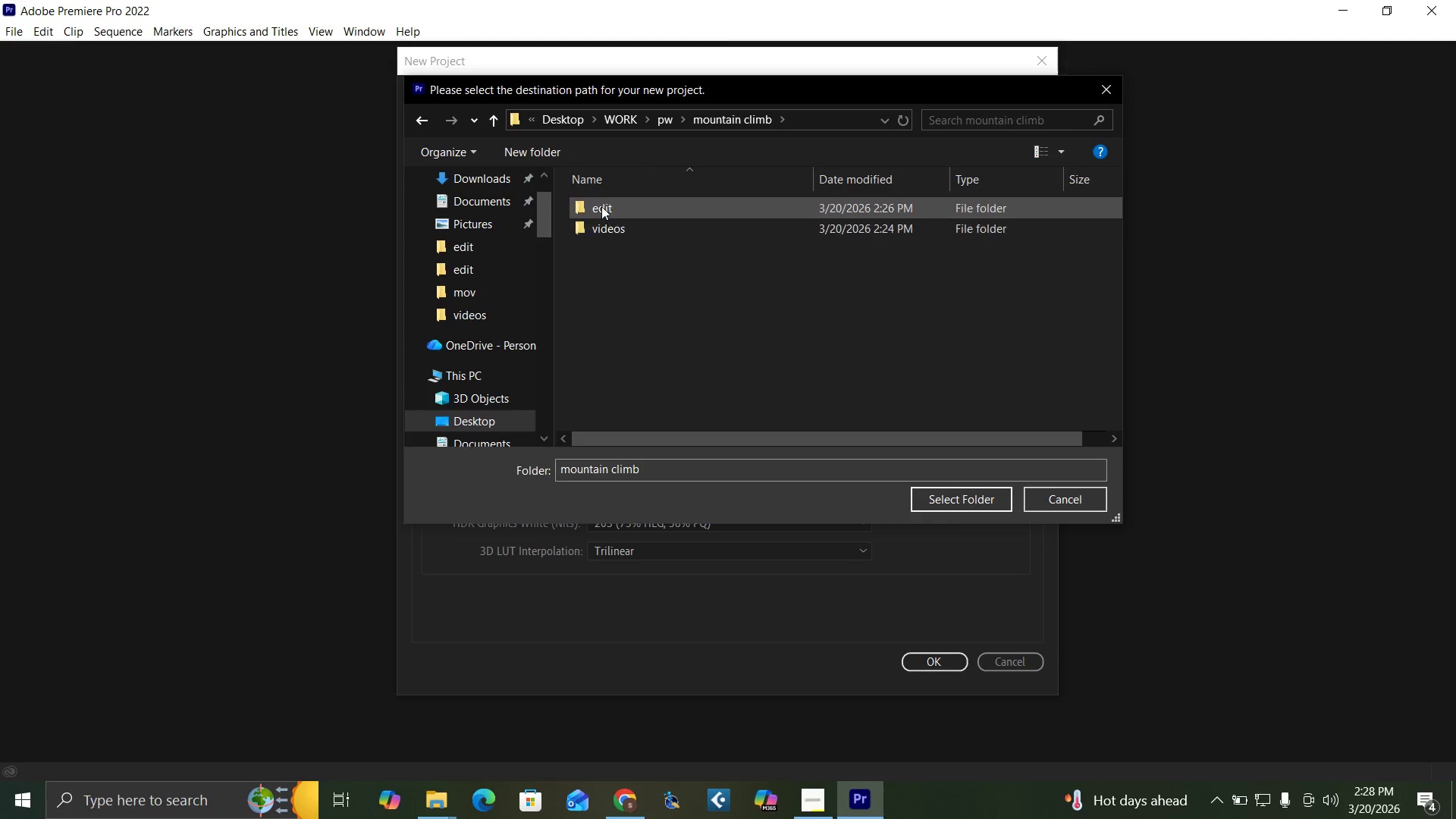 
double_click([601, 206])
 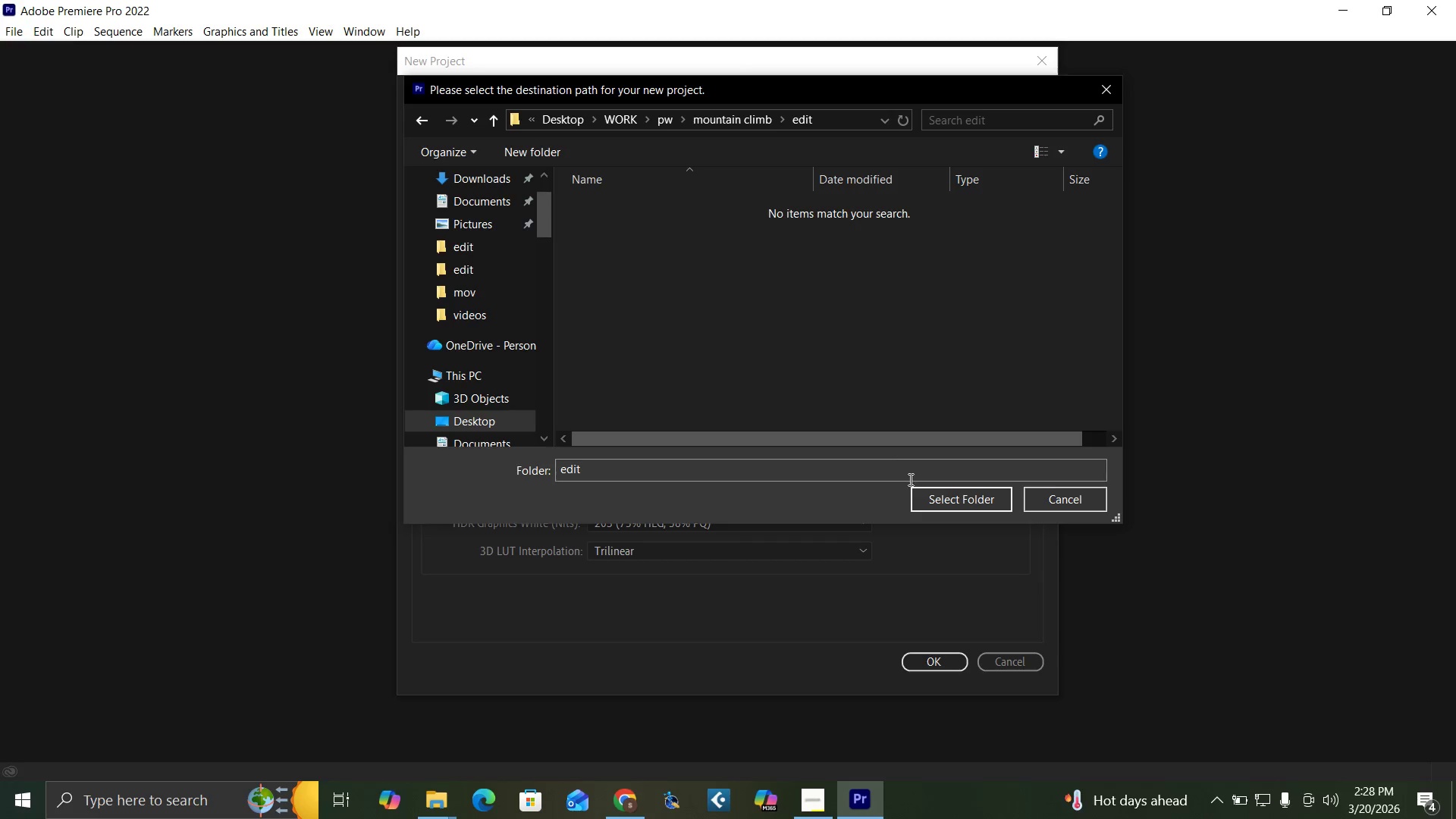 
left_click([951, 497])
 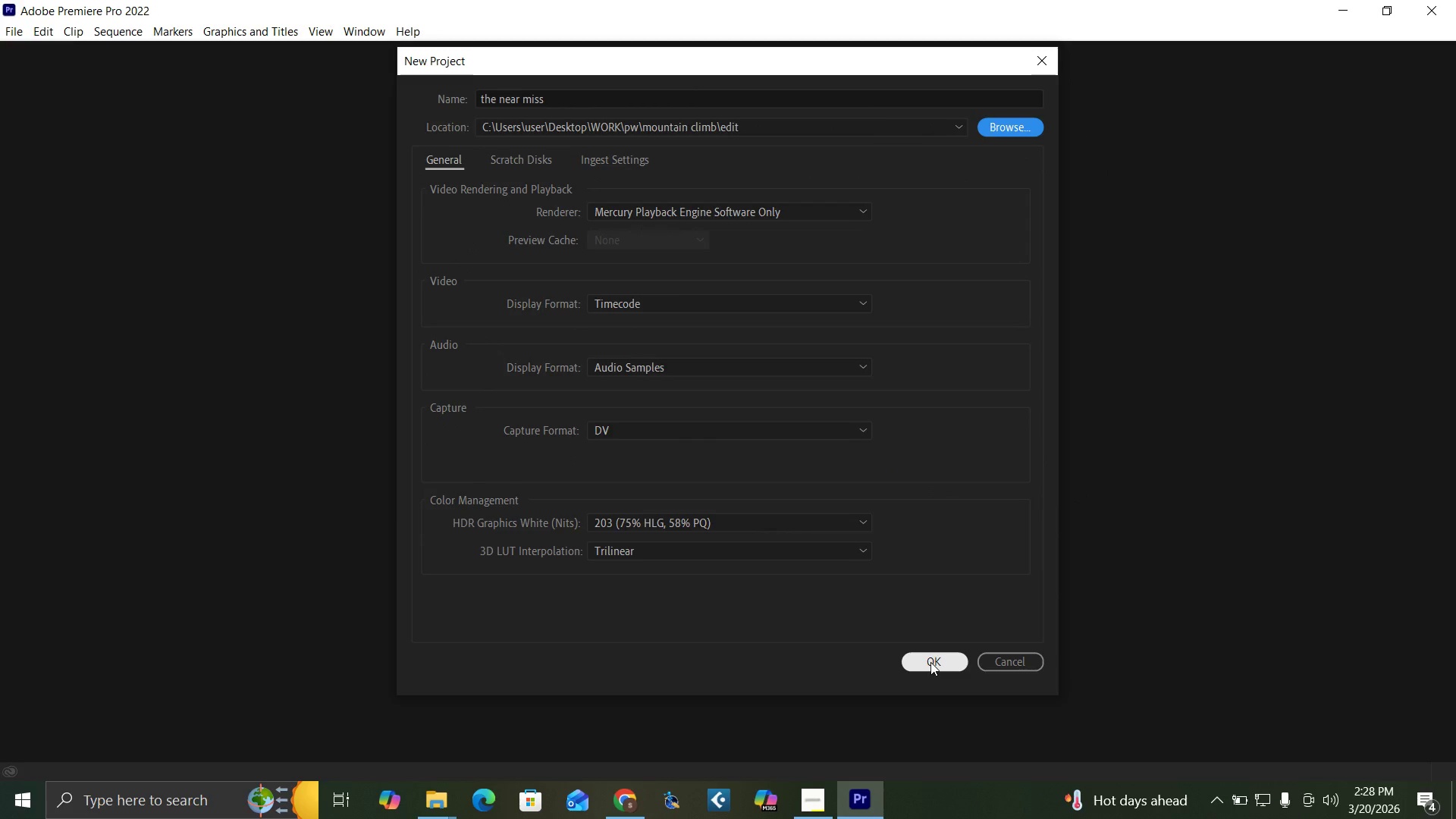 
left_click([930, 662])
 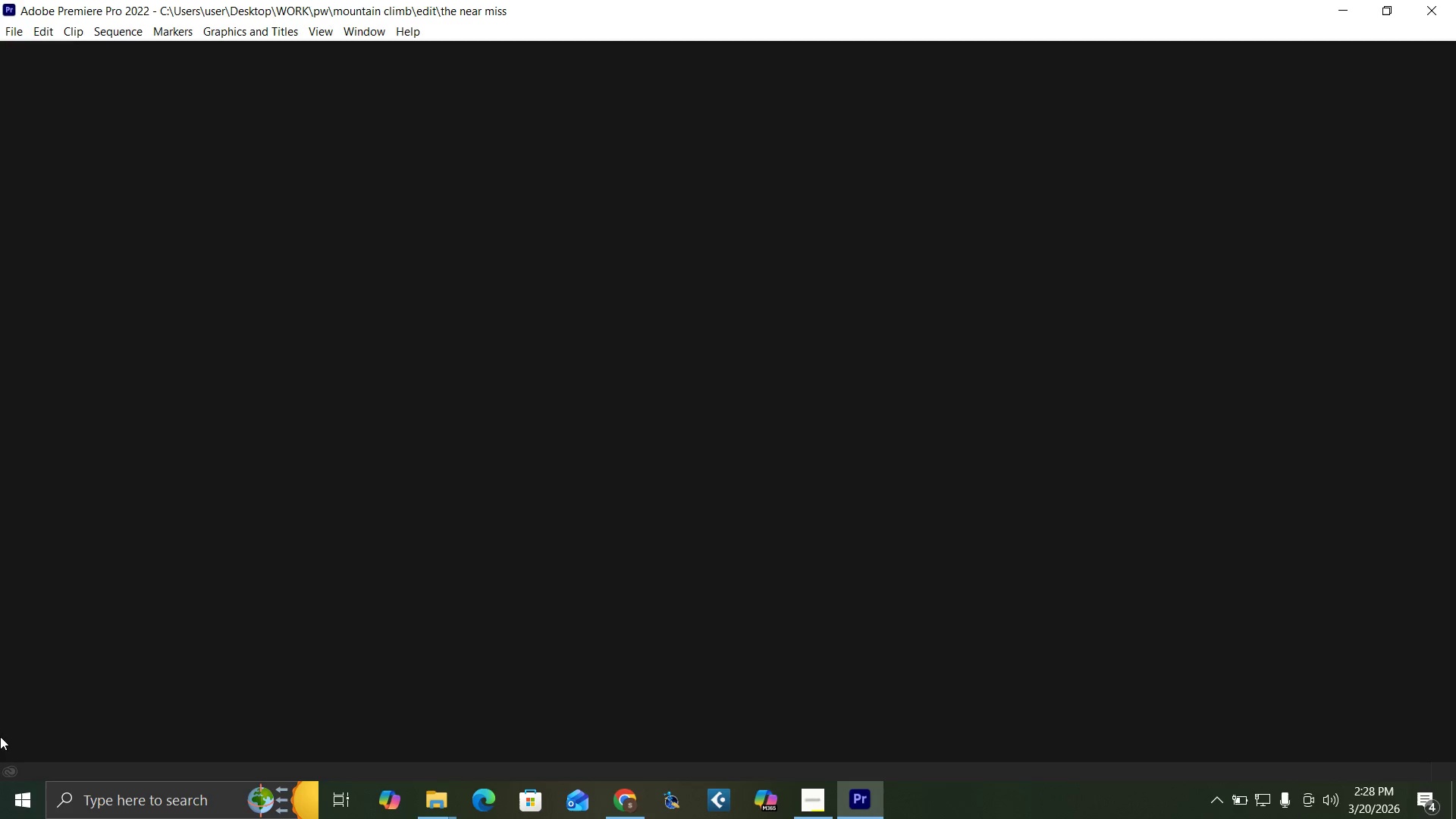 
wait(14.82)
 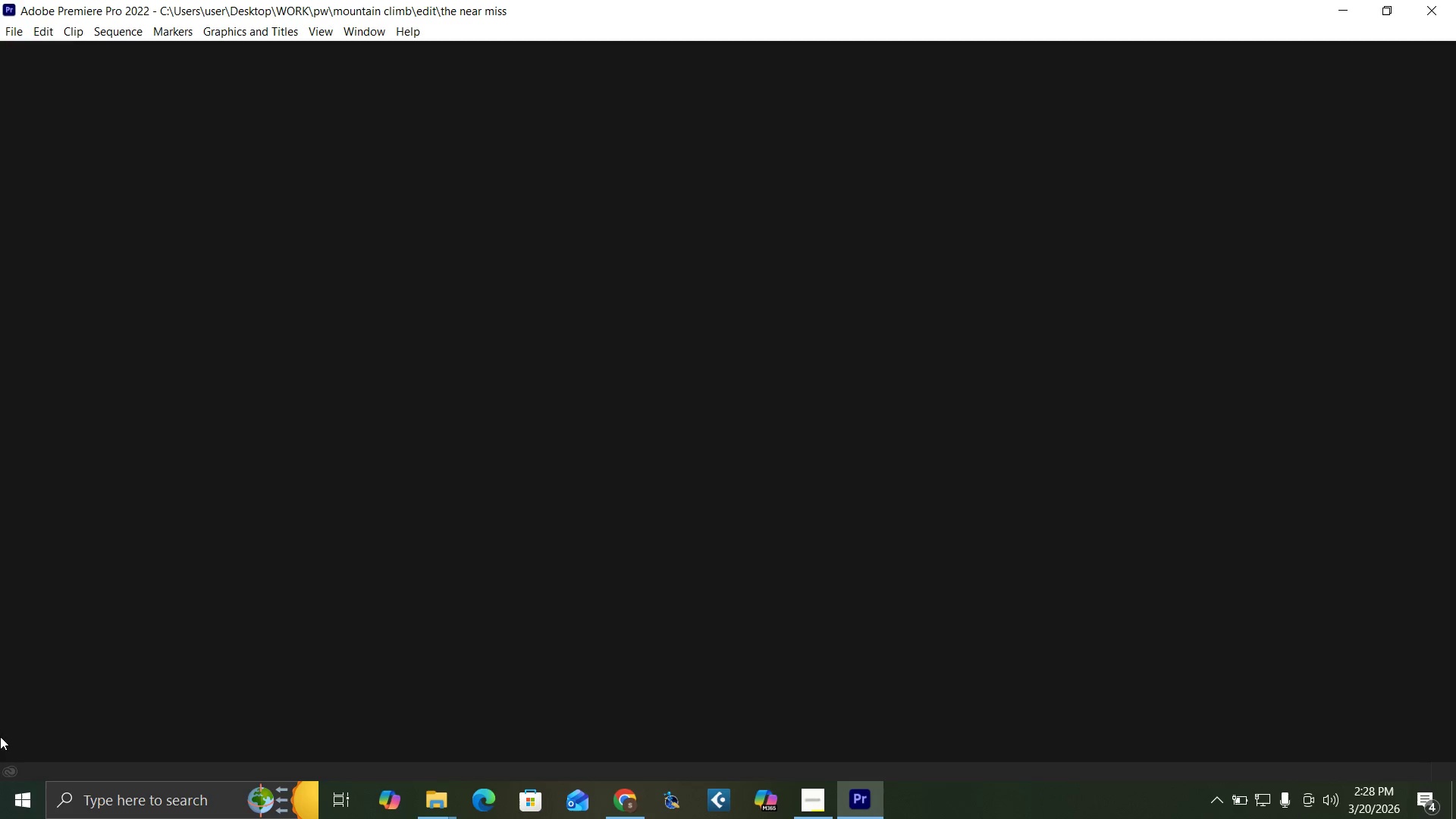 
mouse_move([19, 770])
 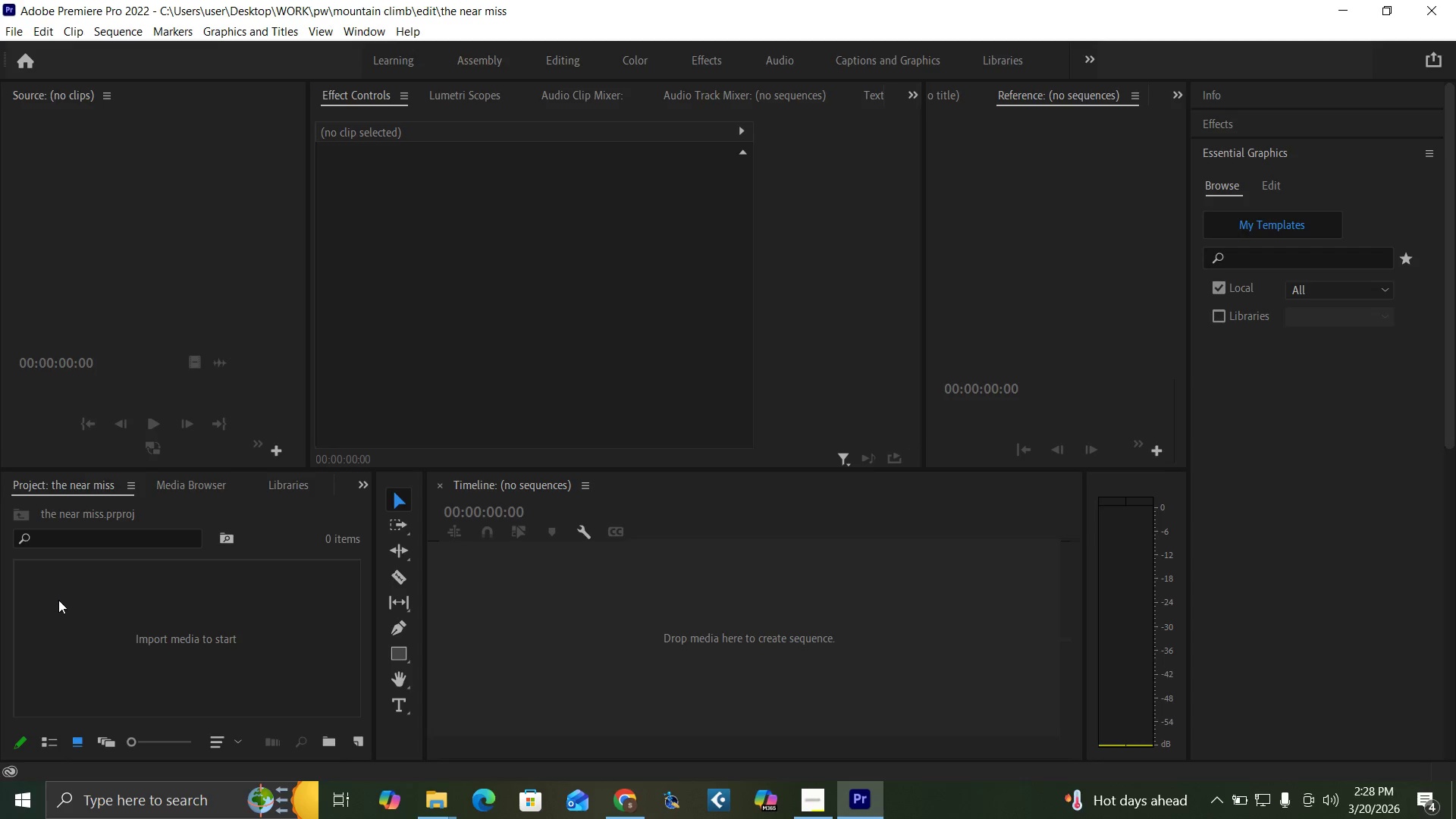 
left_click([57, 586])
 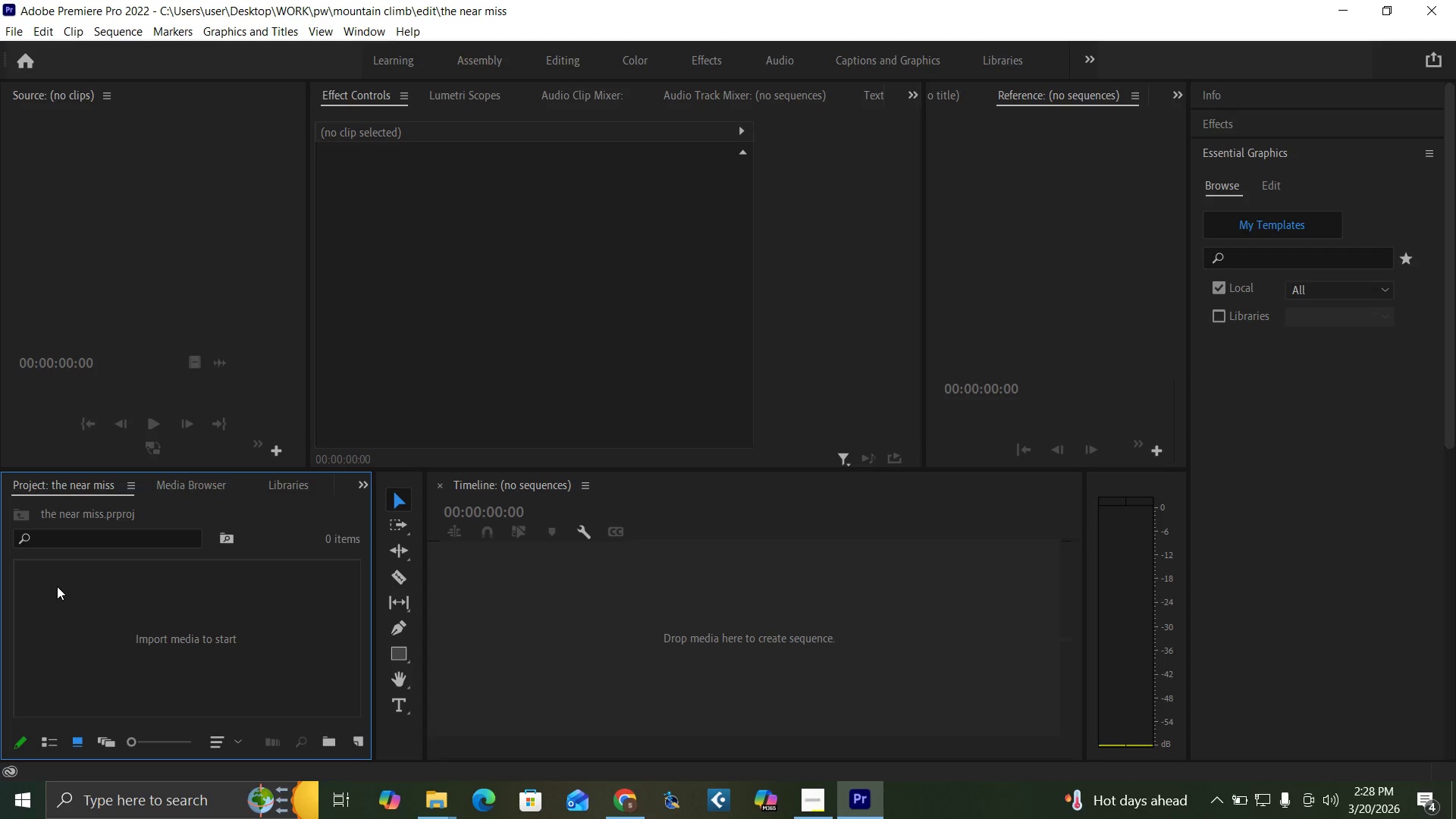 
right_click([57, 586])
 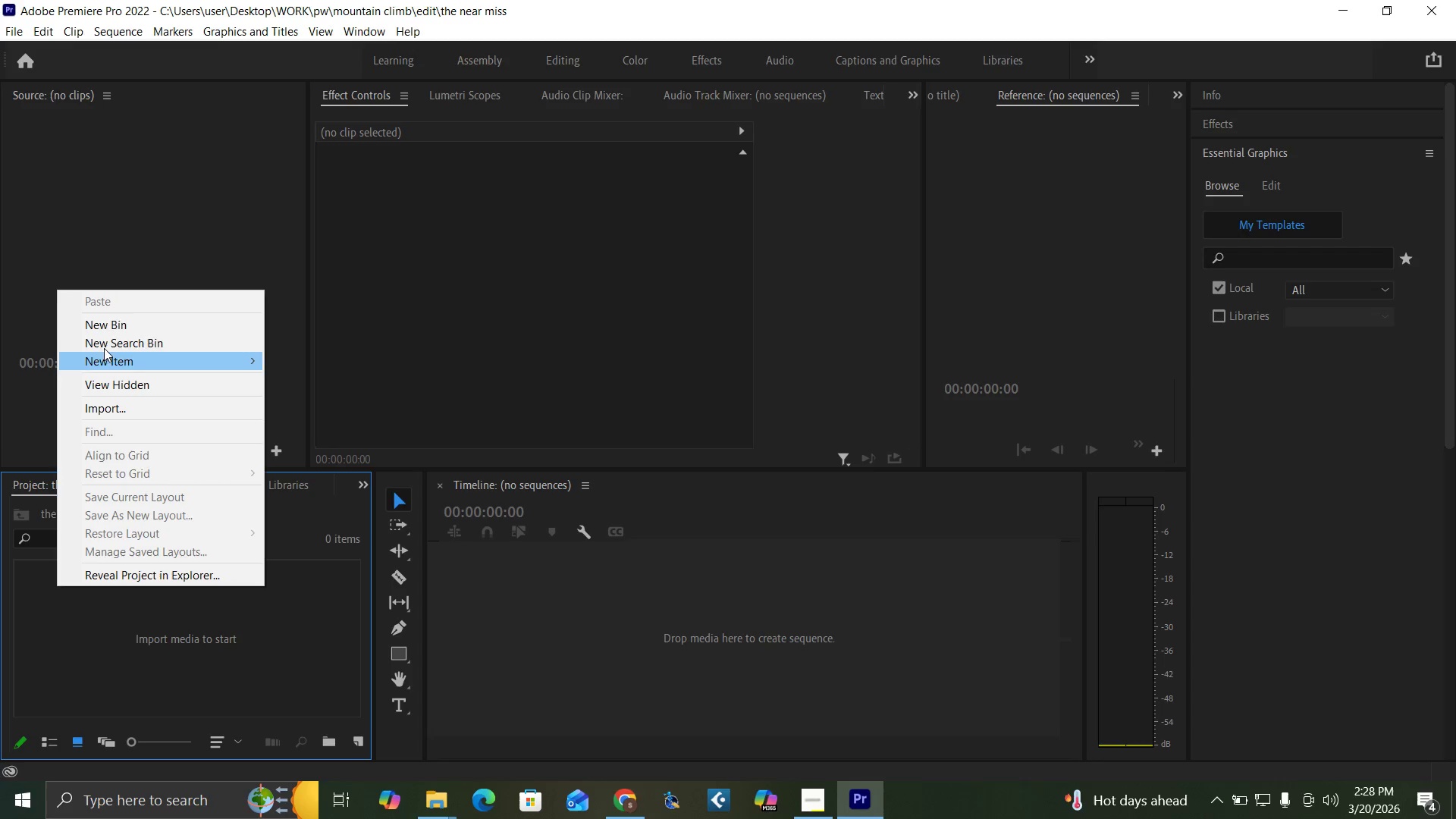 
left_click([104, 328])
 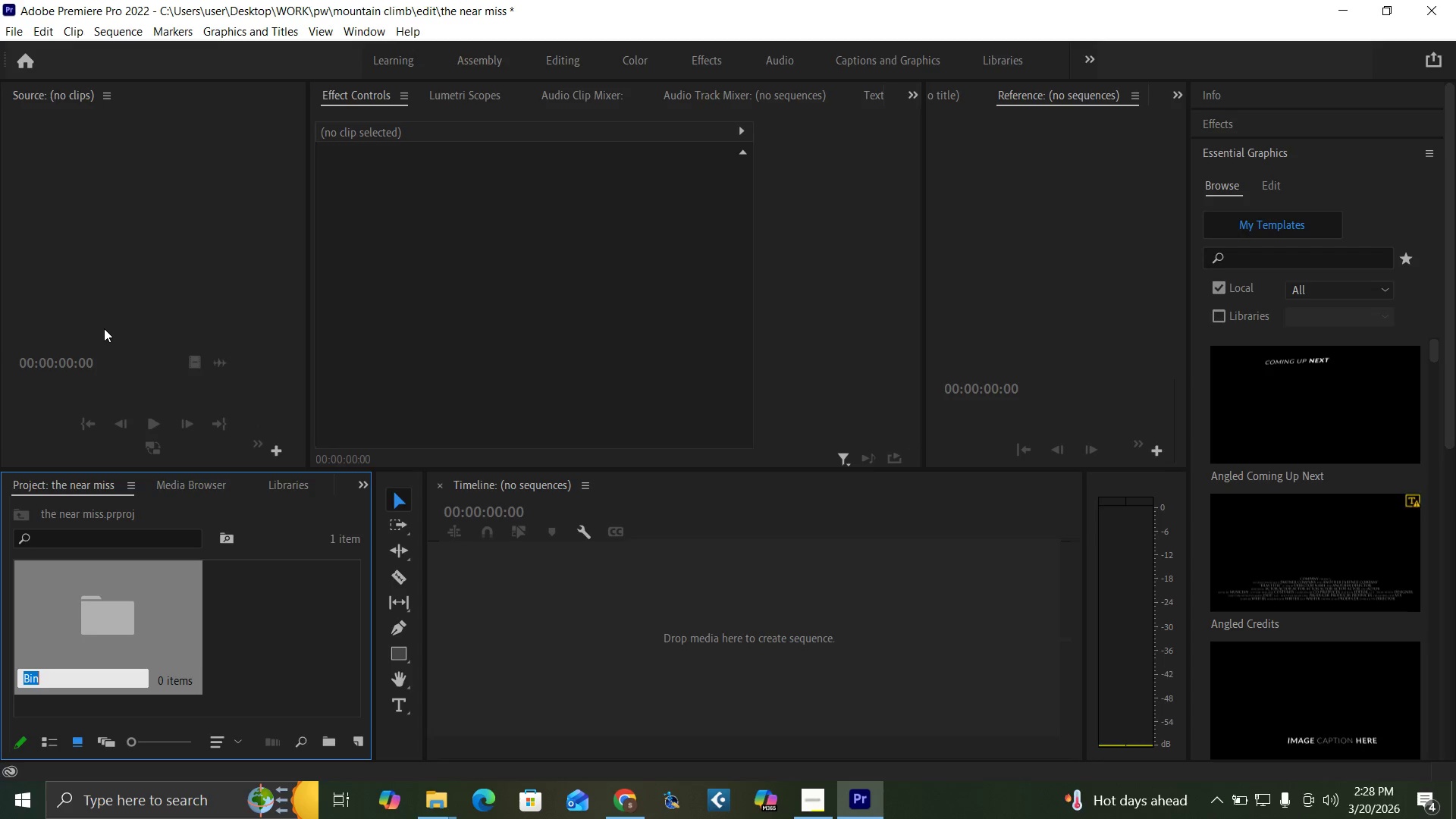 
type(video)
 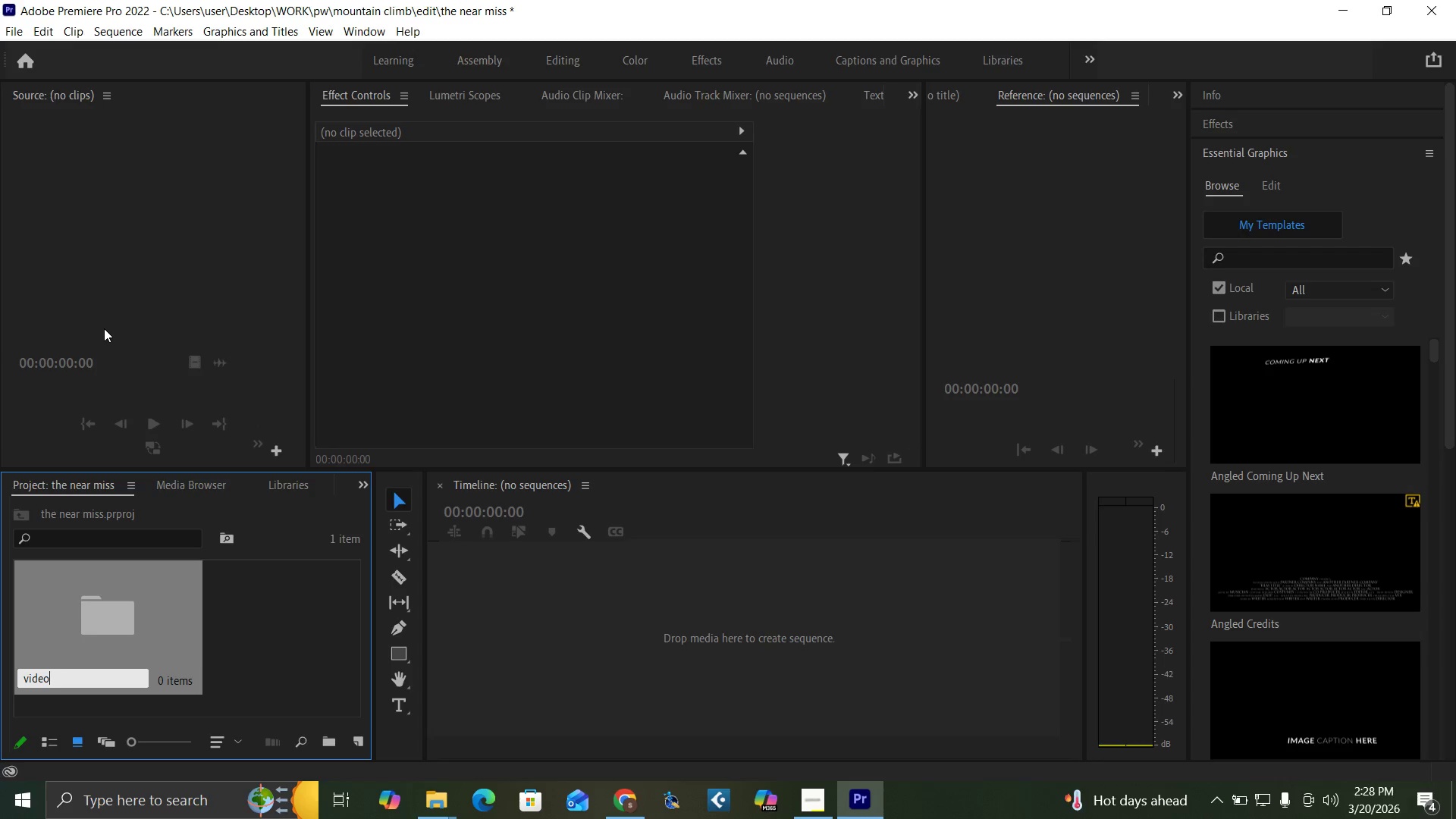 
key(Enter)
 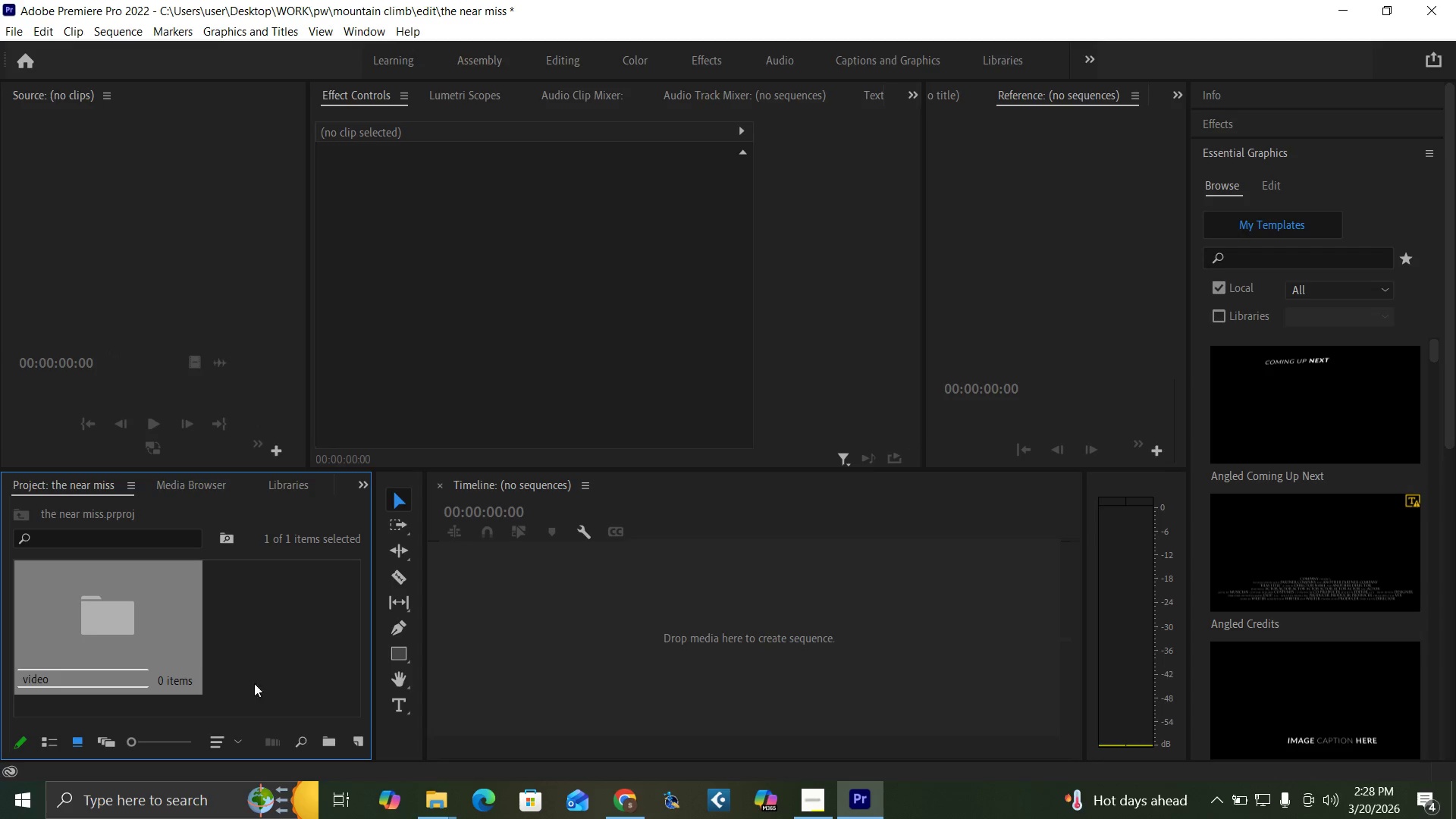 
left_click([255, 661])
 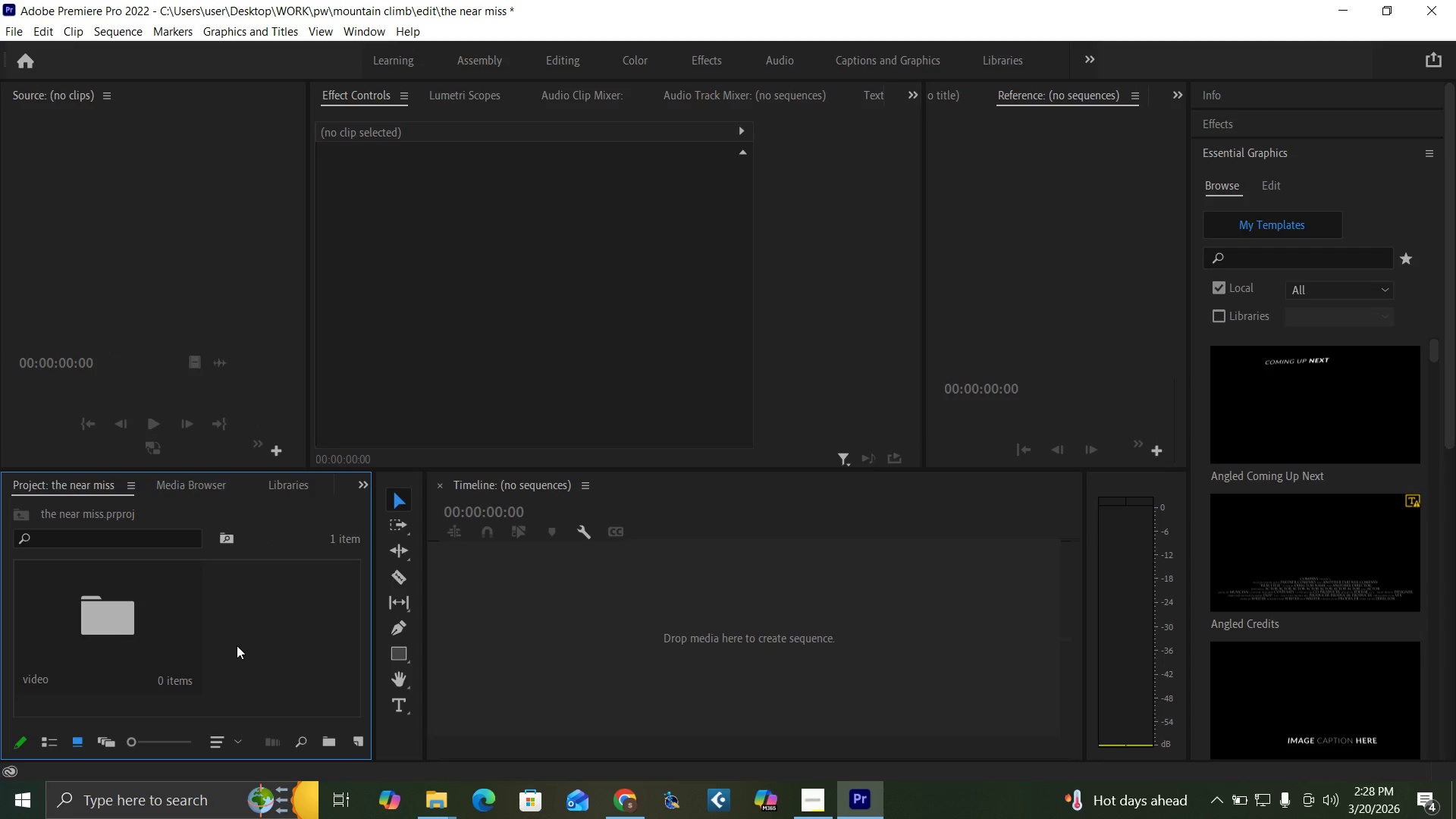 
right_click([238, 646])
 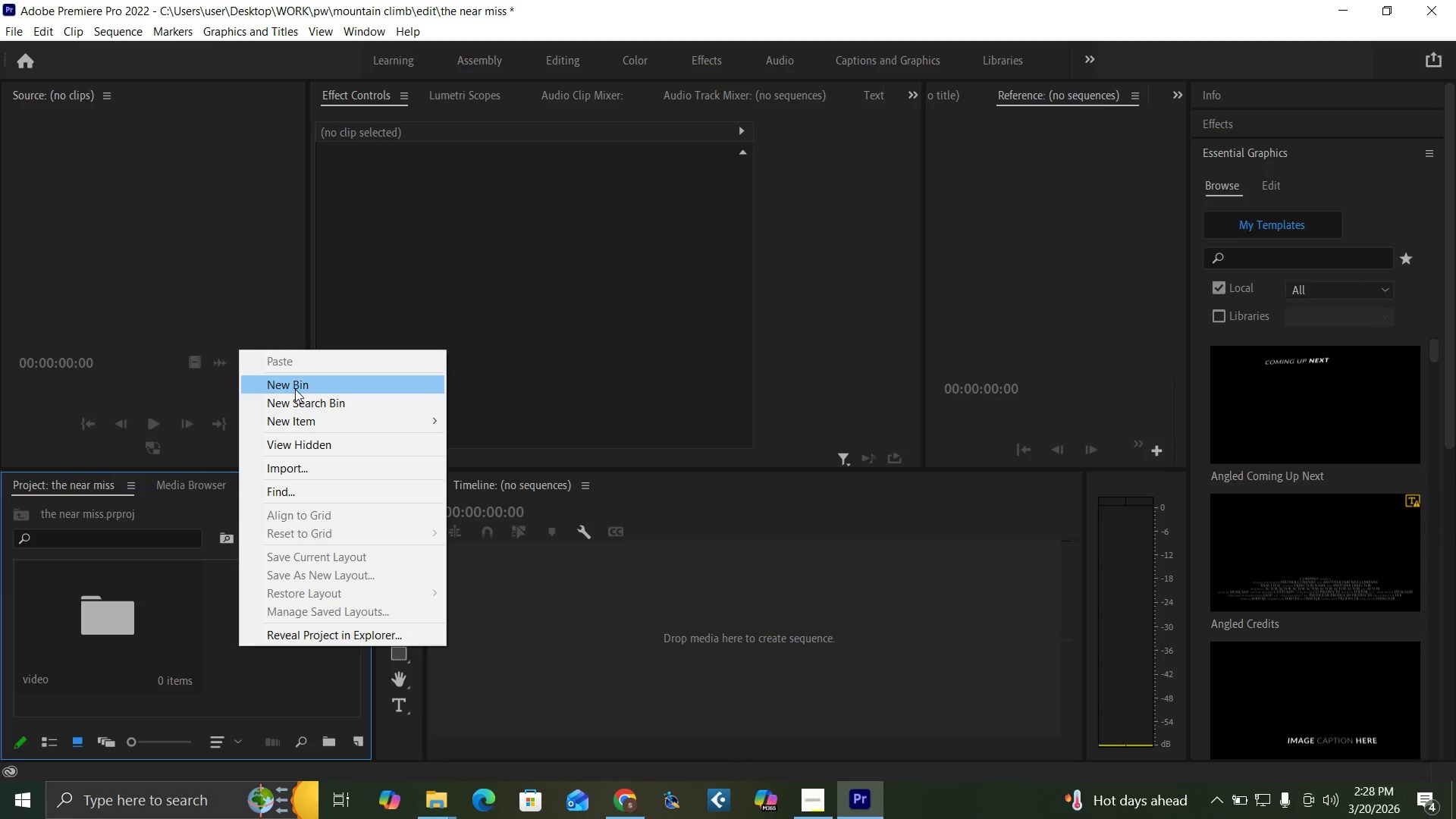 
left_click([295, 389])
 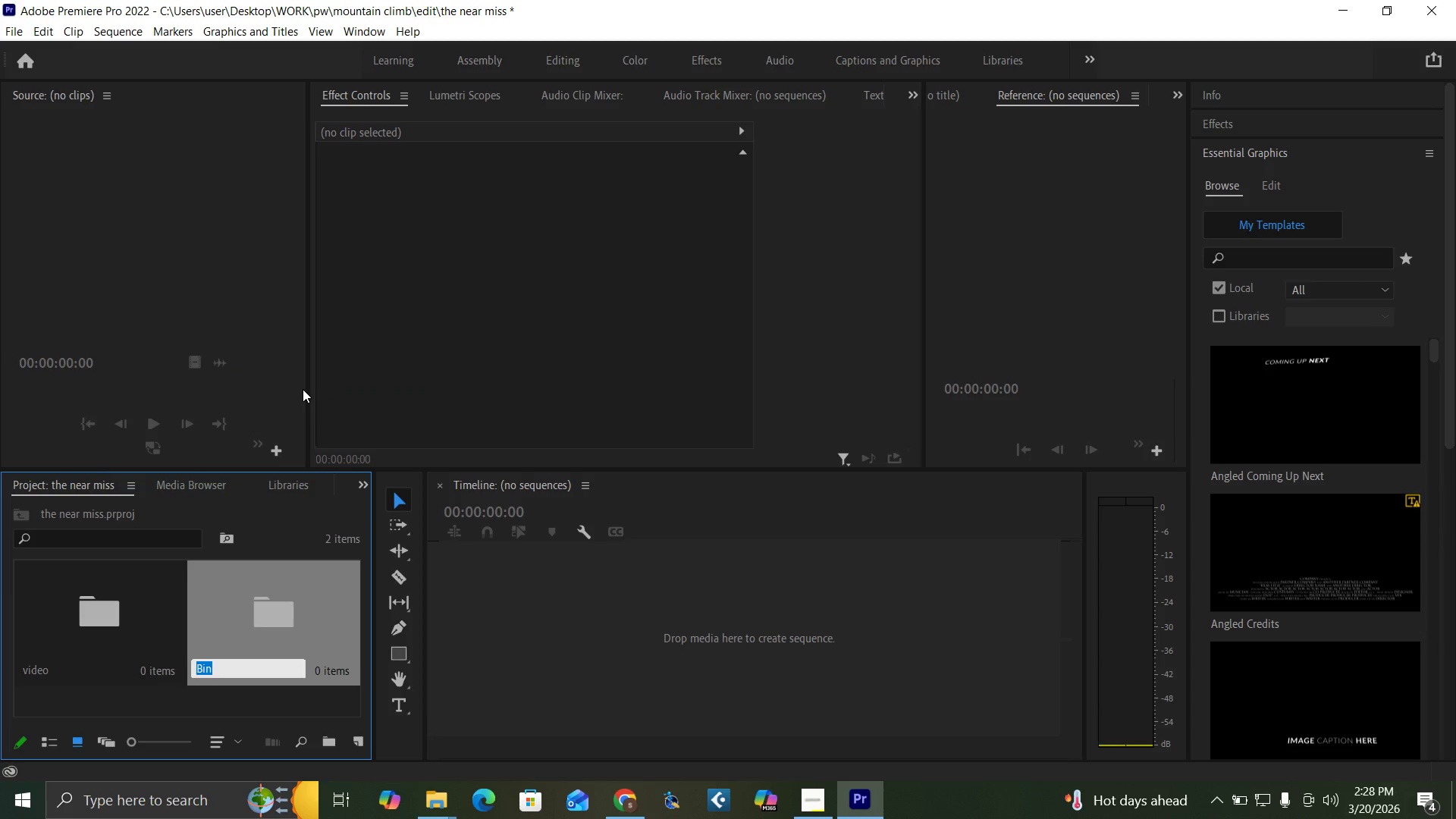 
type(sfx)
 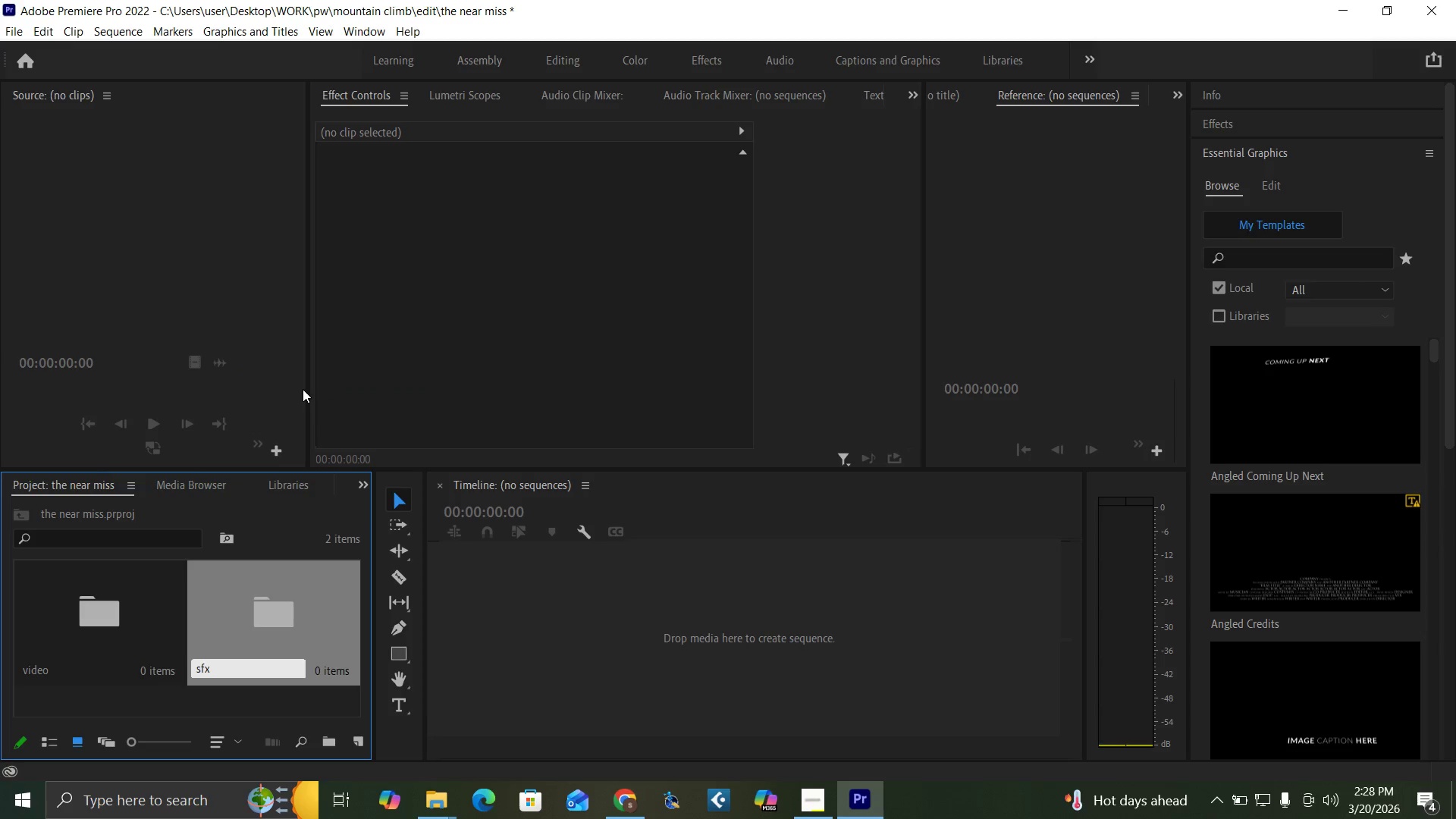 
key(Enter)
 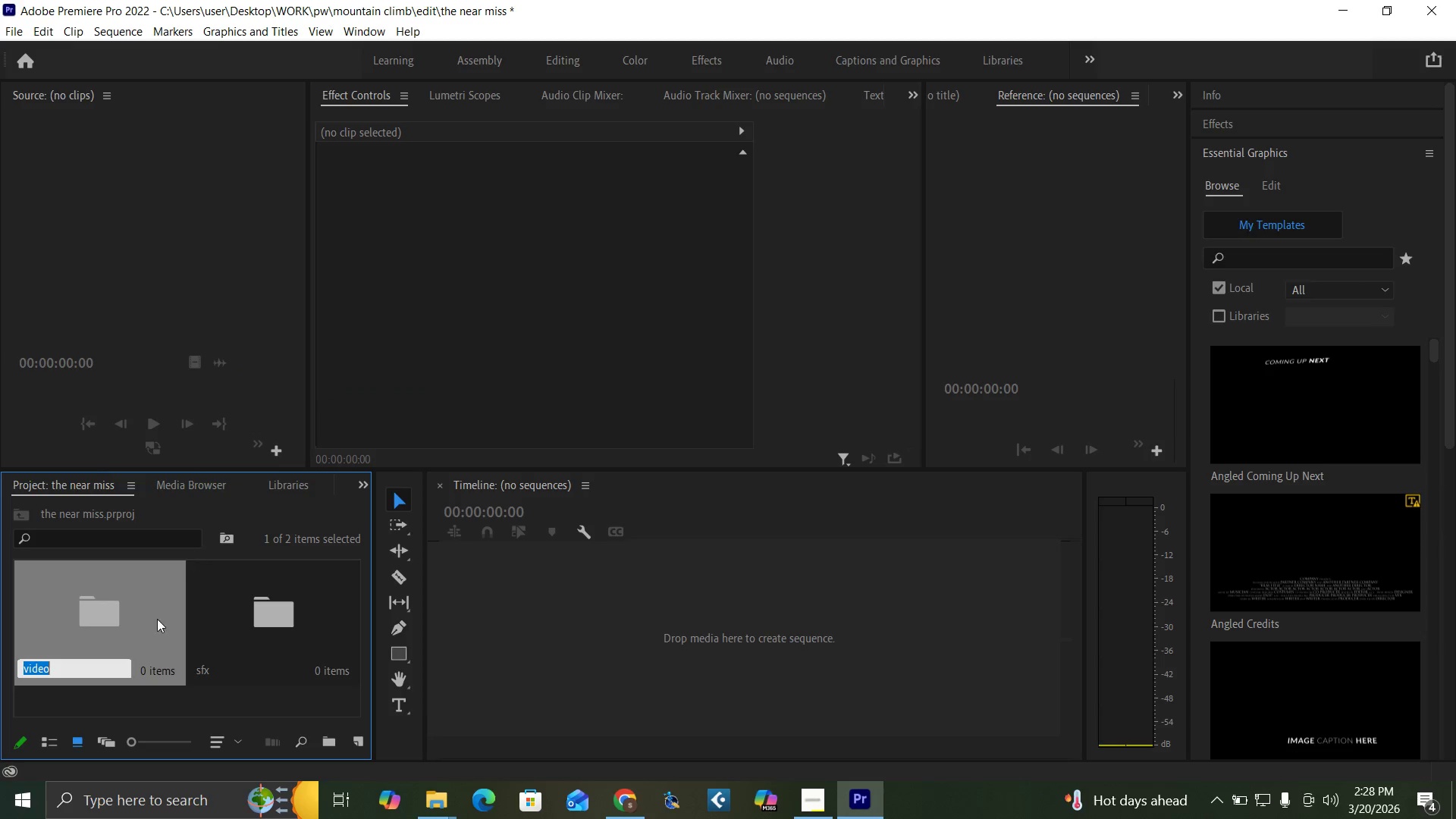 
left_click([128, 706])
 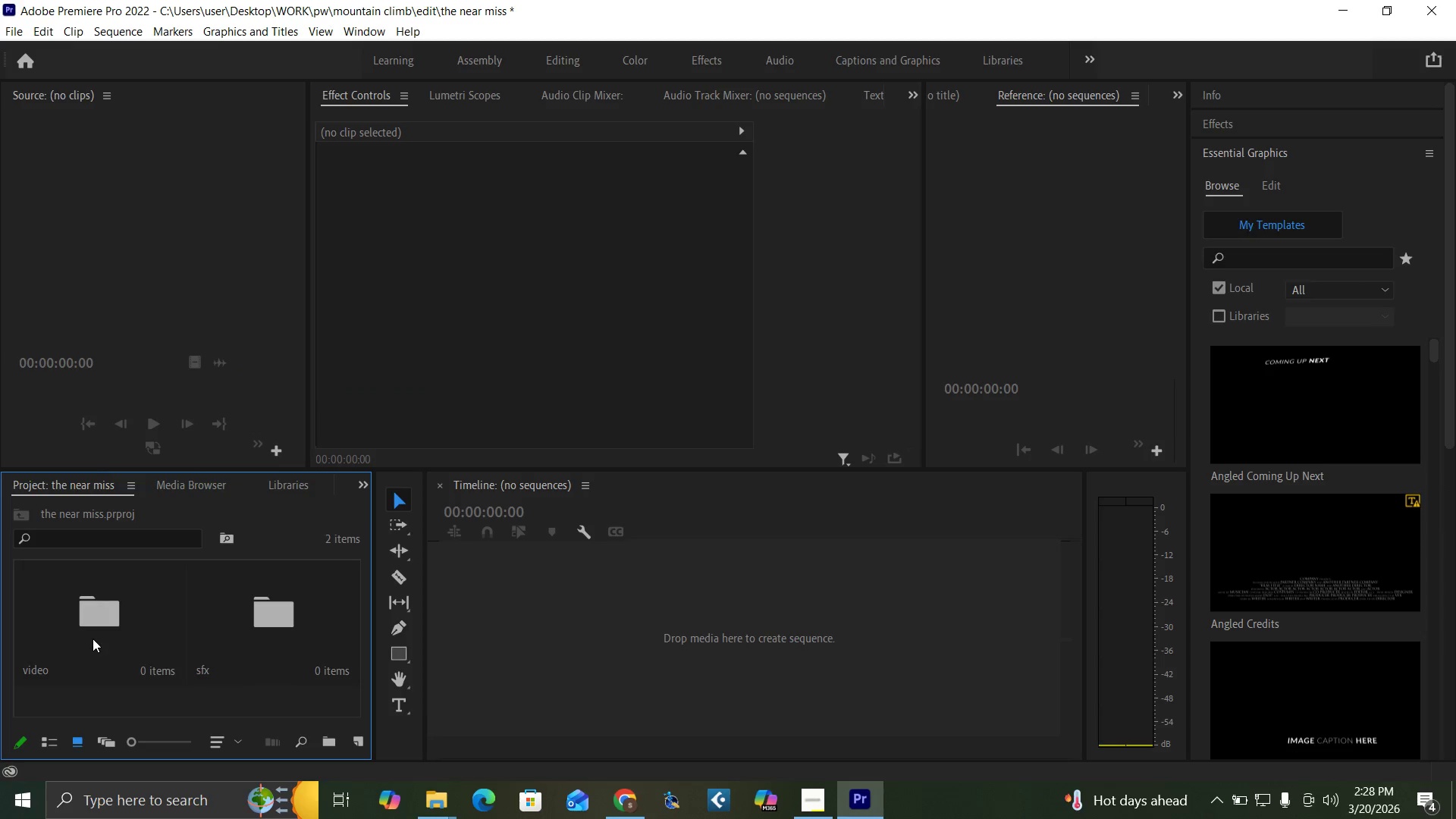 
double_click([92, 636])
 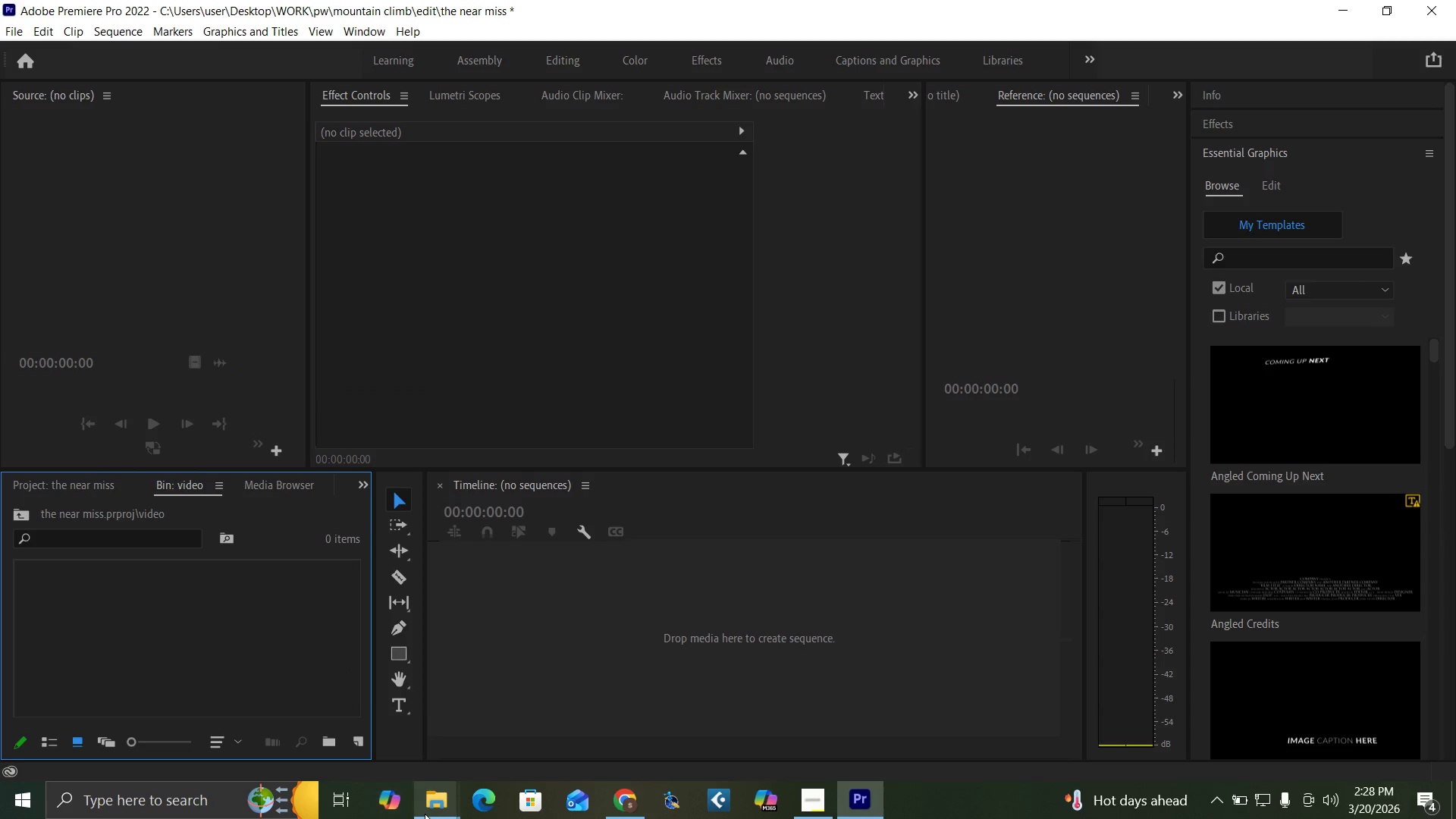 
left_click([435, 806])
 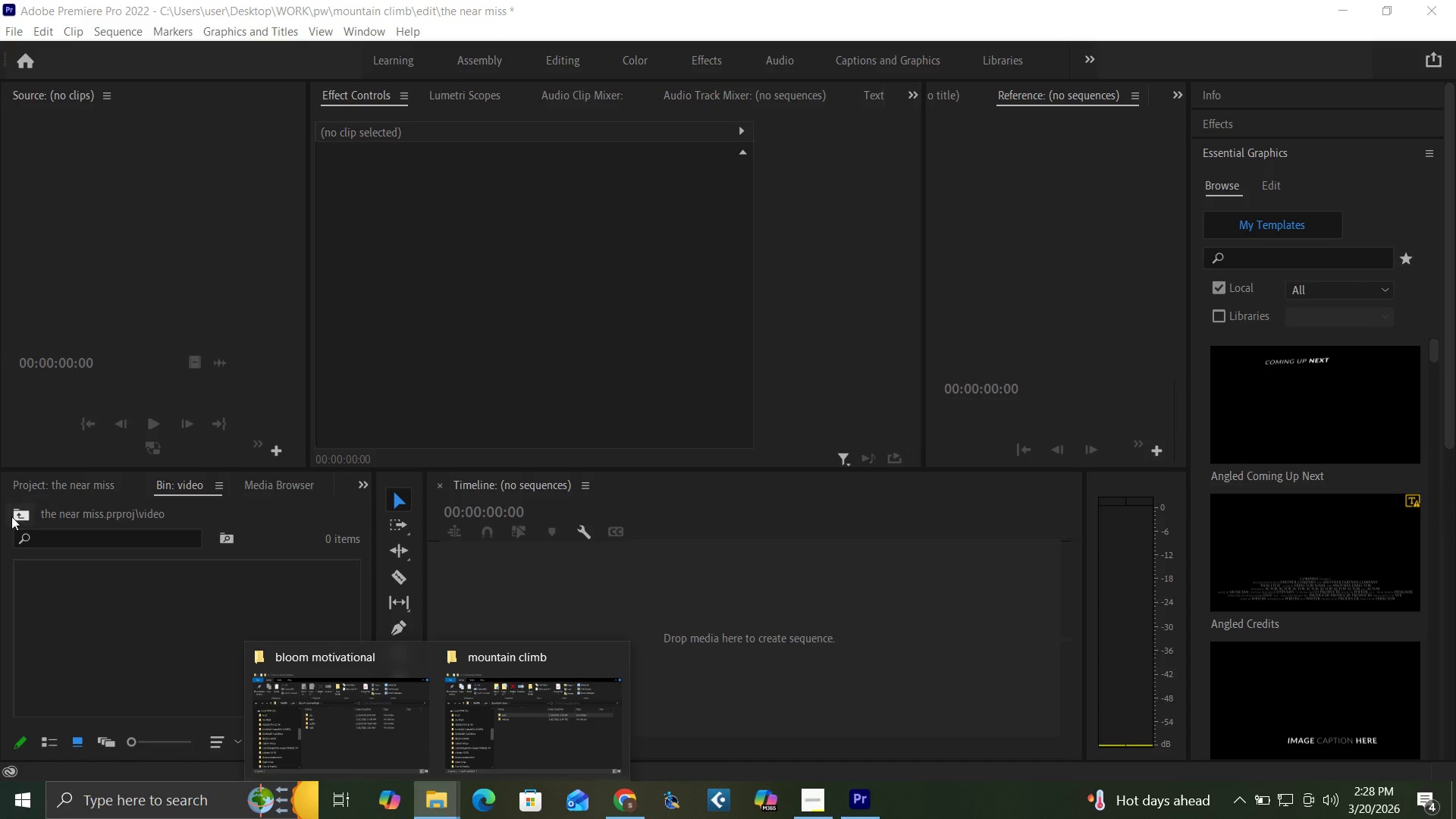 
left_click([17, 516])
 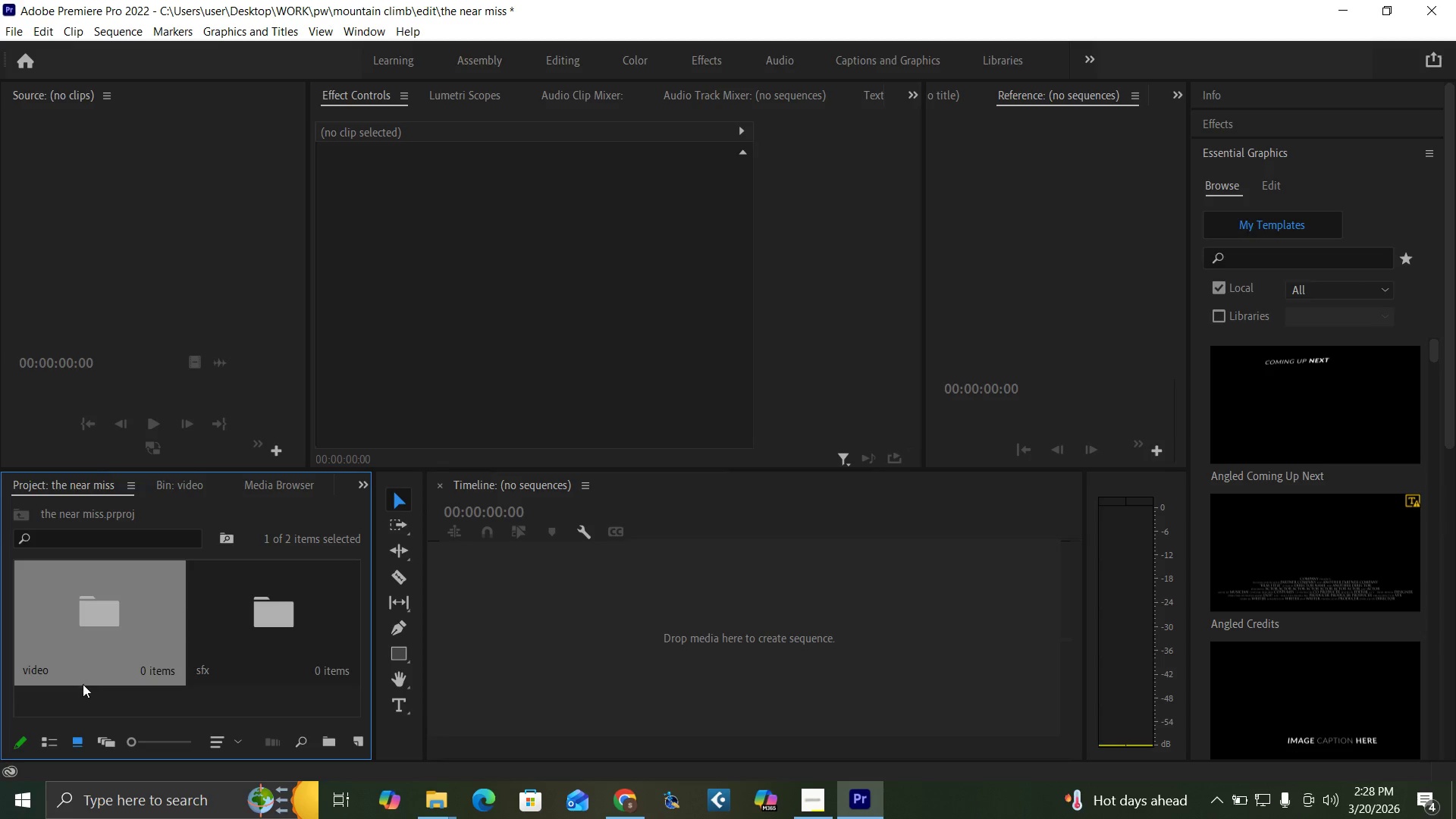 
right_click([82, 692])
 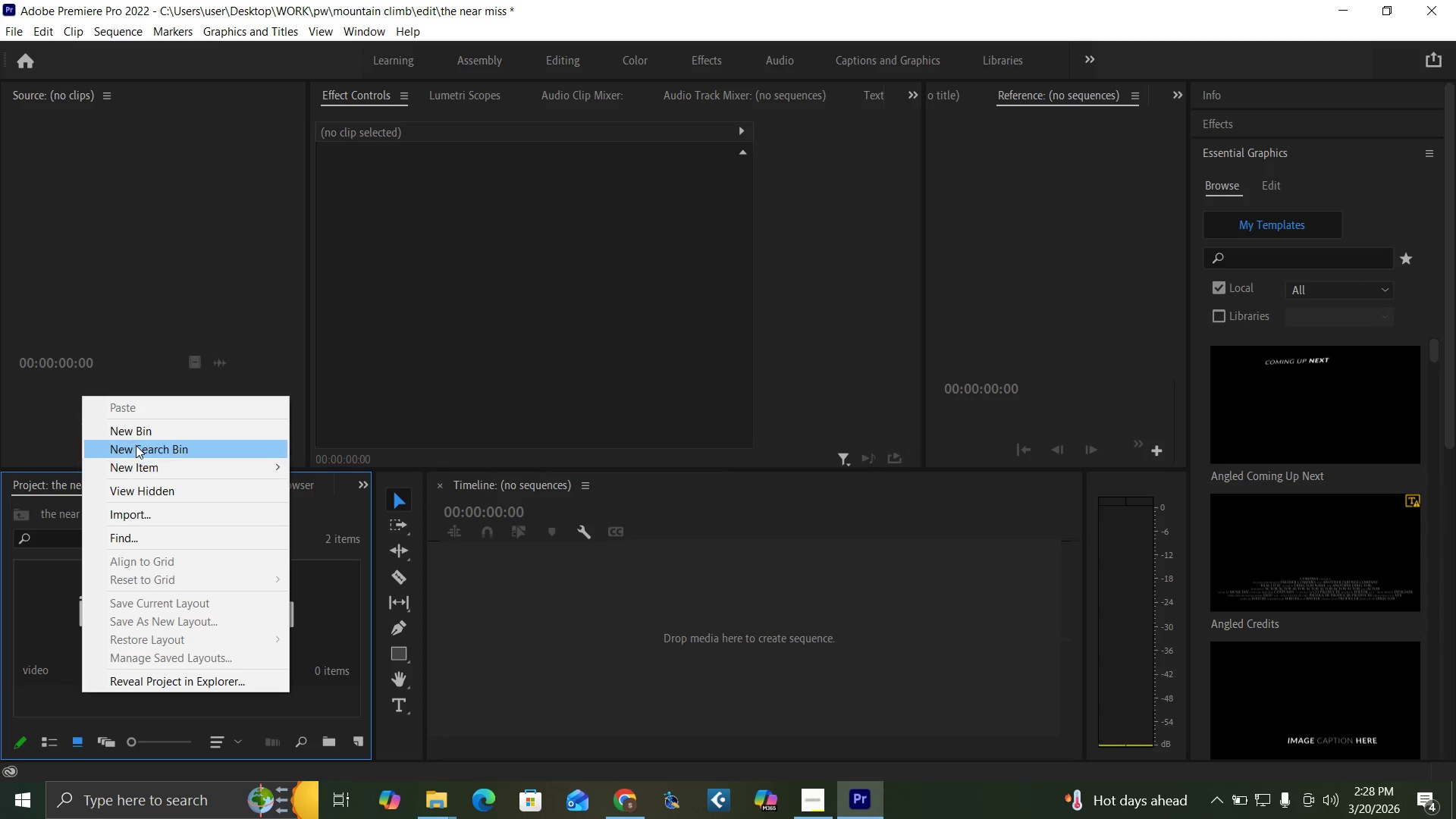 
left_click([139, 433])
 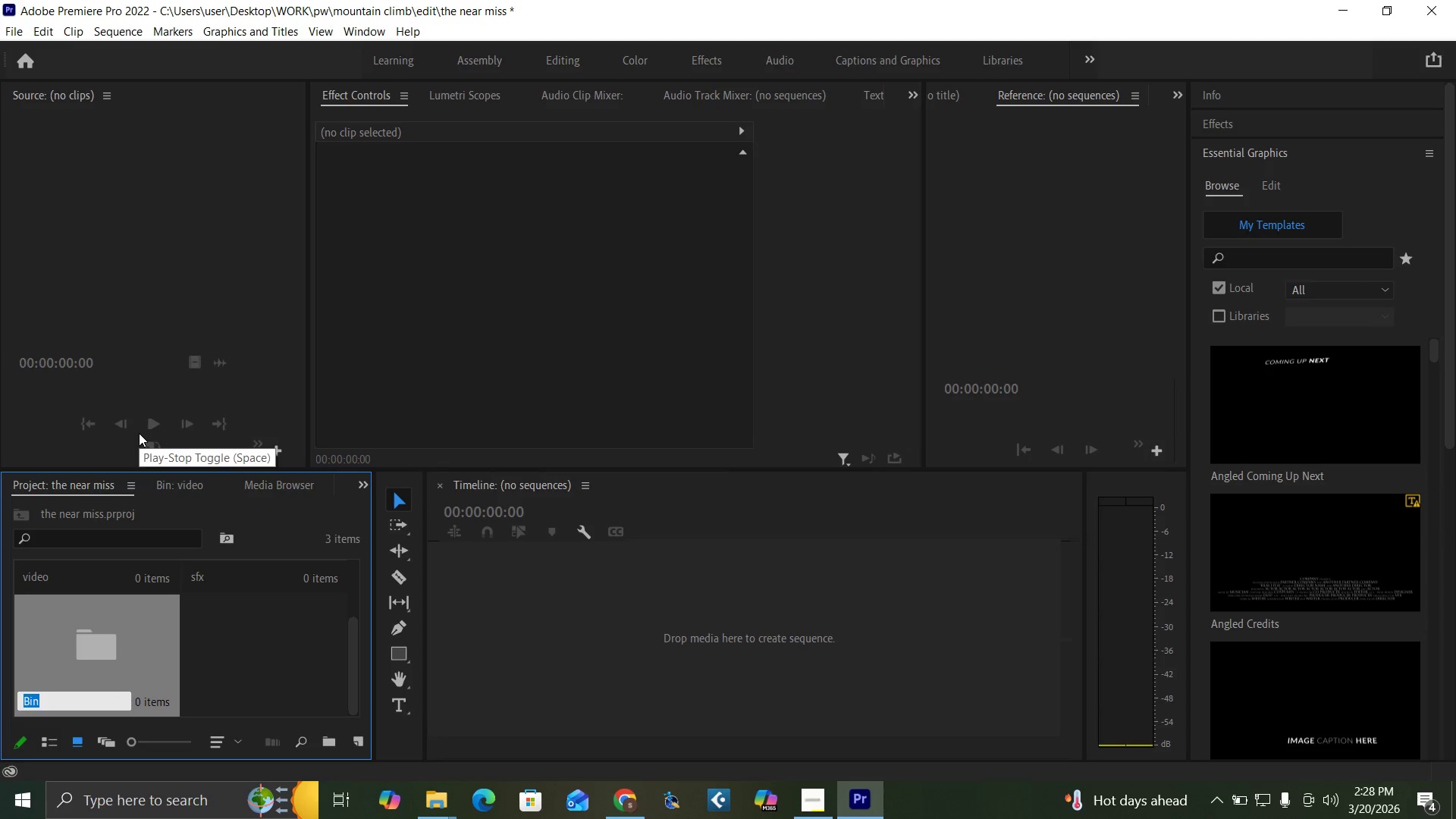 
type(climber)
 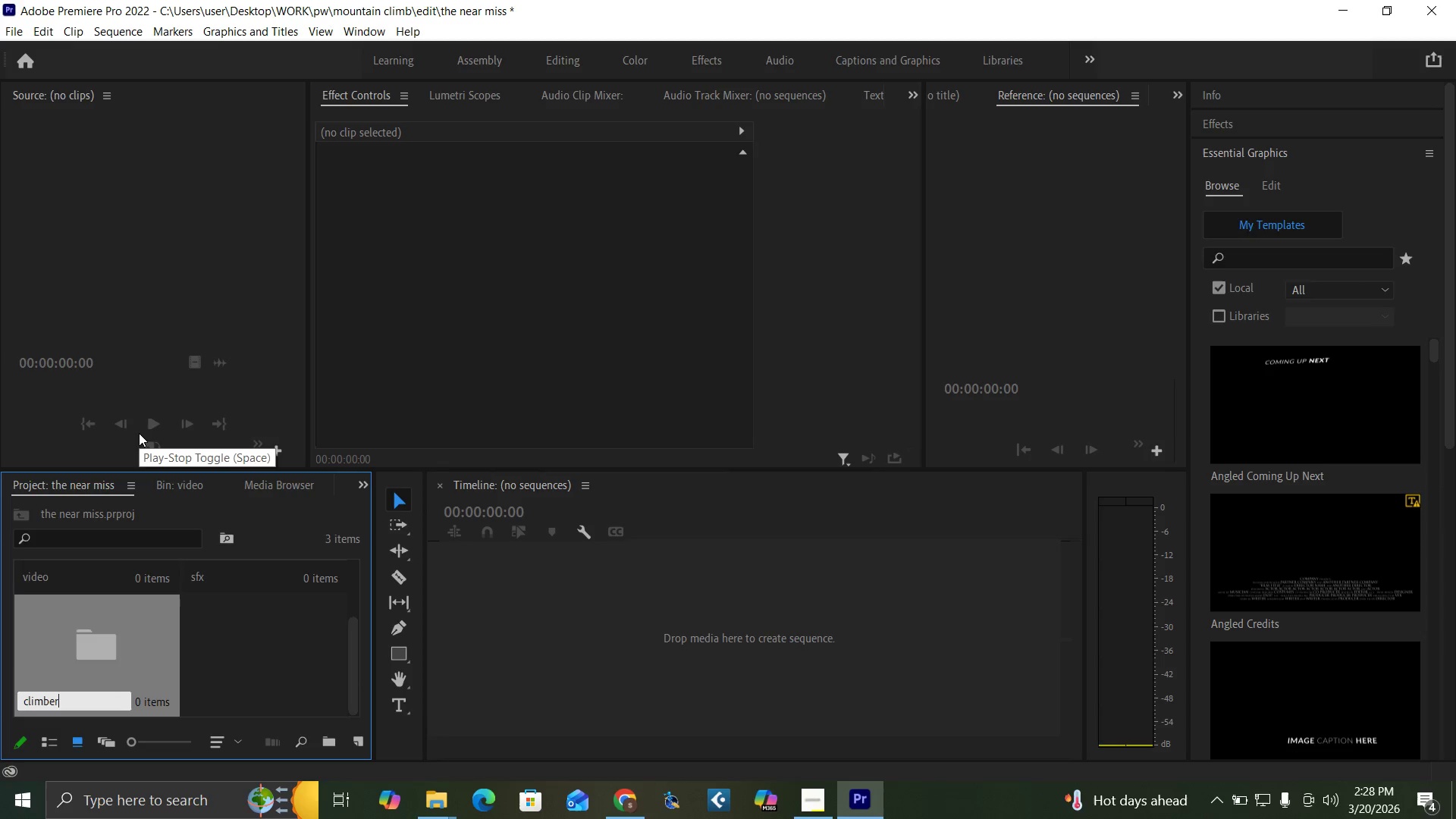 
key(Enter)
 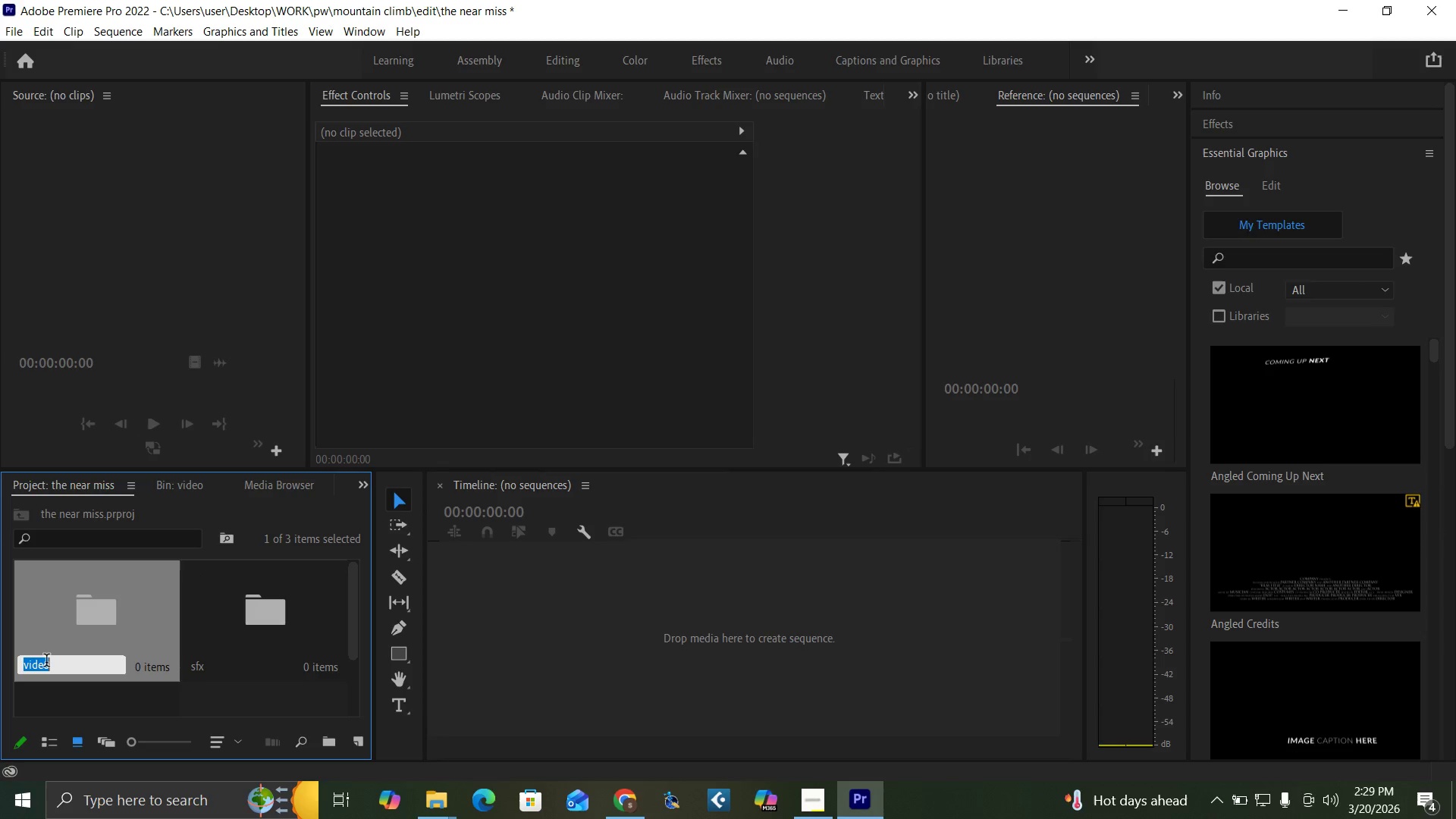 
type(b-roll)
 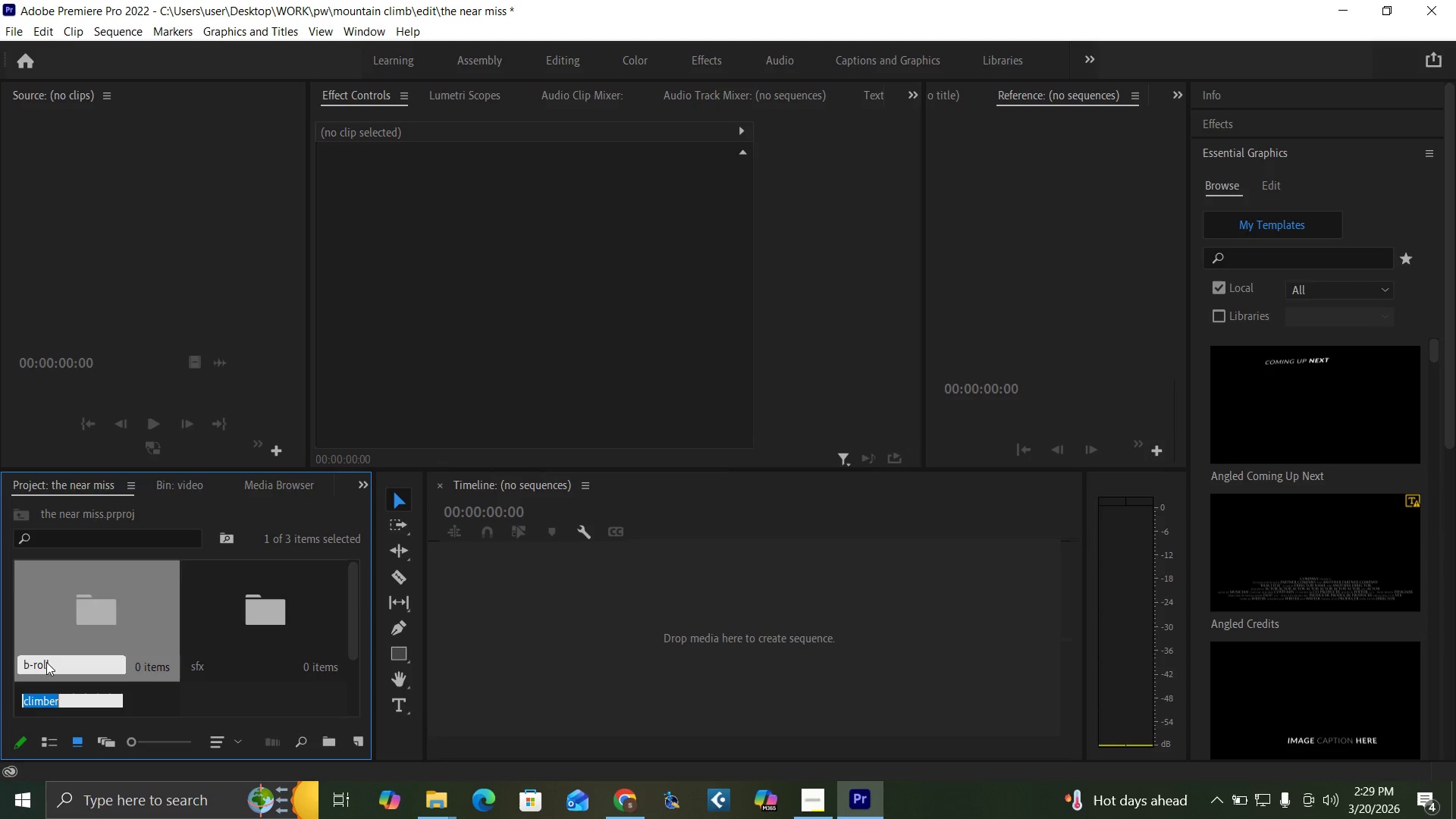 
key(Enter)
 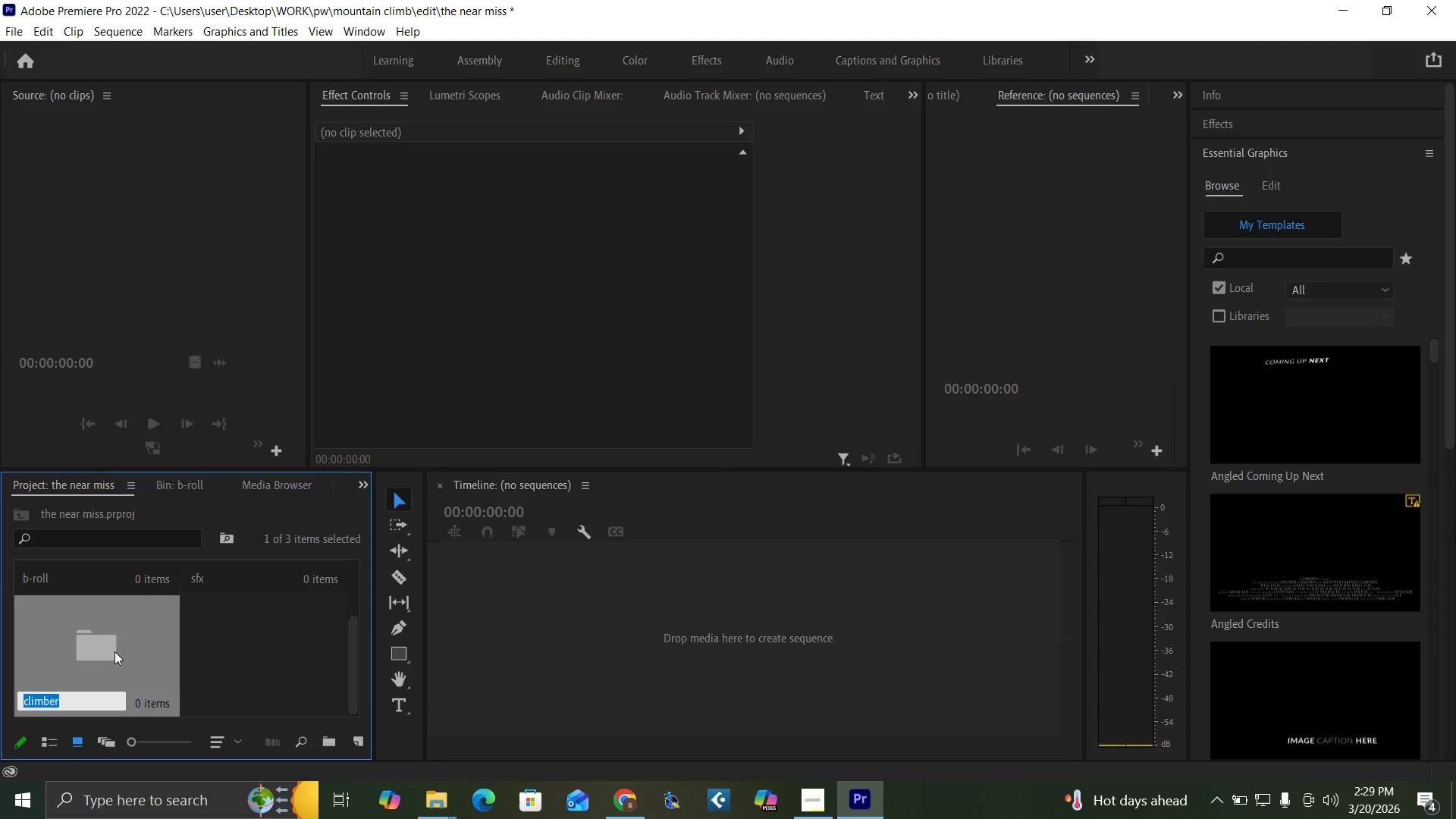 
left_click([234, 689])
 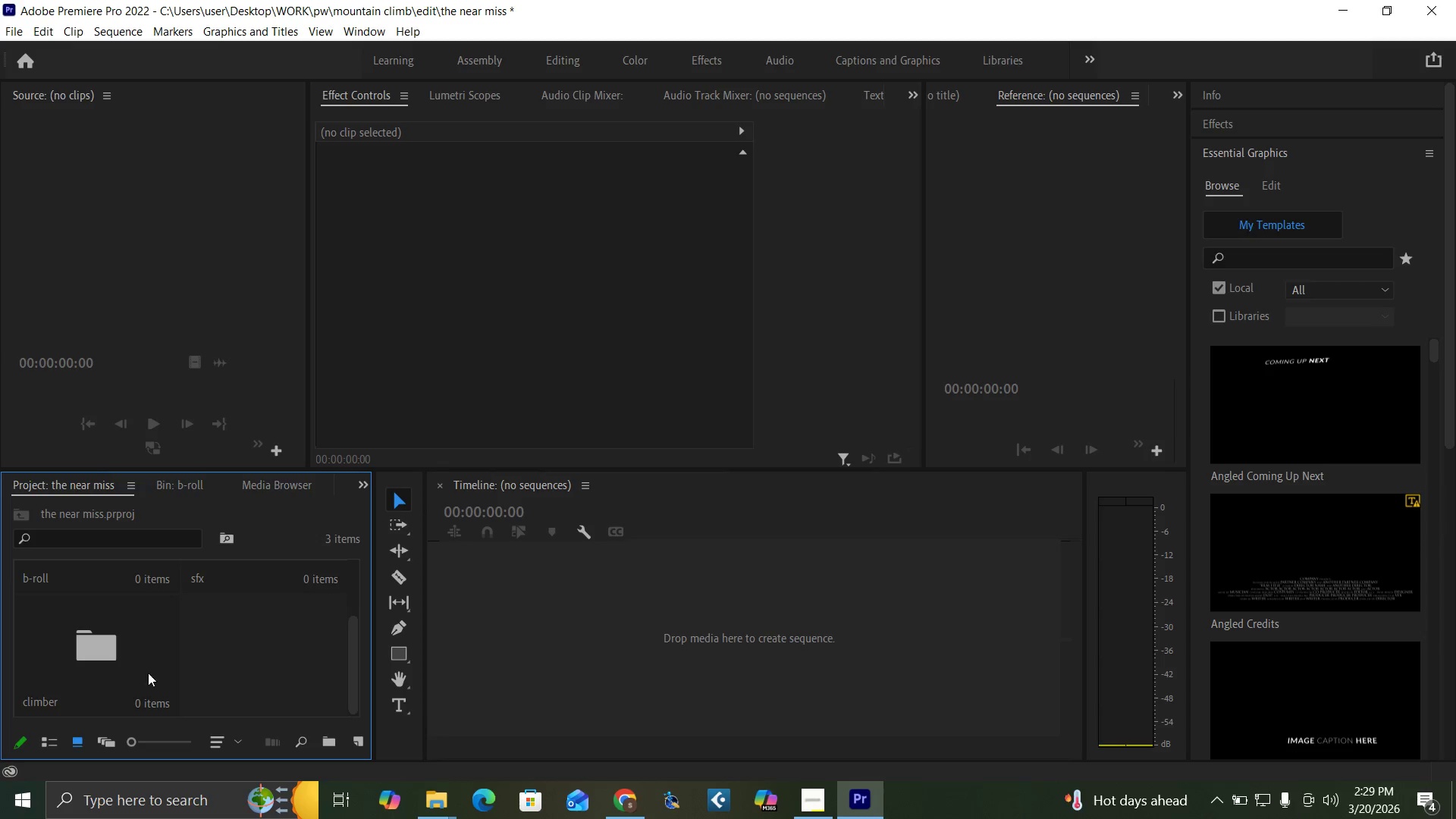 
double_click([127, 667])
 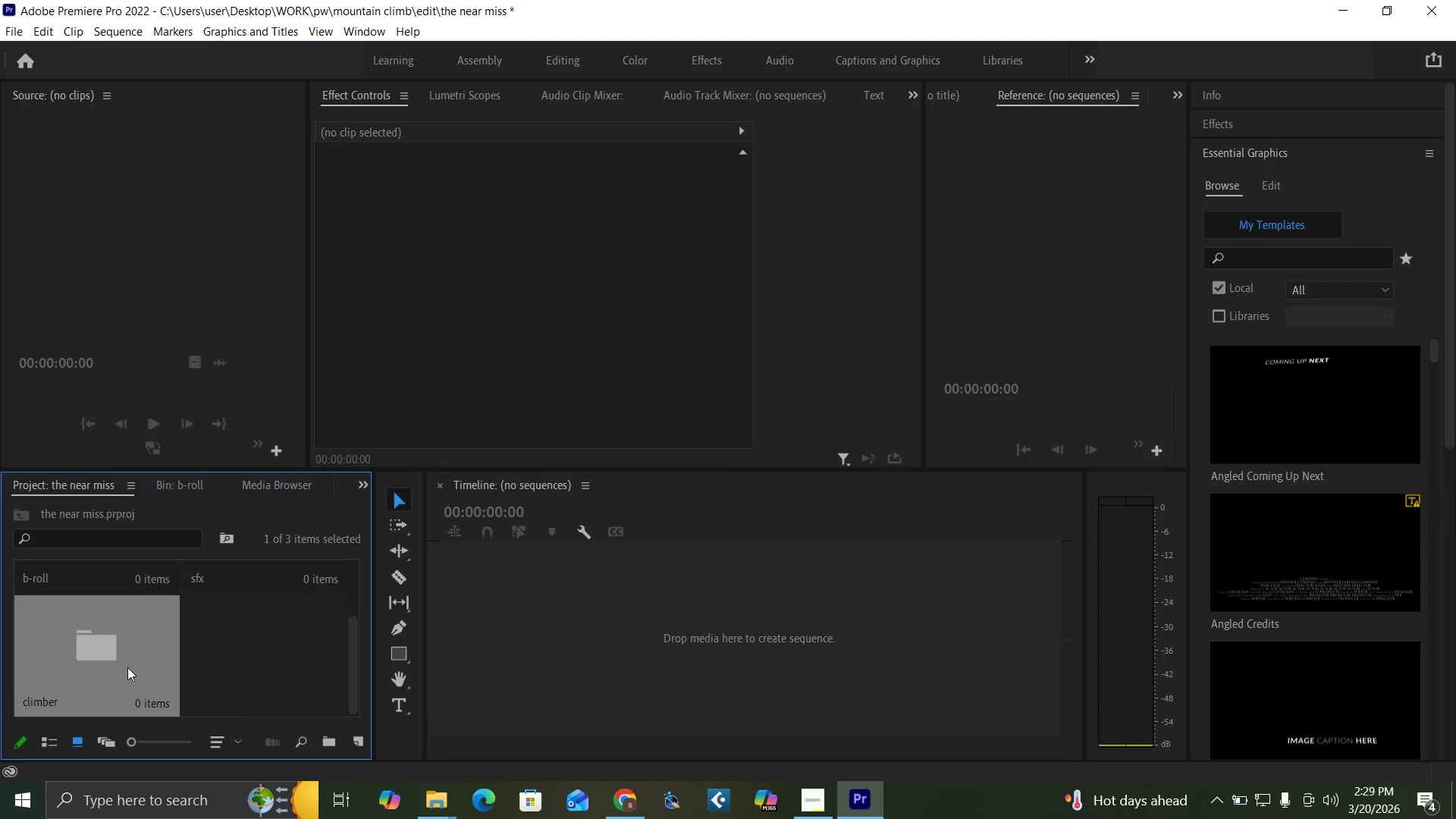 
triple_click([127, 667])
 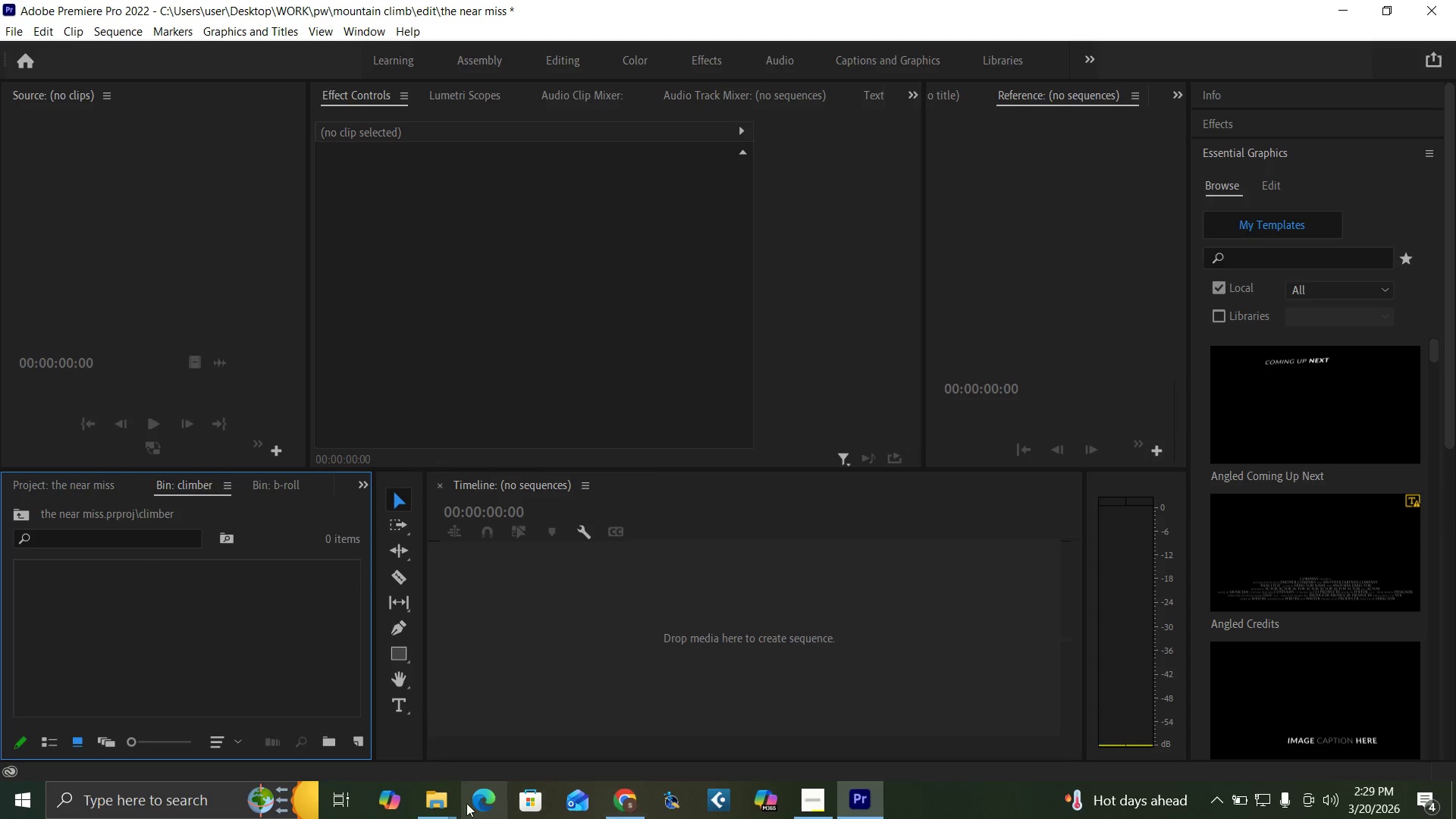 
left_click([439, 803])
 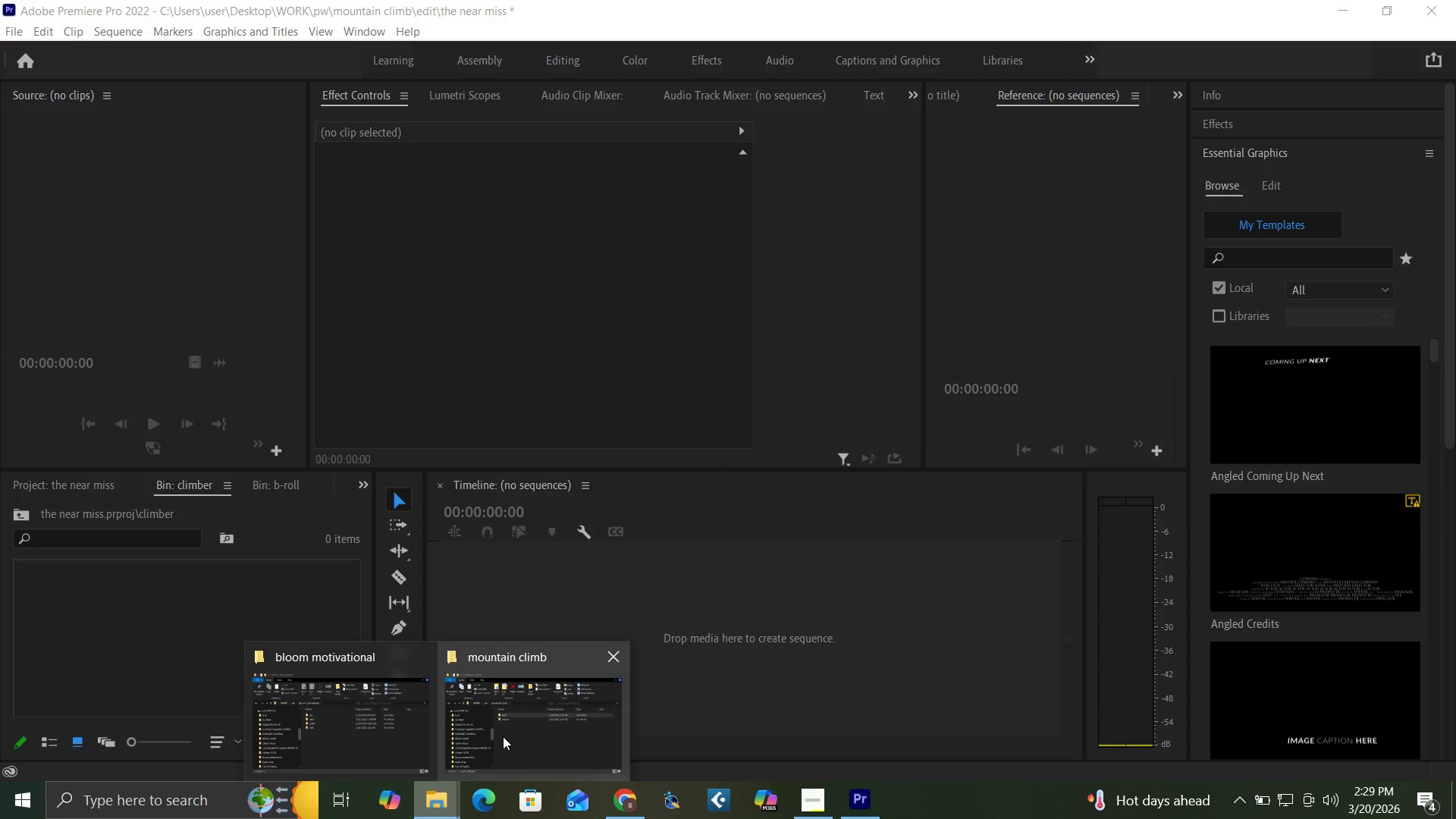 
left_click([519, 745])
 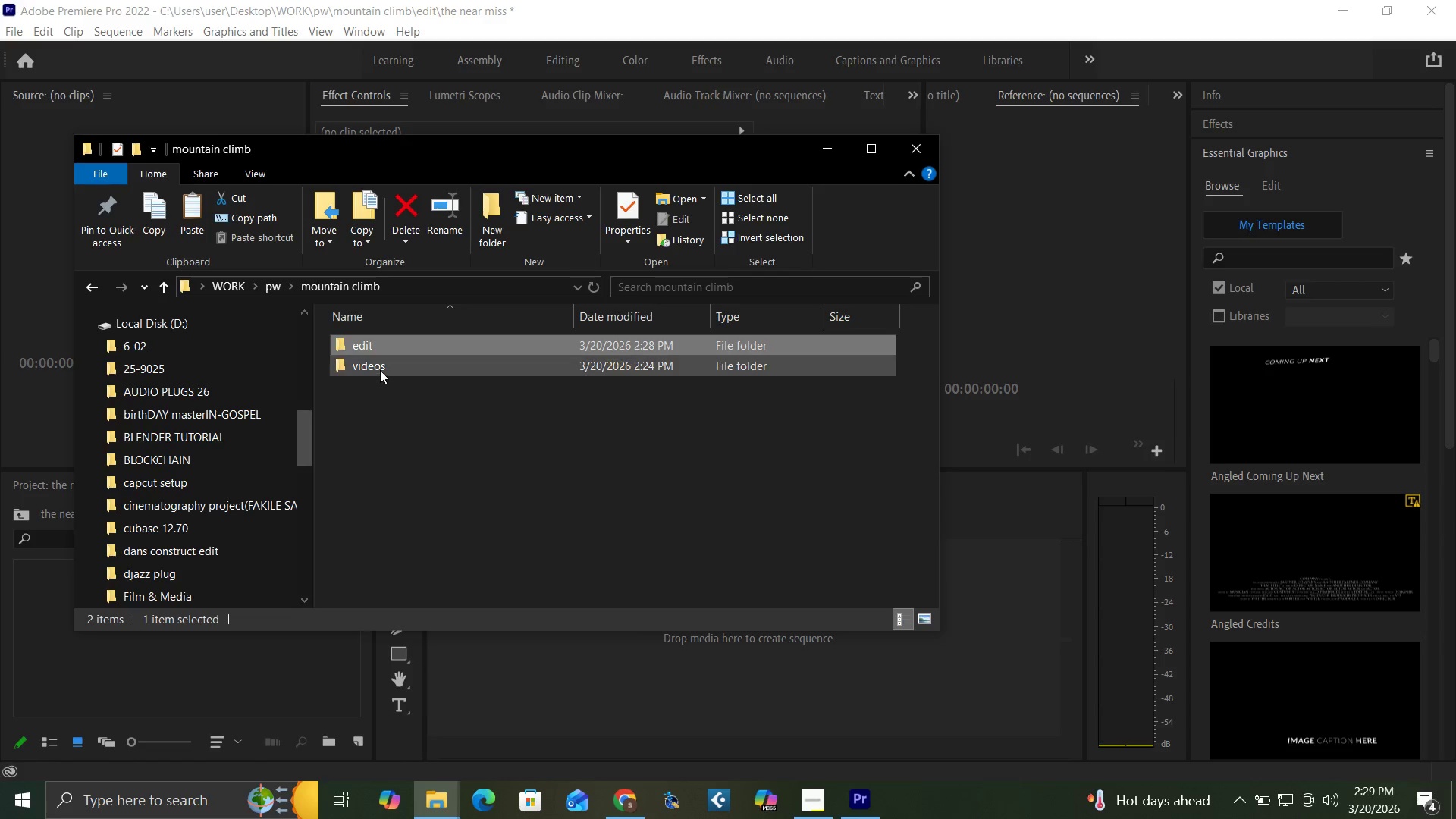 
double_click([380, 370])
 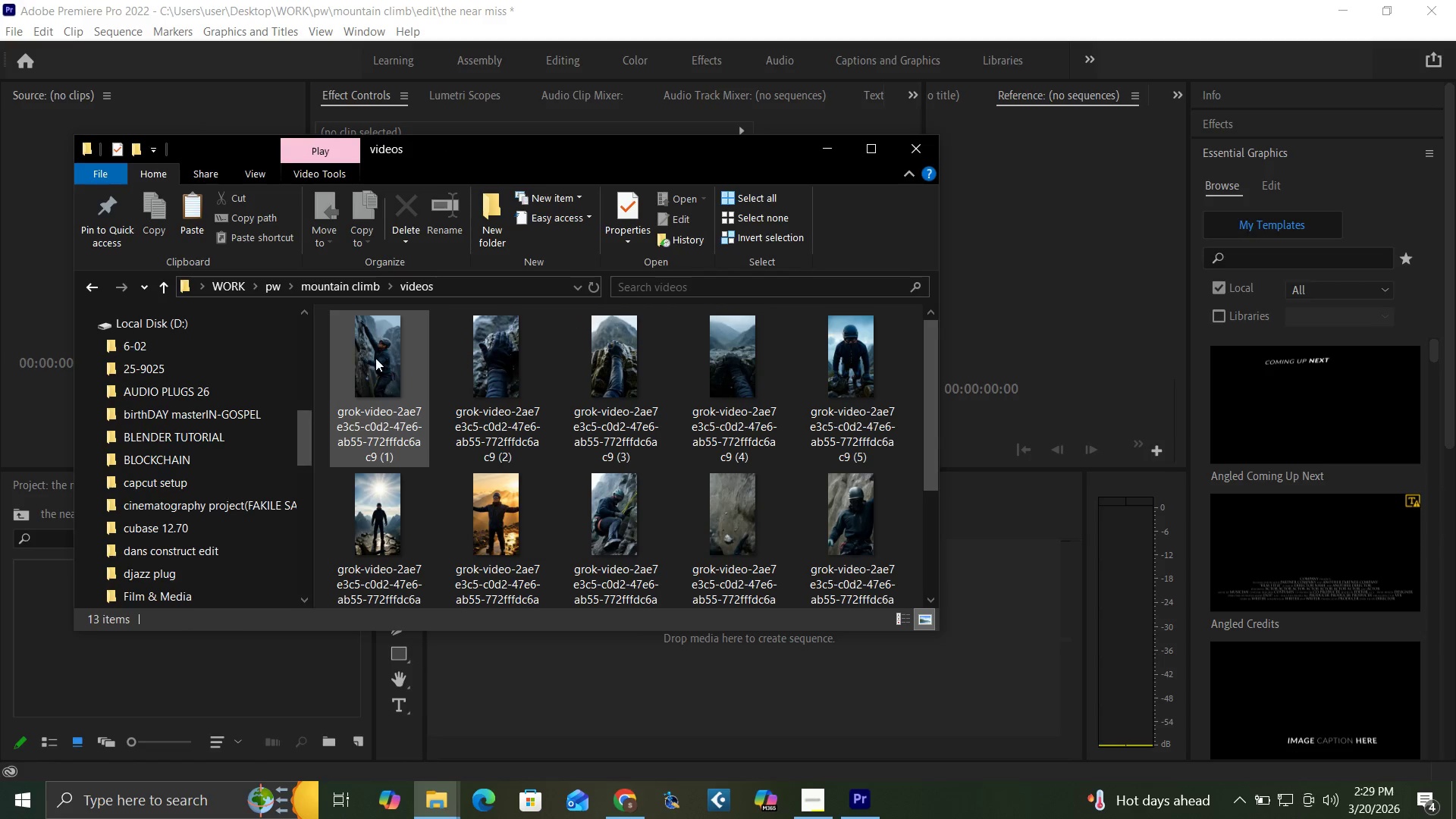 
left_click([375, 358])
 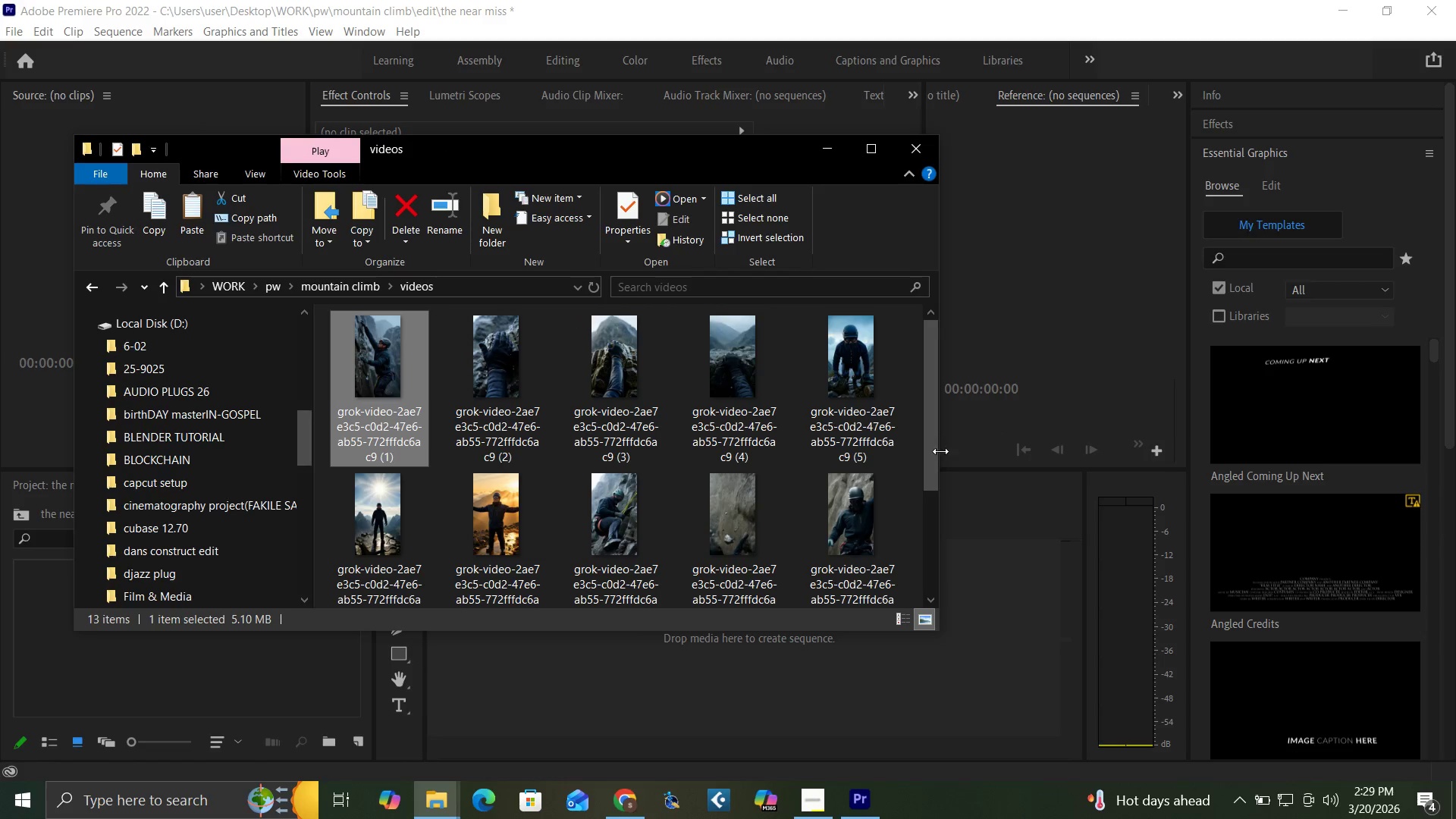 
left_click_drag(start_coordinate=[926, 457], to_coordinate=[966, 602])
 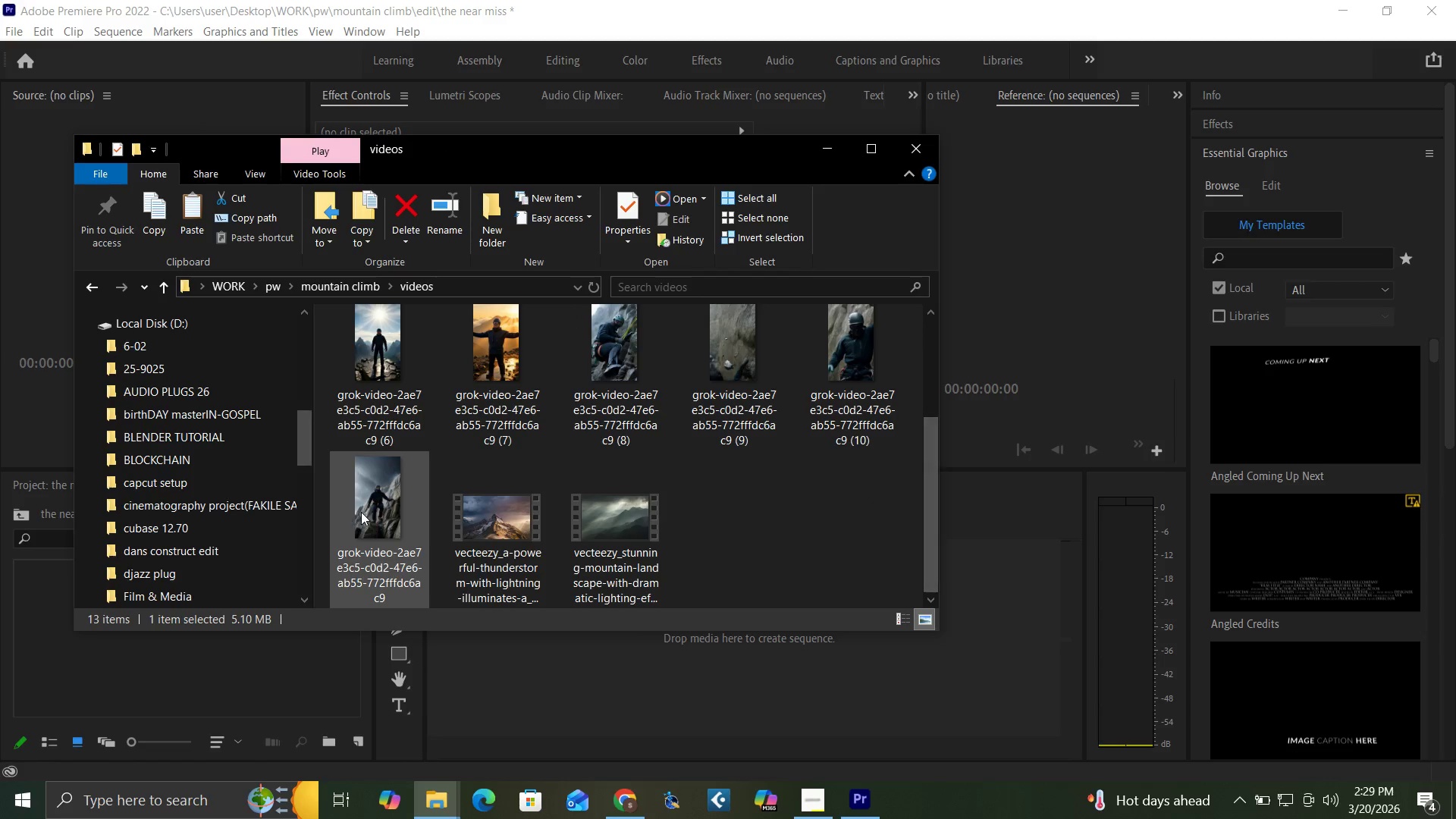 
left_click([376, 517])
 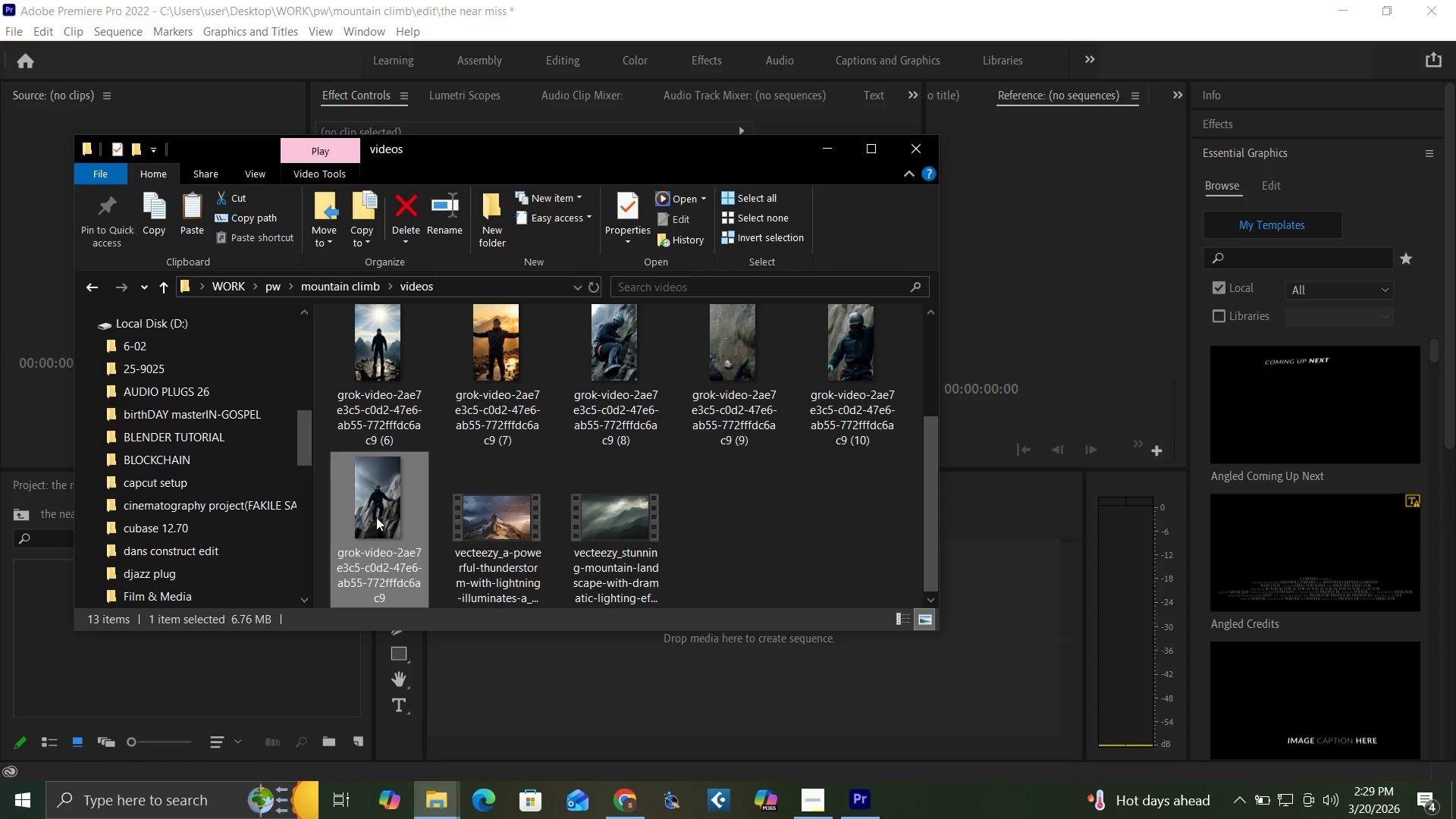 
hold_key(key=ShiftLeft, duration=1.08)
left_click([376, 517])
 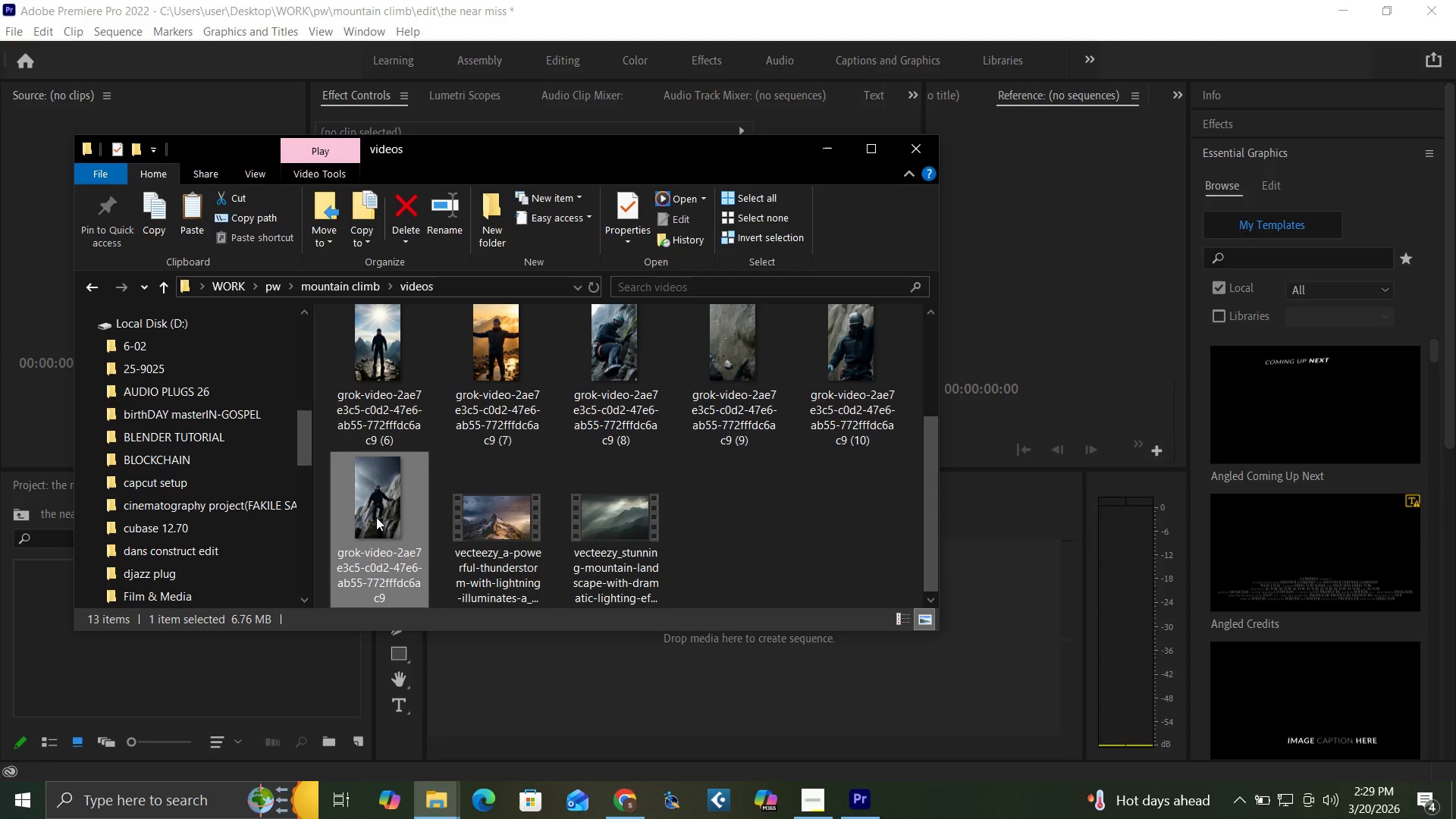 
hold_key(key=ShiftLeft, duration=0.88)
left_click([388, 510])
 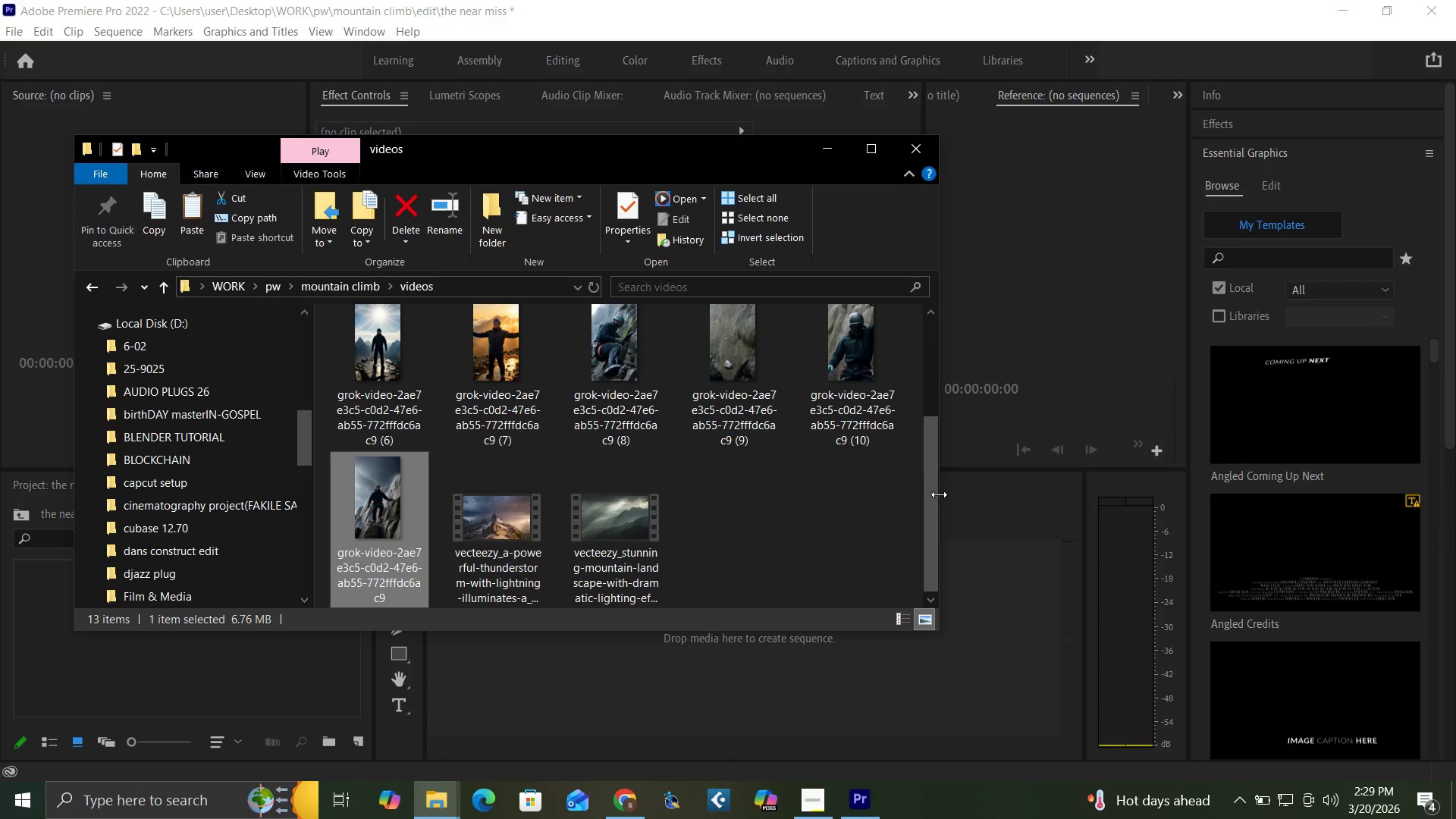 
left_click_drag(start_coordinate=[930, 492], to_coordinate=[903, 332])
 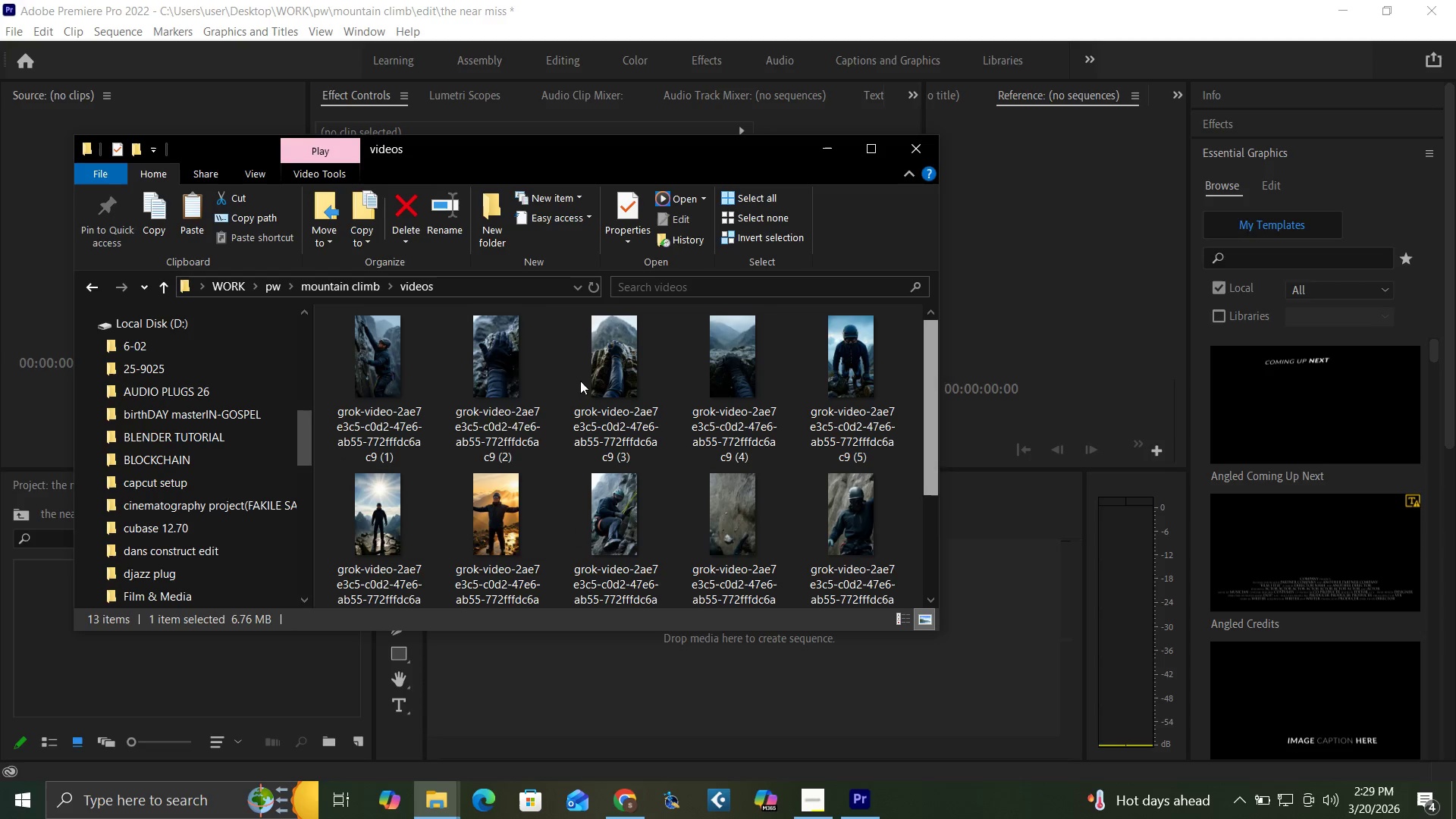 
hold_key(key=ShiftLeft, duration=0.81)
 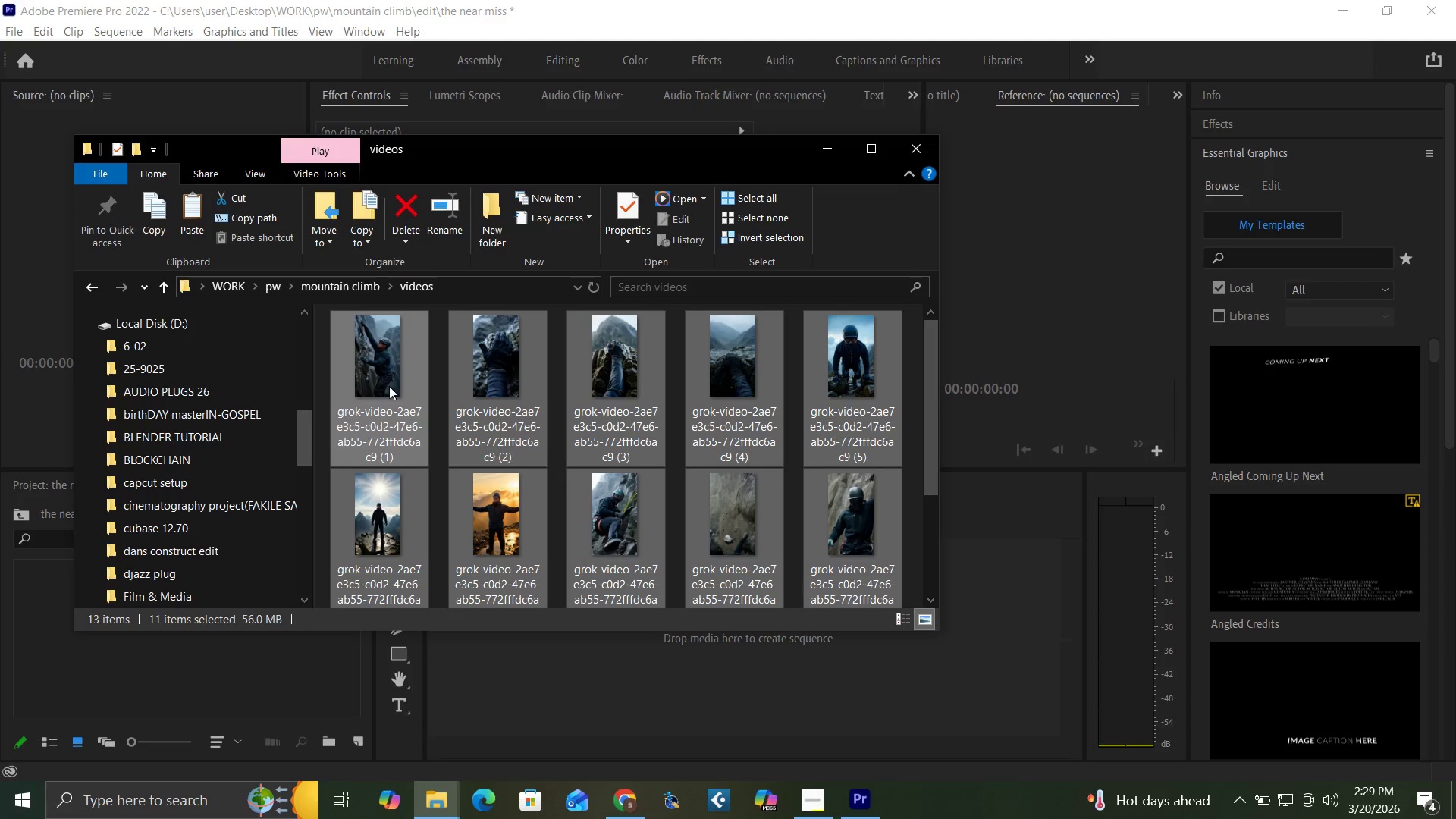 
left_click_drag(start_coordinate=[384, 373], to_coordinate=[161, 688])
 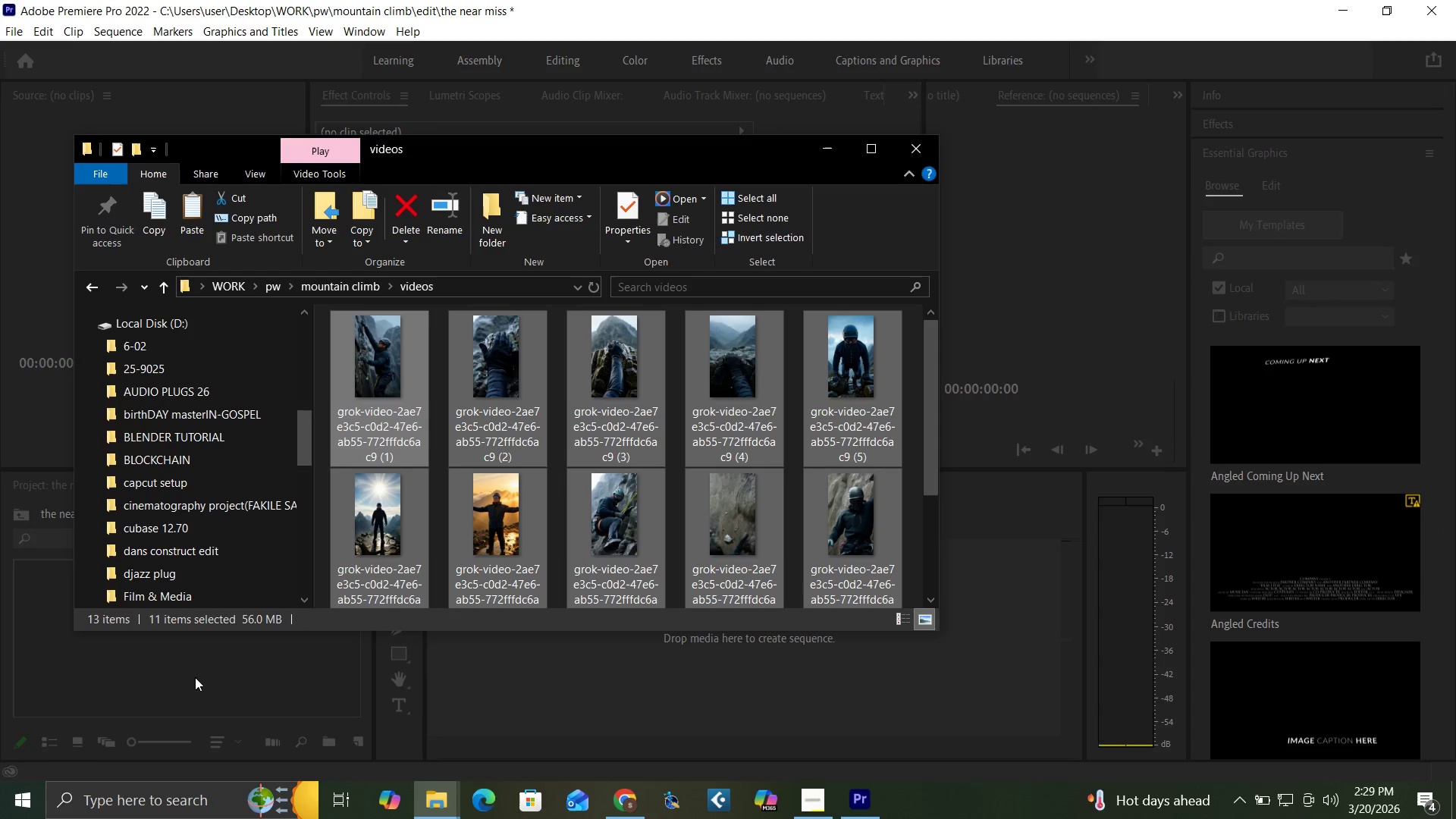 
left_click([226, 683])
 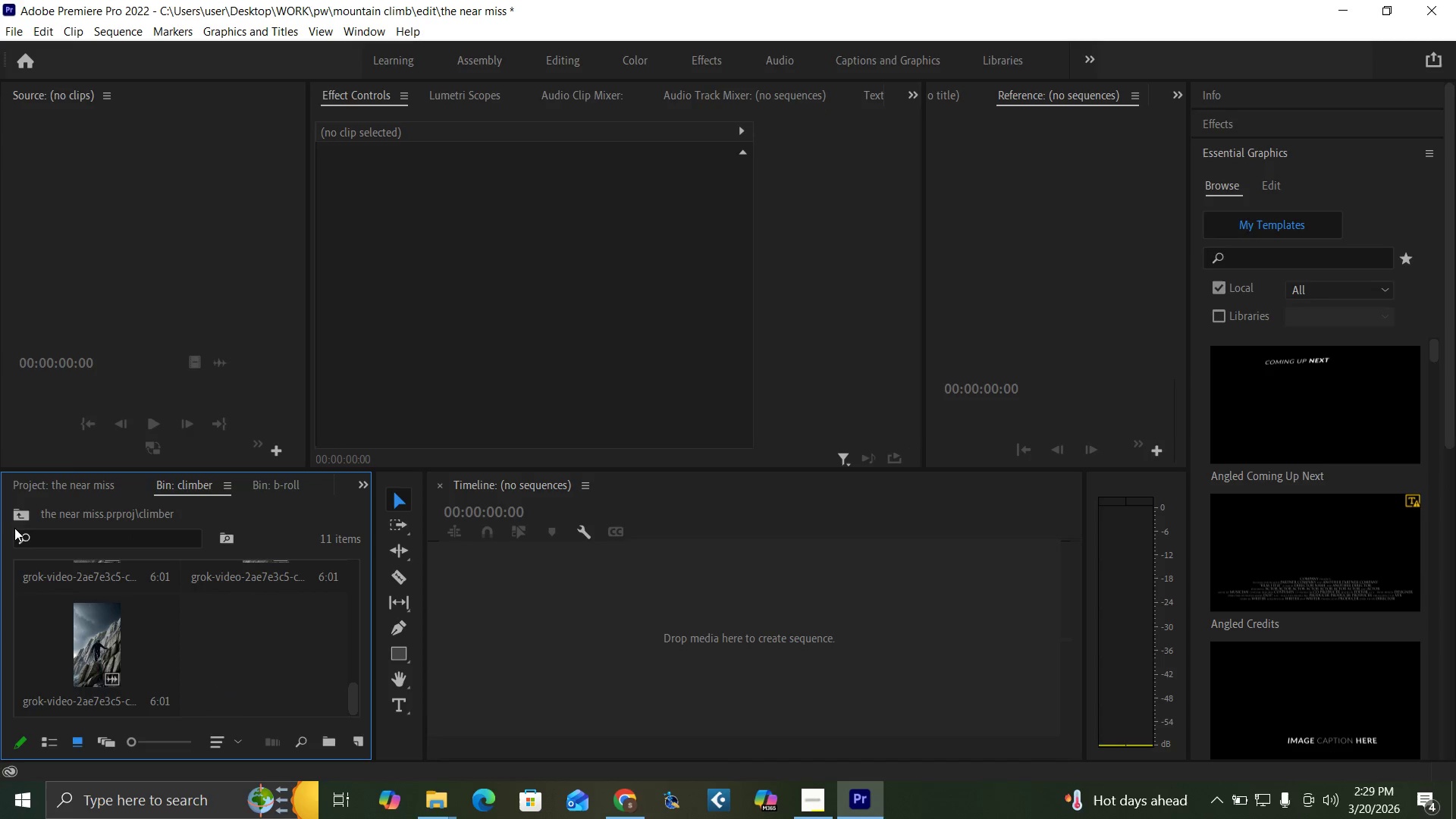 
left_click([15, 511])
 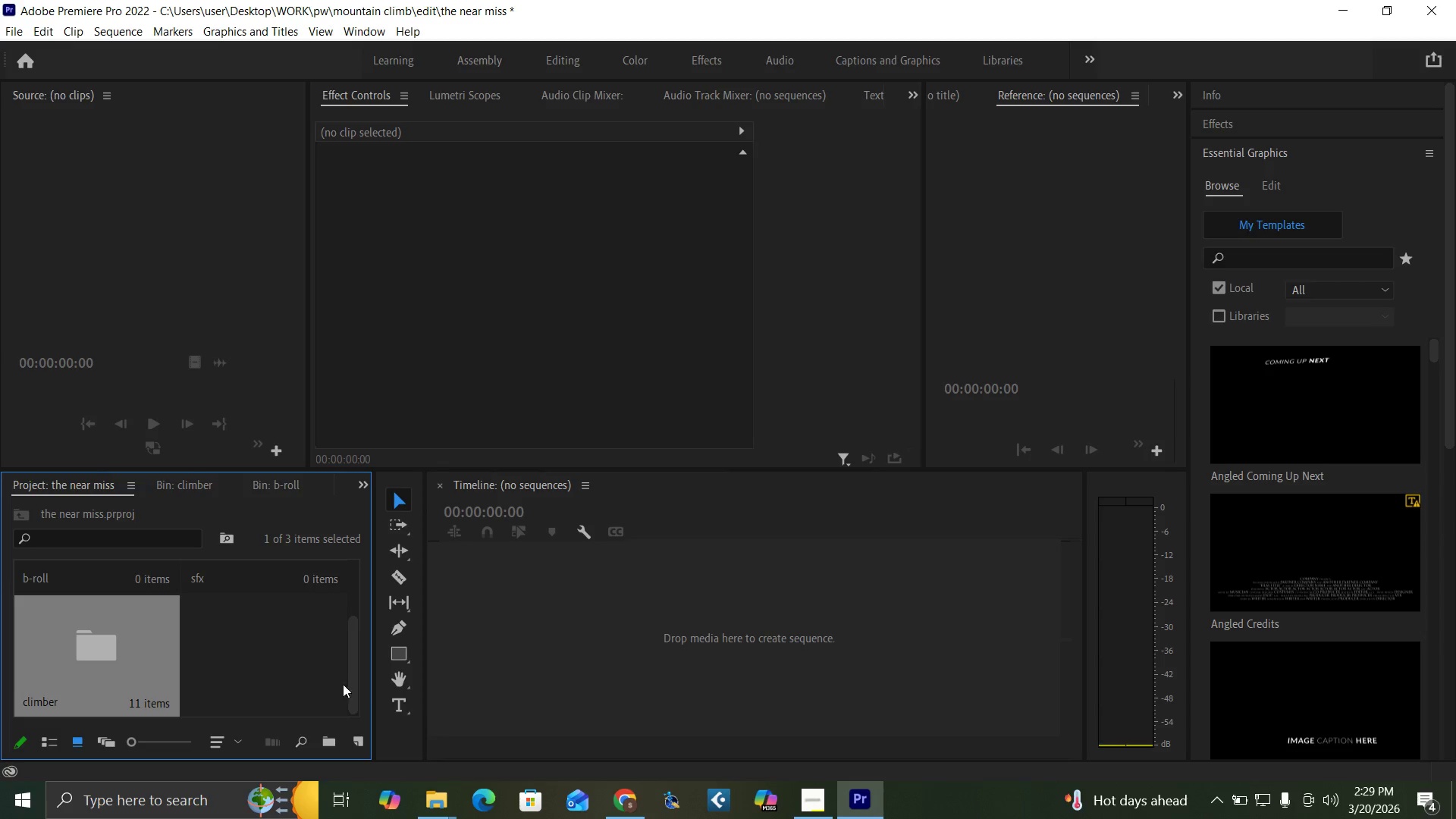 
left_click_drag(start_coordinate=[354, 688], to_coordinate=[347, 589])
 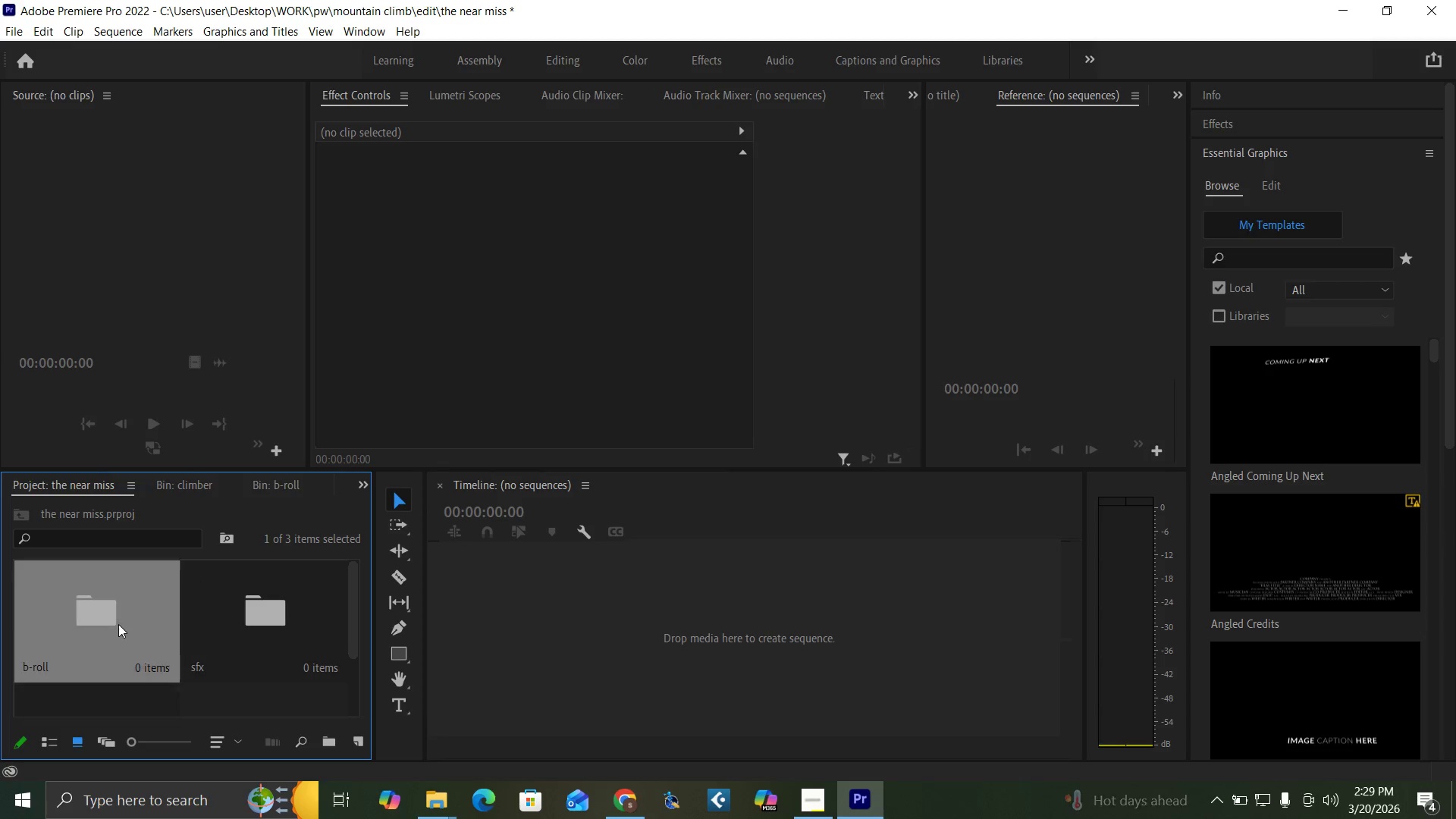 
double_click([118, 624])
 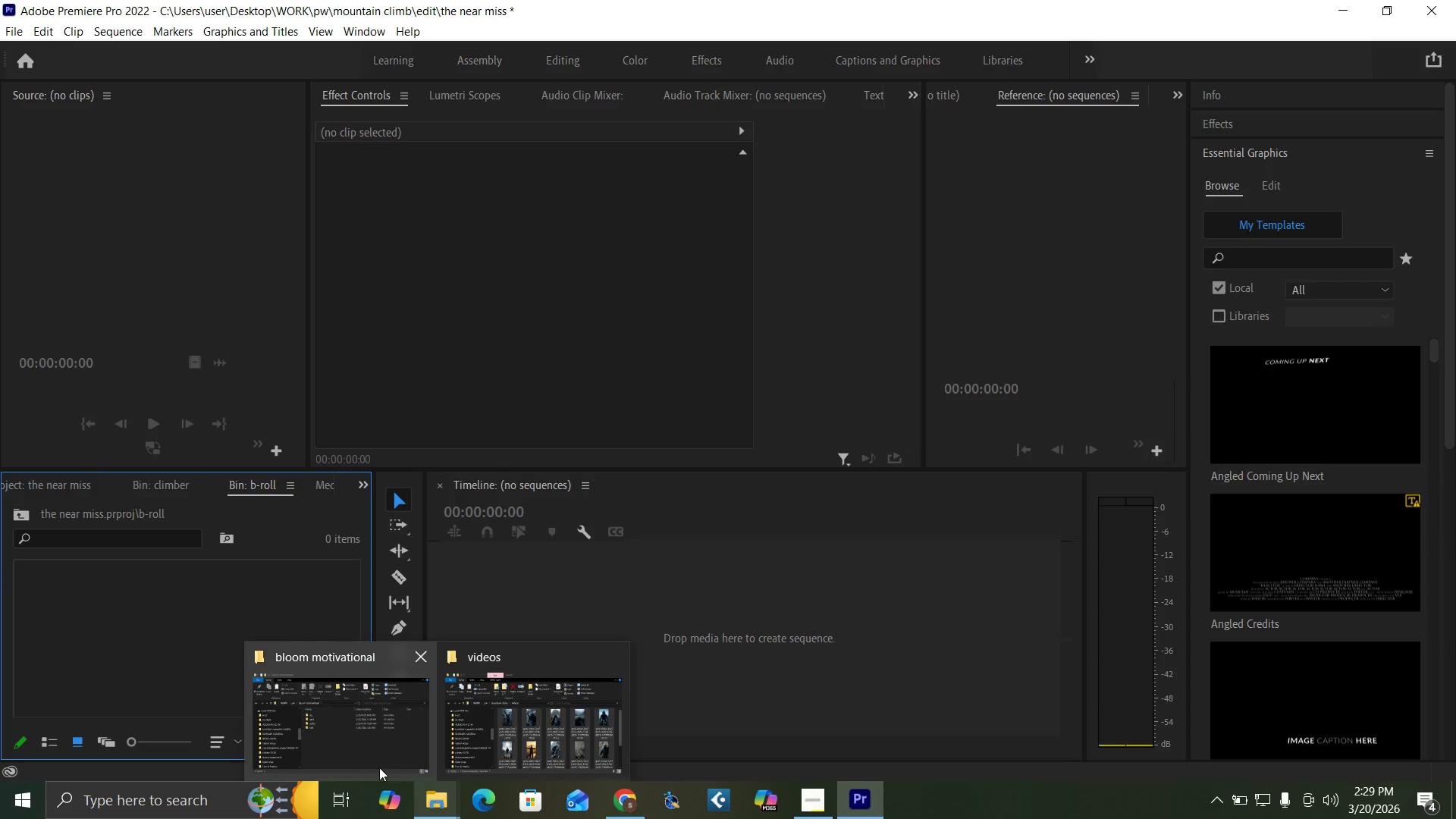 
left_click([367, 758])
 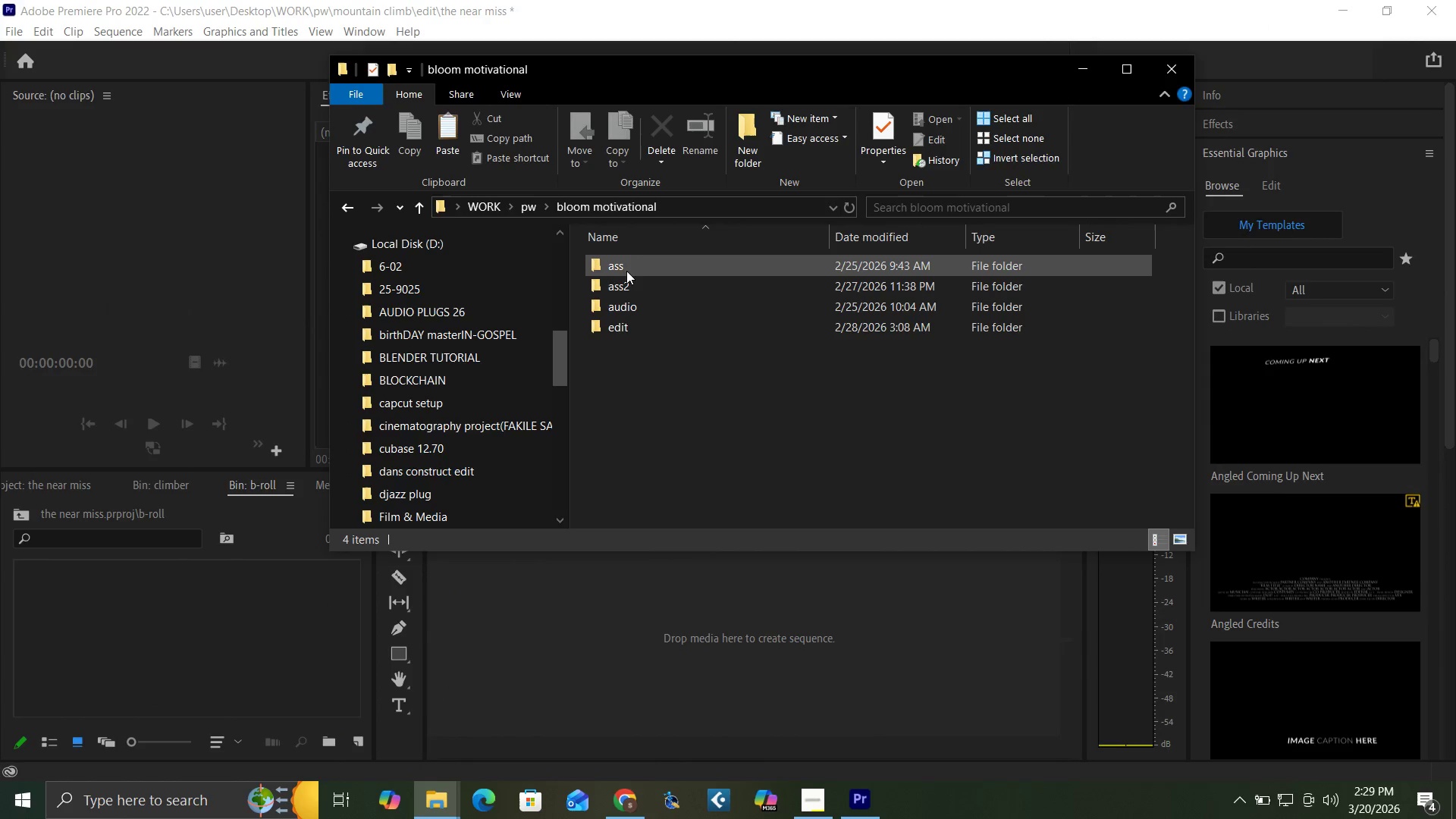 
double_click([624, 263])
 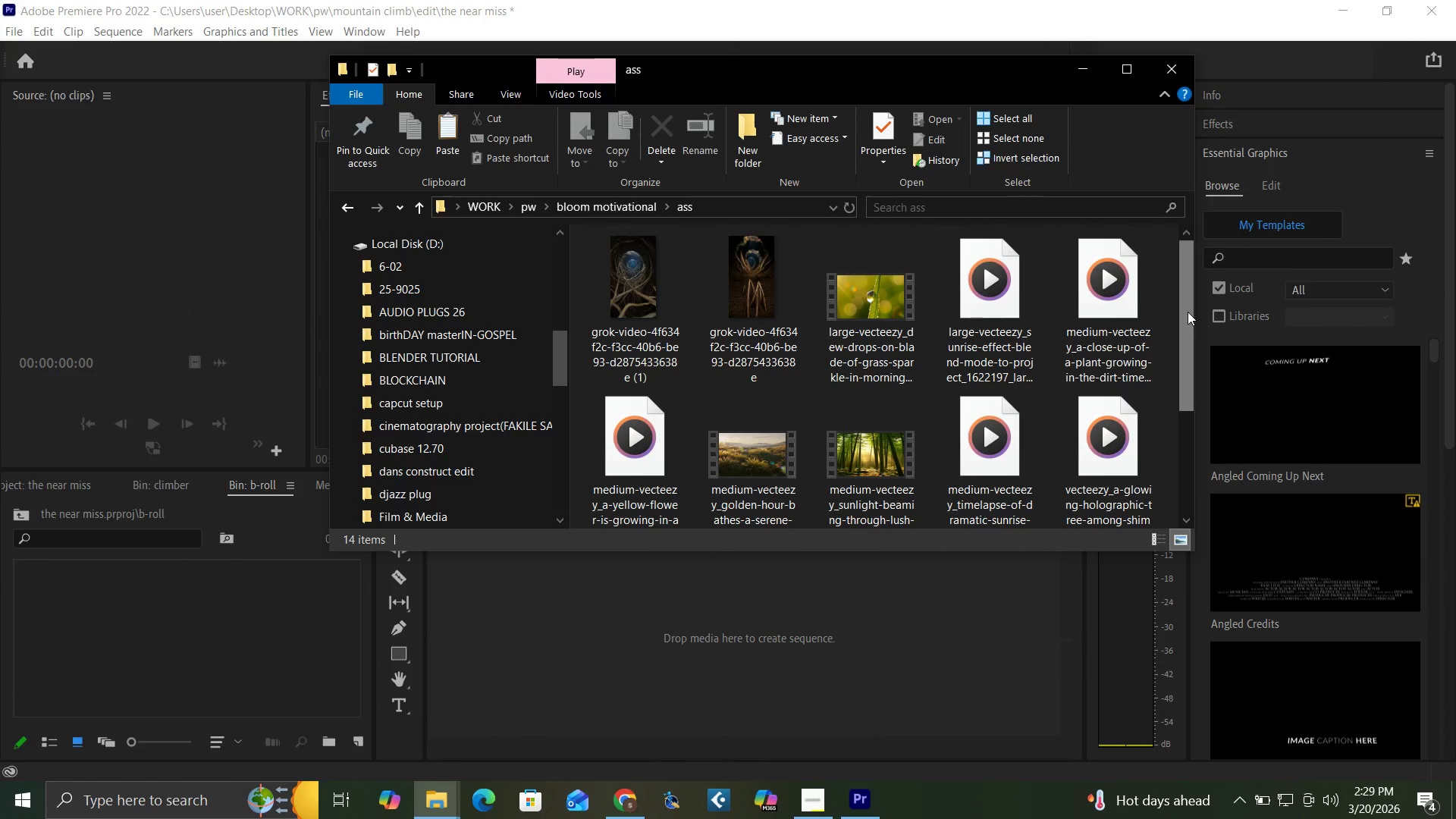 
wait(5.19)
 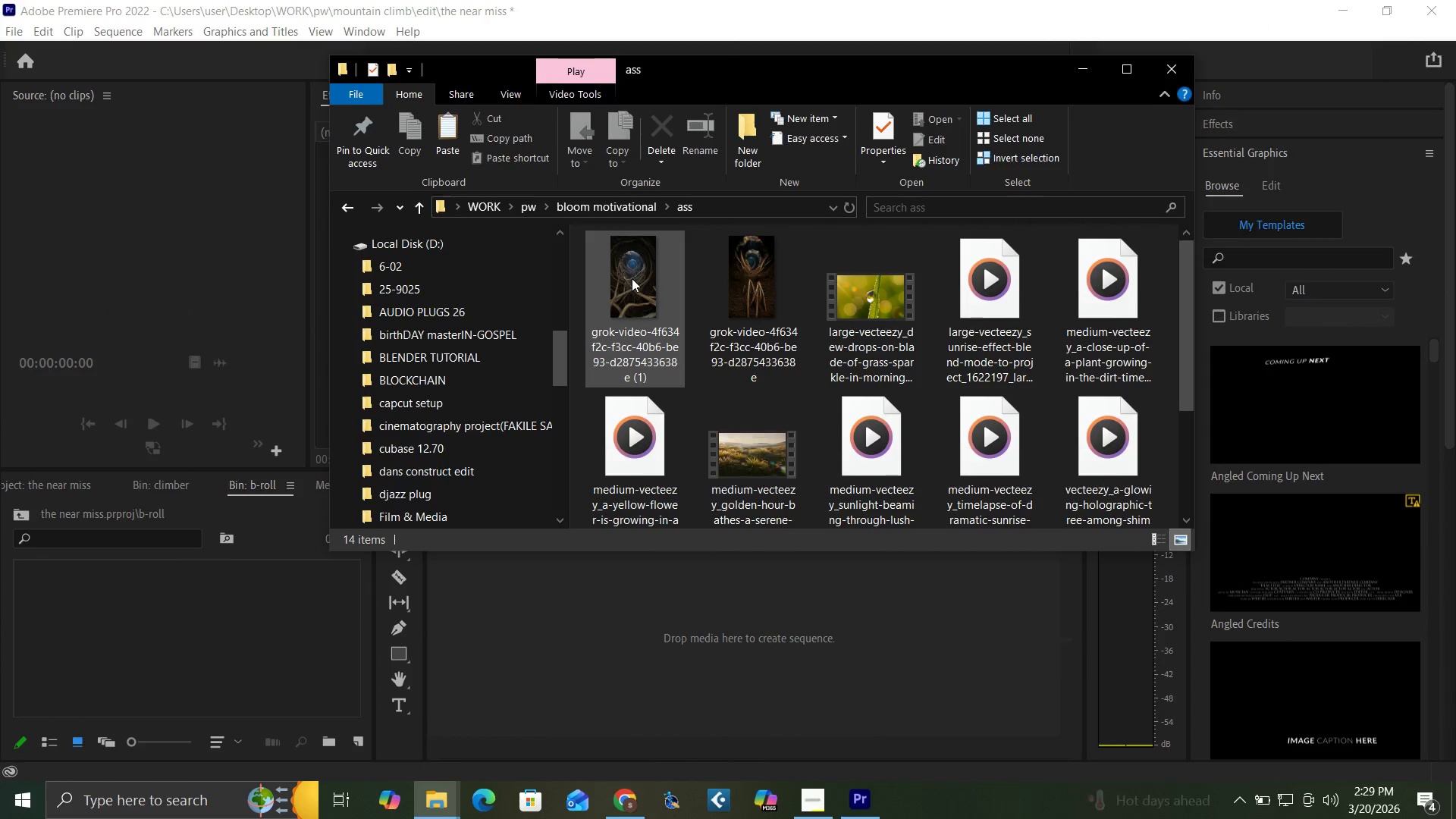 
left_click_drag(start_coordinate=[1188, 312], to_coordinate=[1159, 297])
 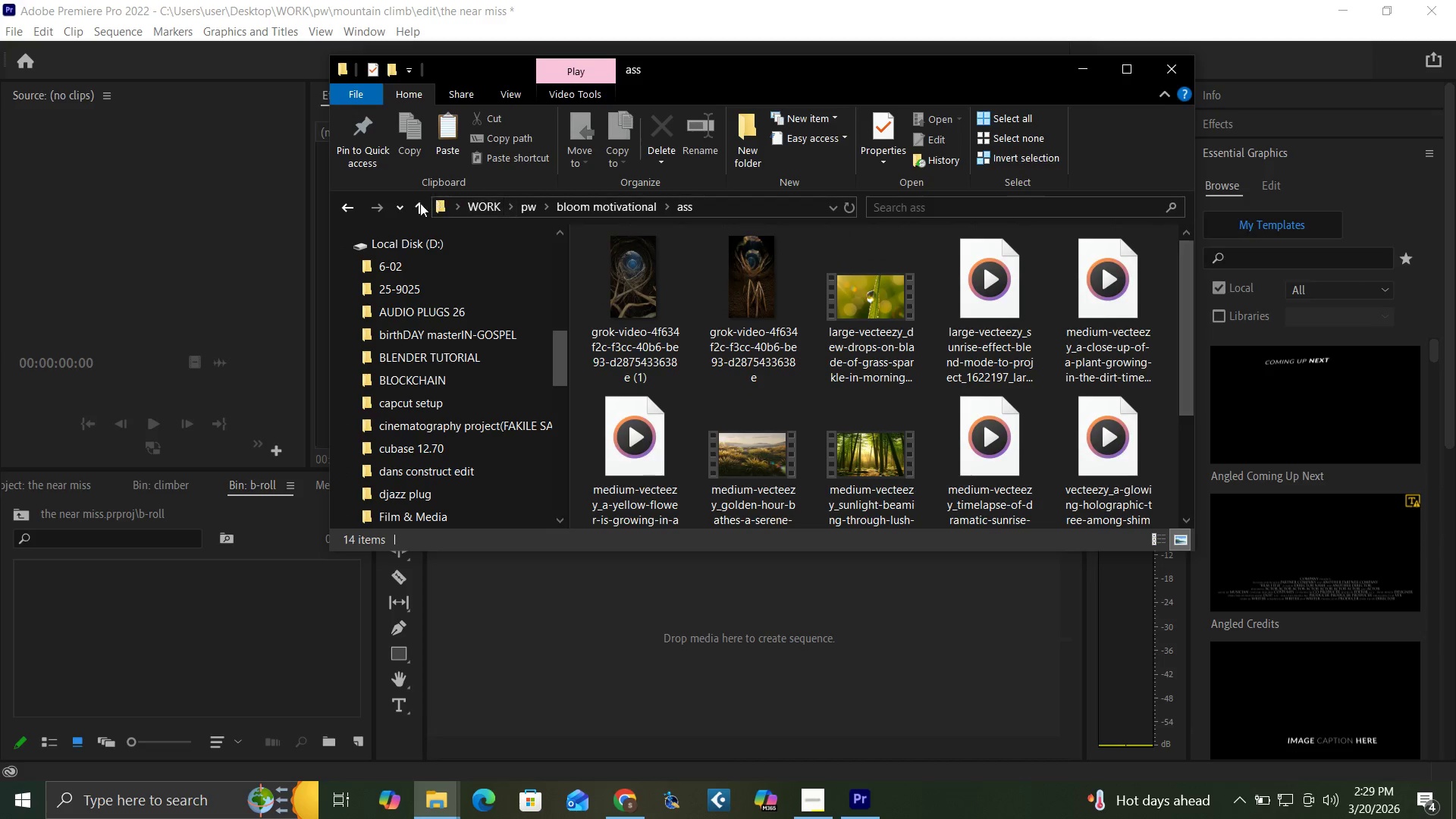 
left_click([420, 204])
 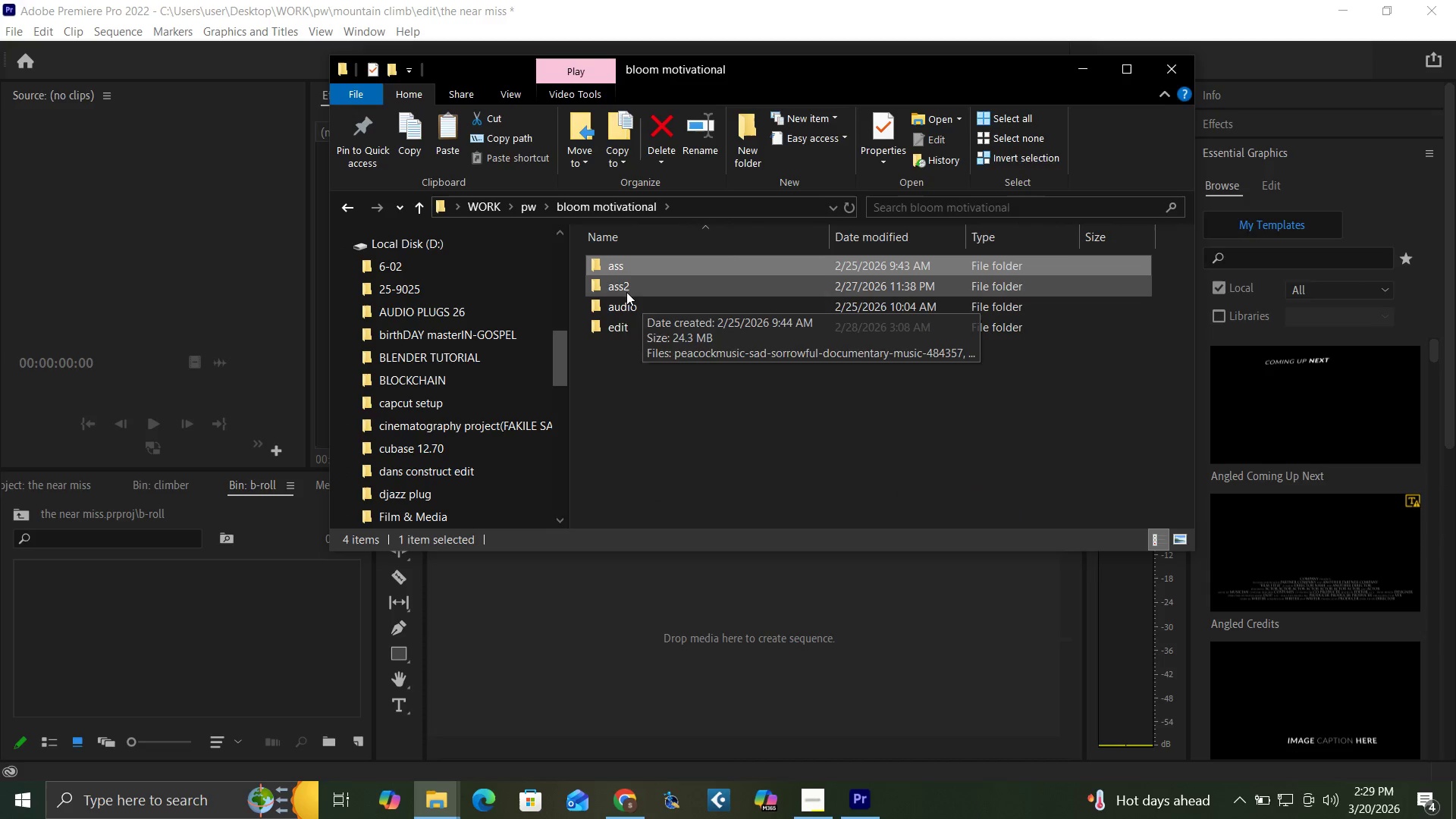 
double_click([623, 287])
 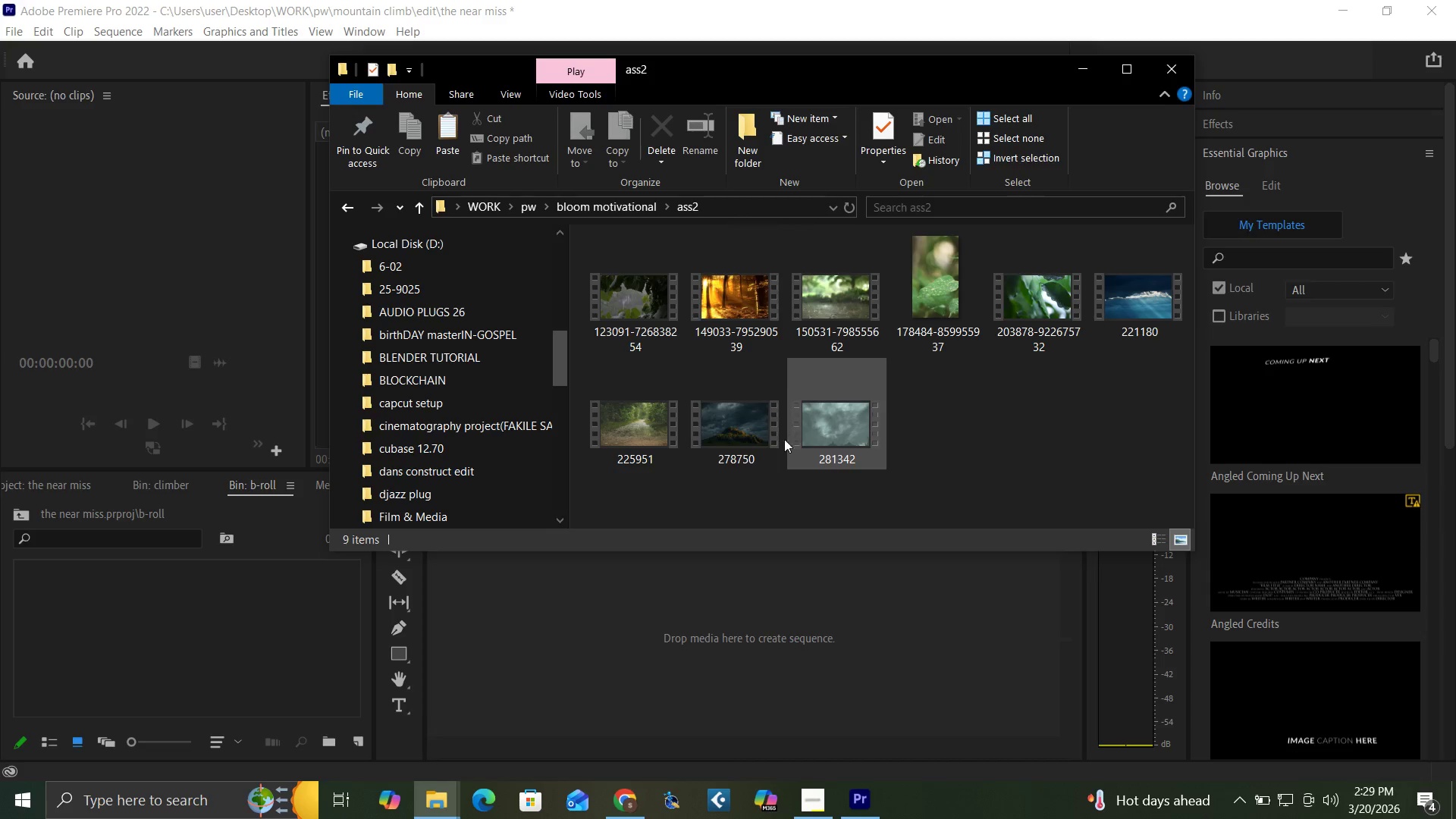 
wait(9.47)
 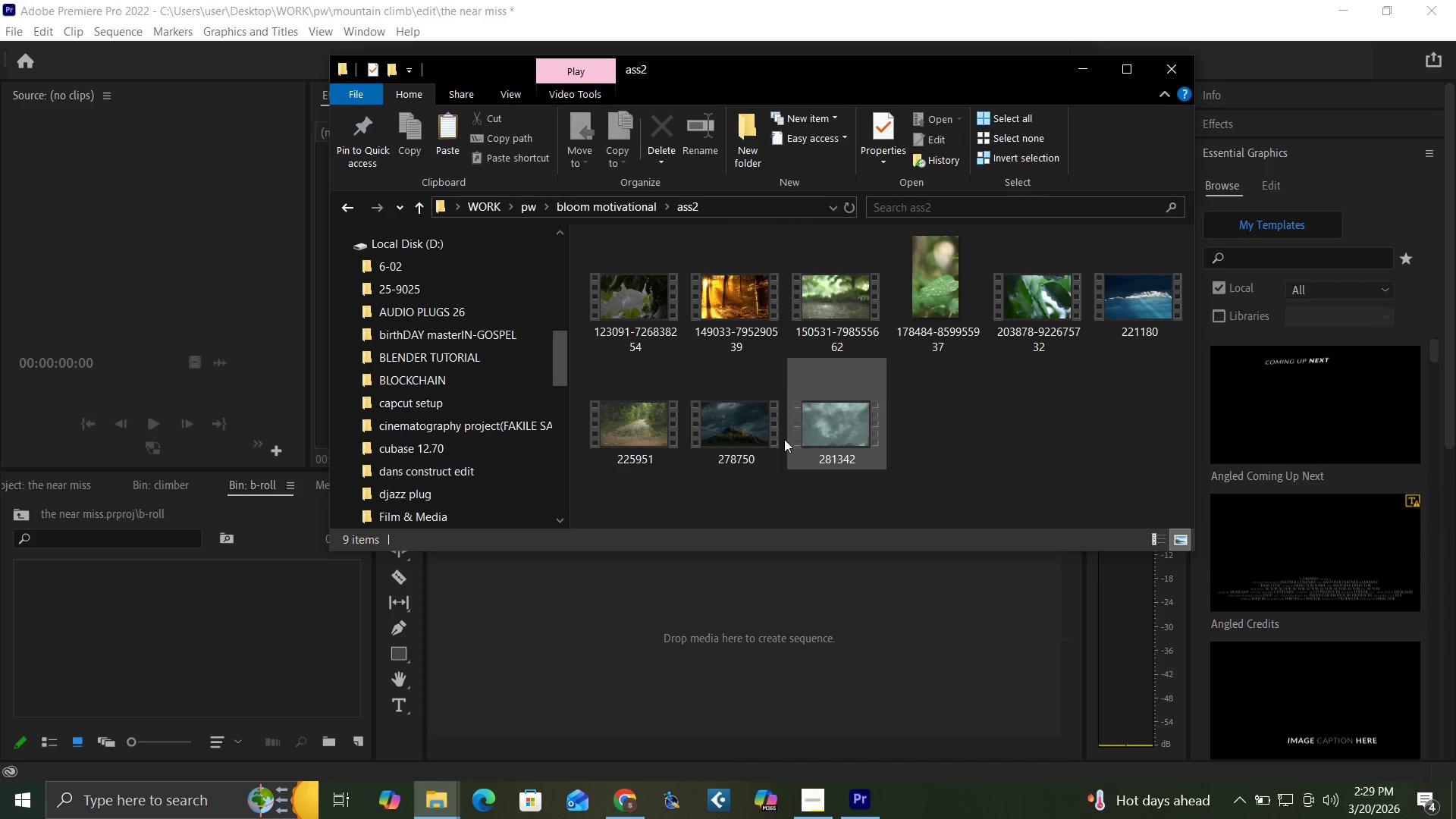 
mouse_move([838, 306])
 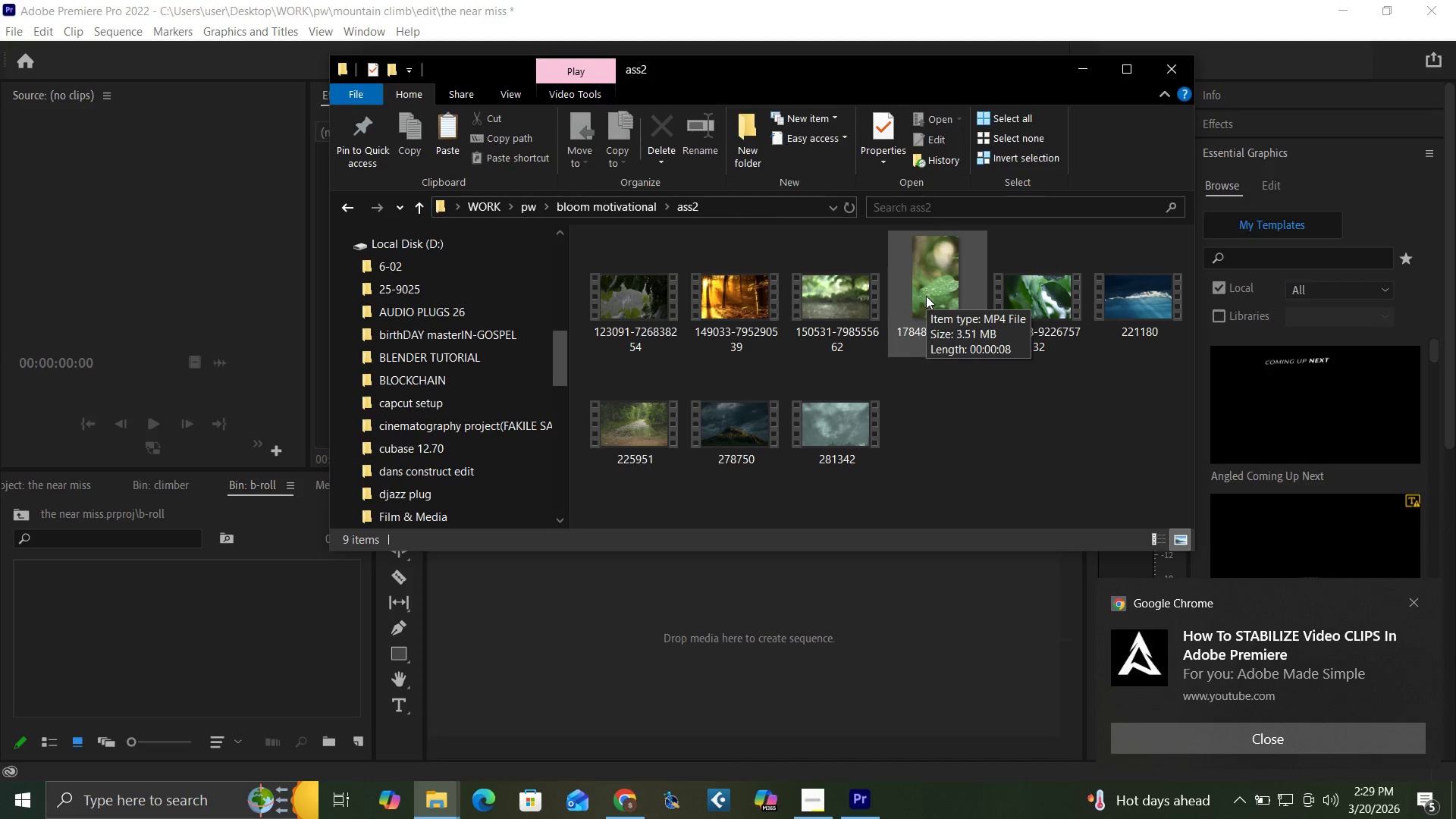 
left_click([926, 296])
 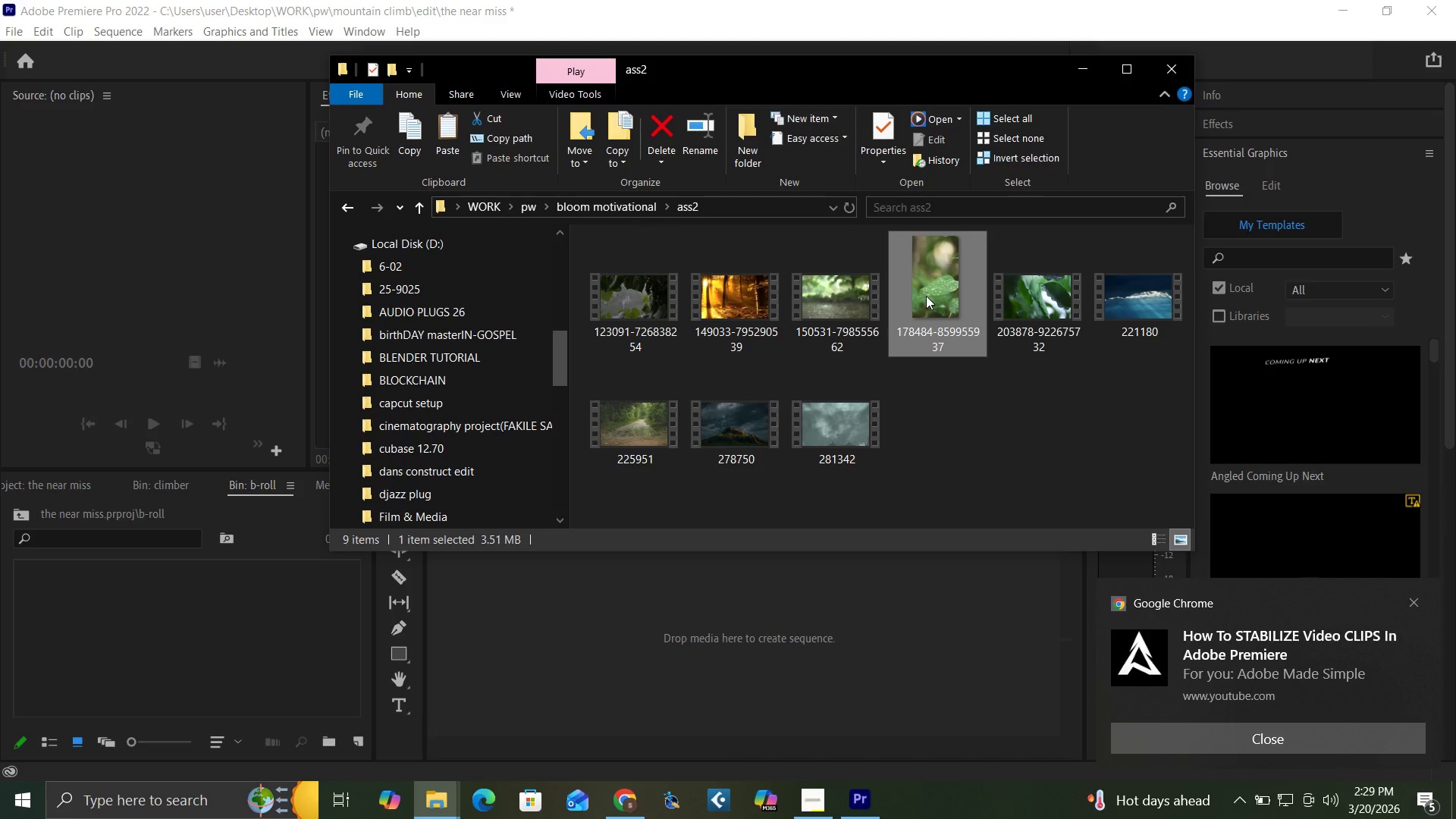 
hold_key(key=ShiftLeft, duration=1.51)
 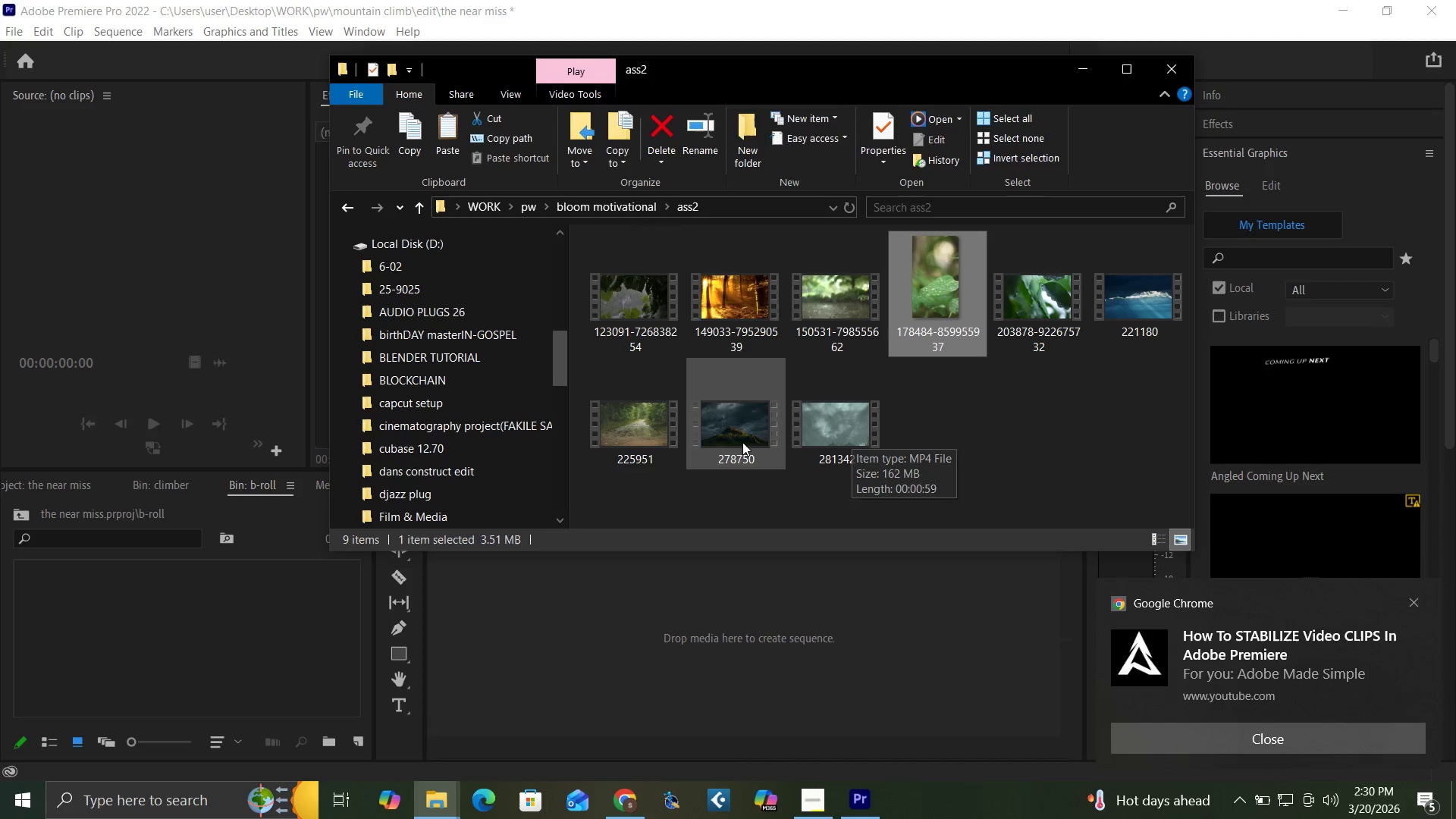 
key(Shift+ShiftLeft)
 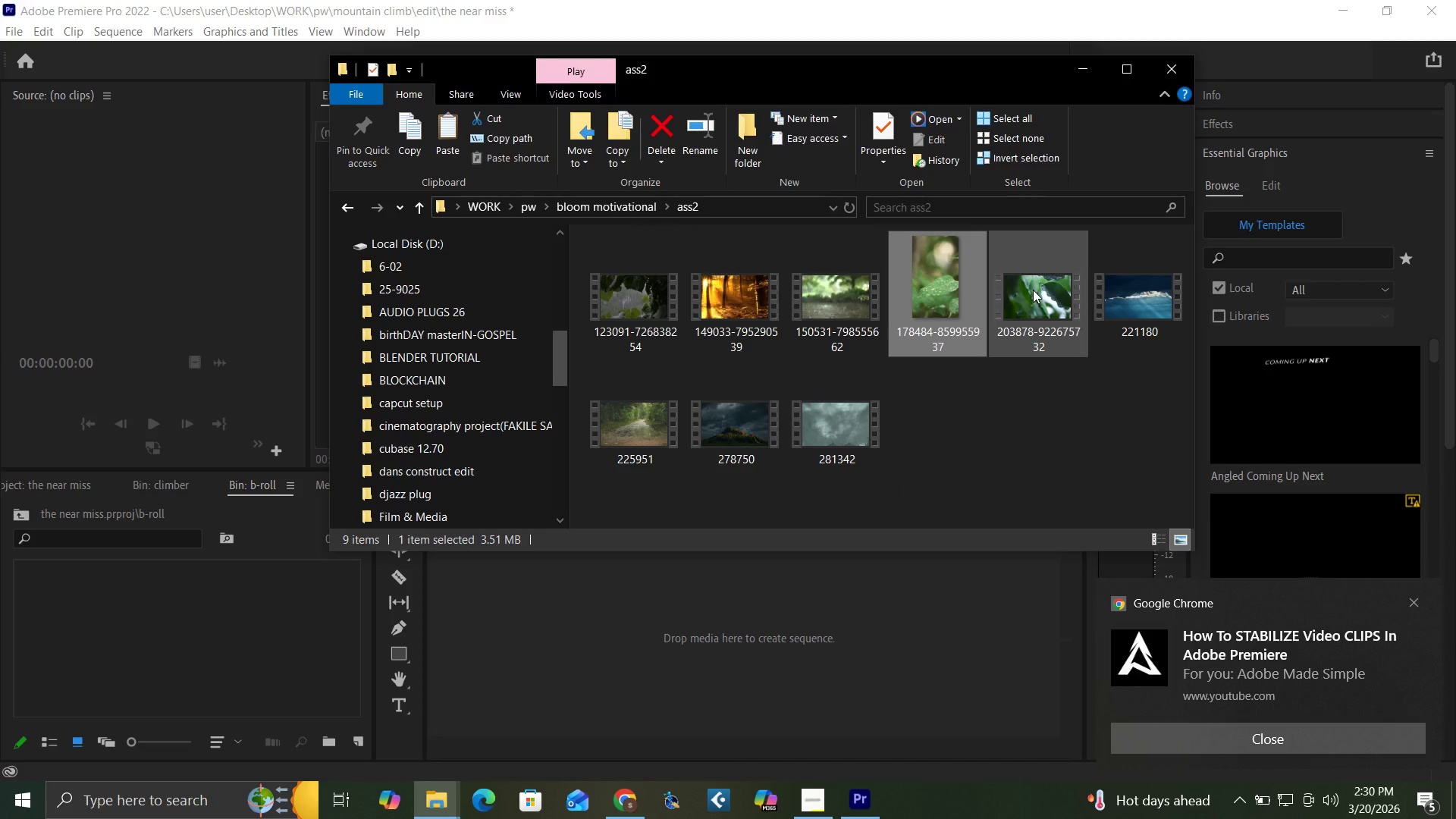 
hold_key(key=ControlLeft, duration=1.52)
left_click([1064, 305])
 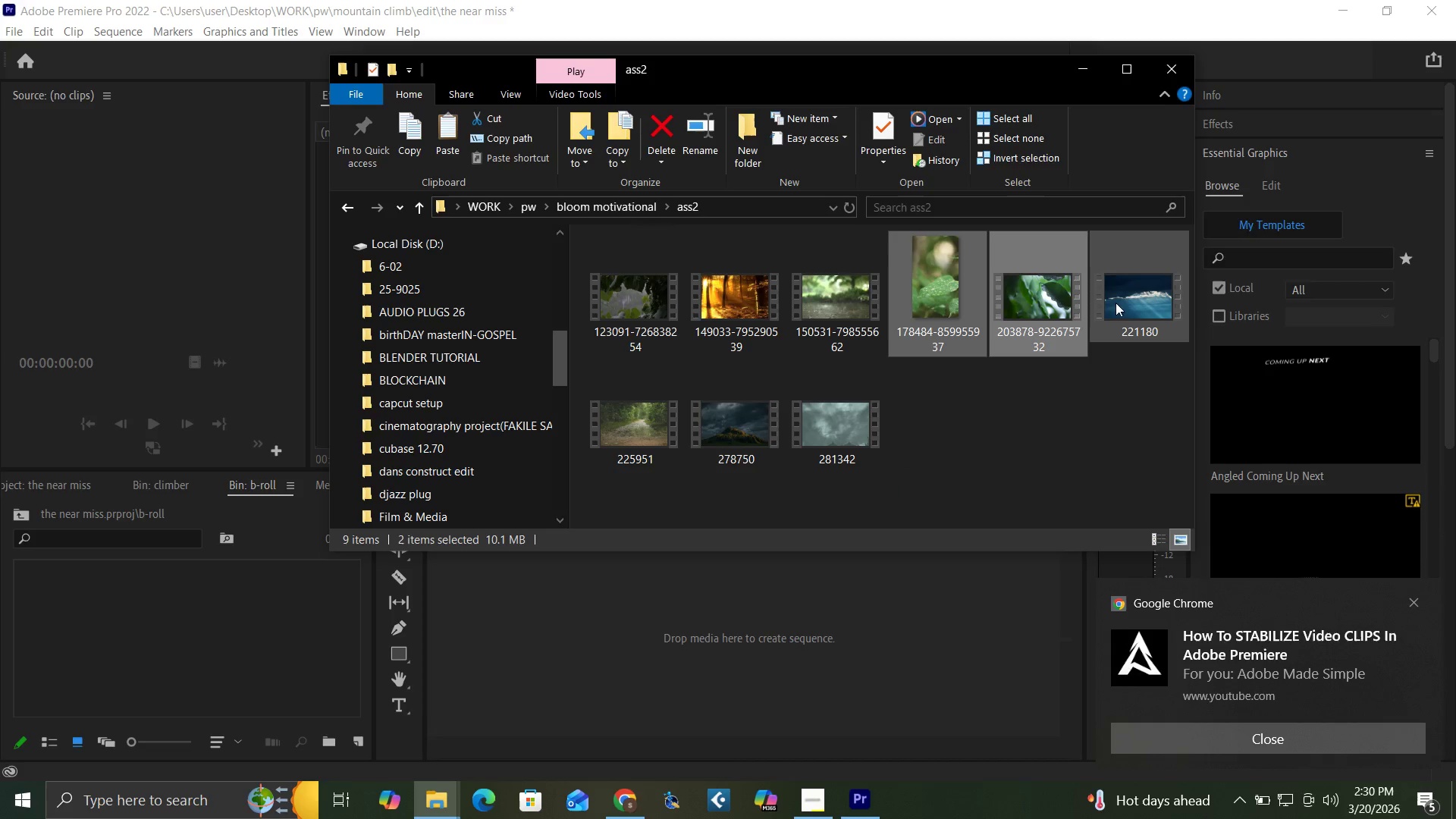 
double_click([1131, 303])
 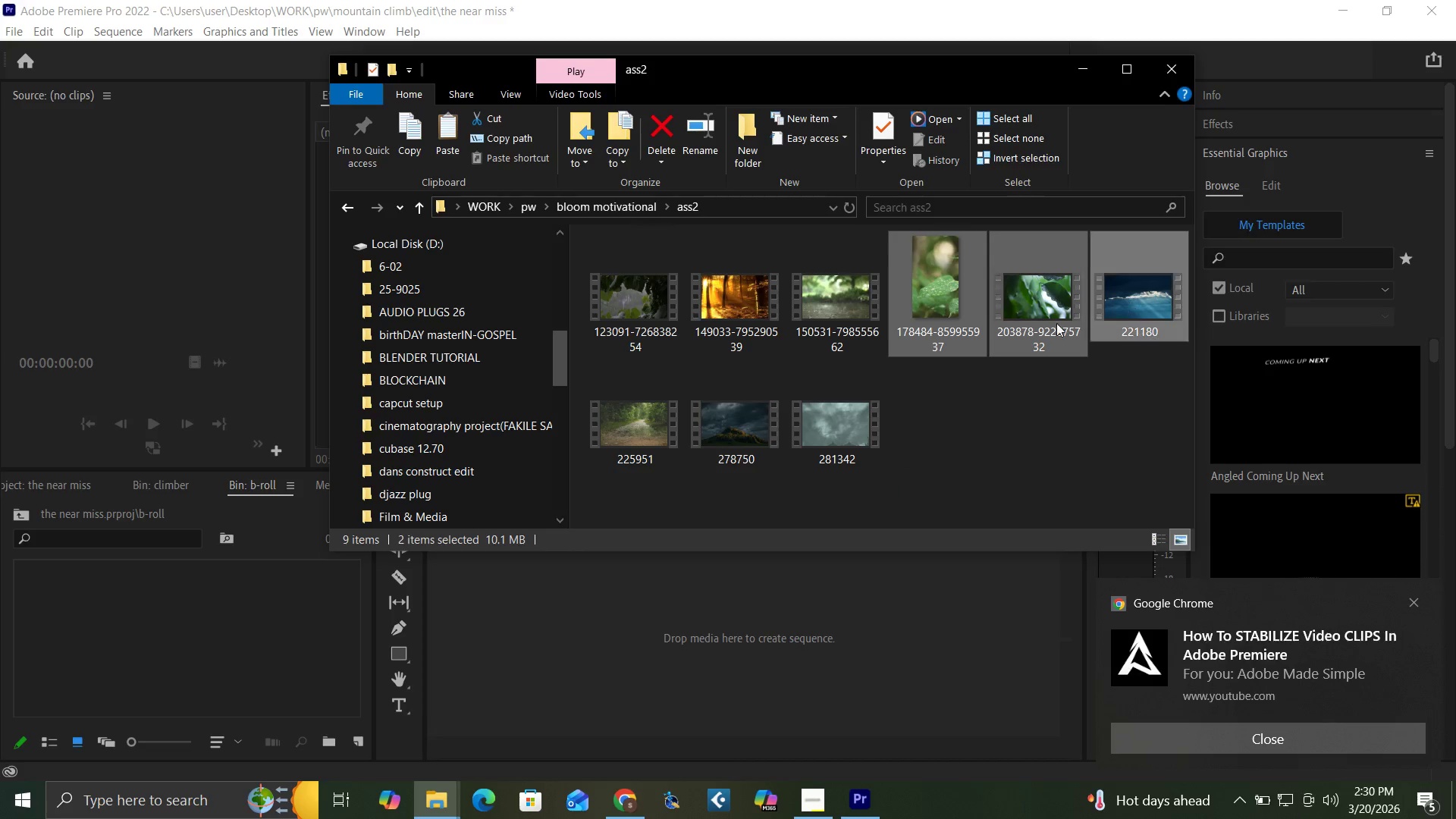 
hold_key(key=ControlLeft, duration=1.5)
left_click([850, 420])
 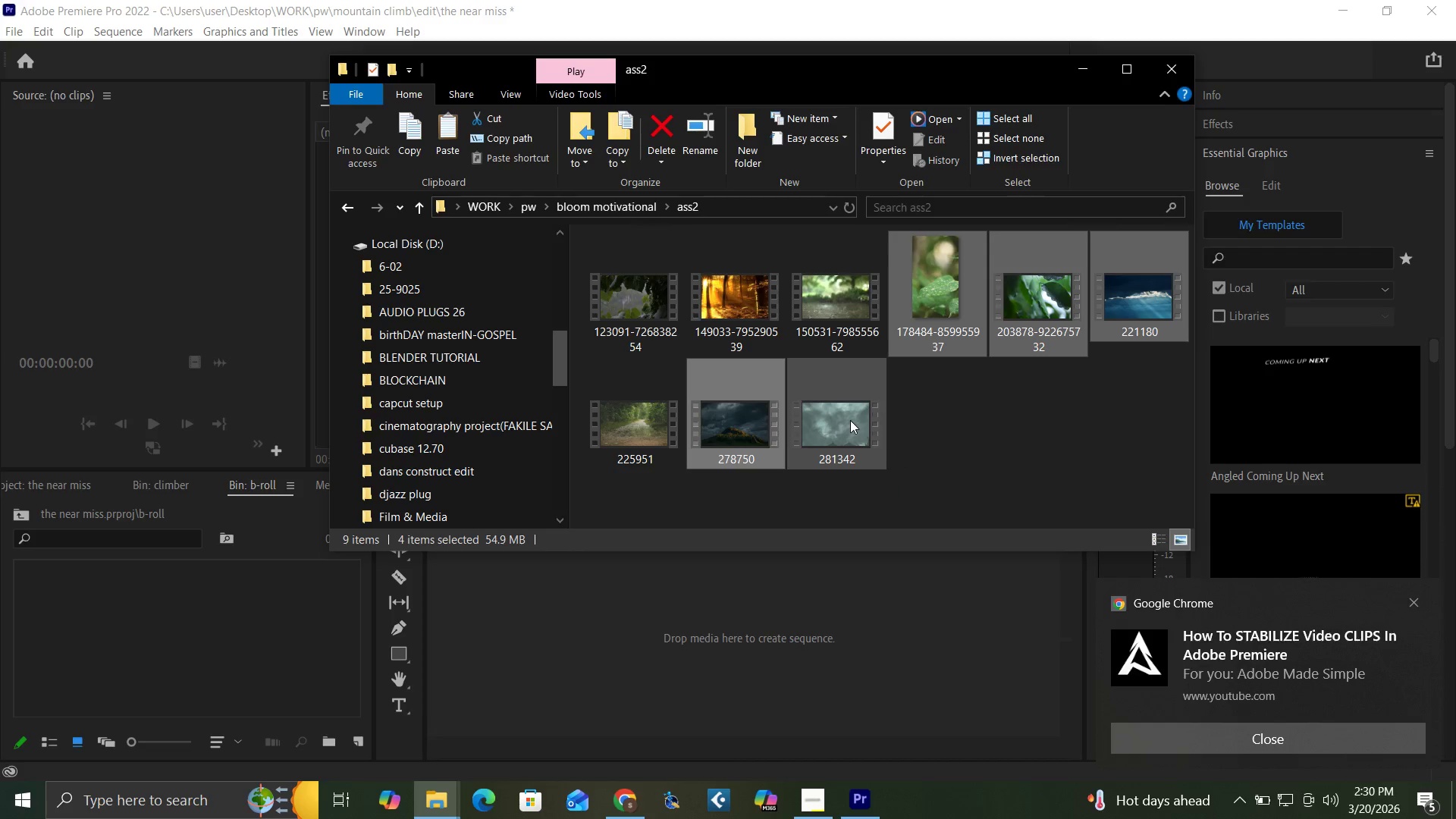 
hold_key(key=ControlLeft, duration=1.48)
 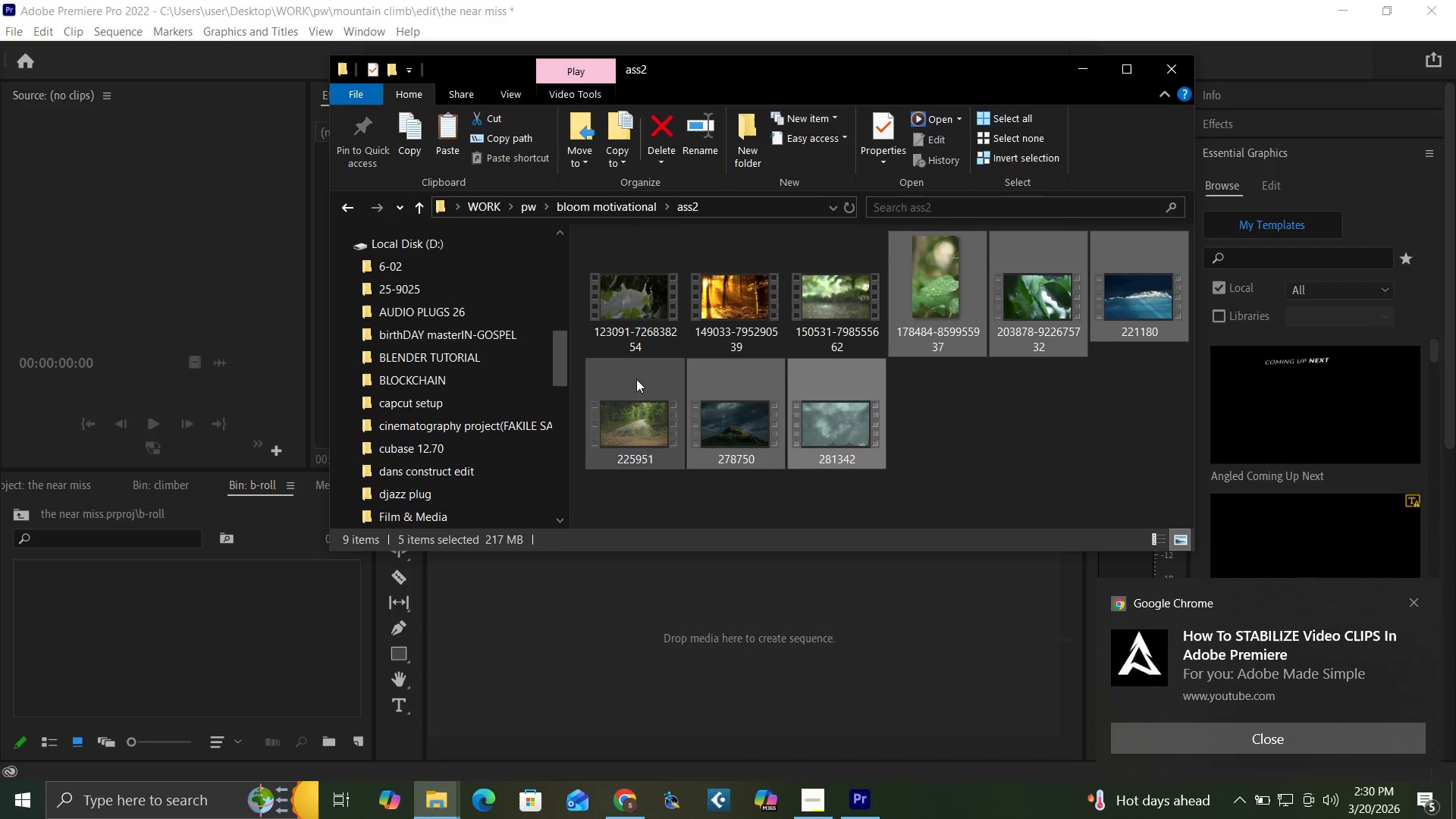 
hold_key(key=ControlLeft, duration=1.39)
left_click([634, 306])
 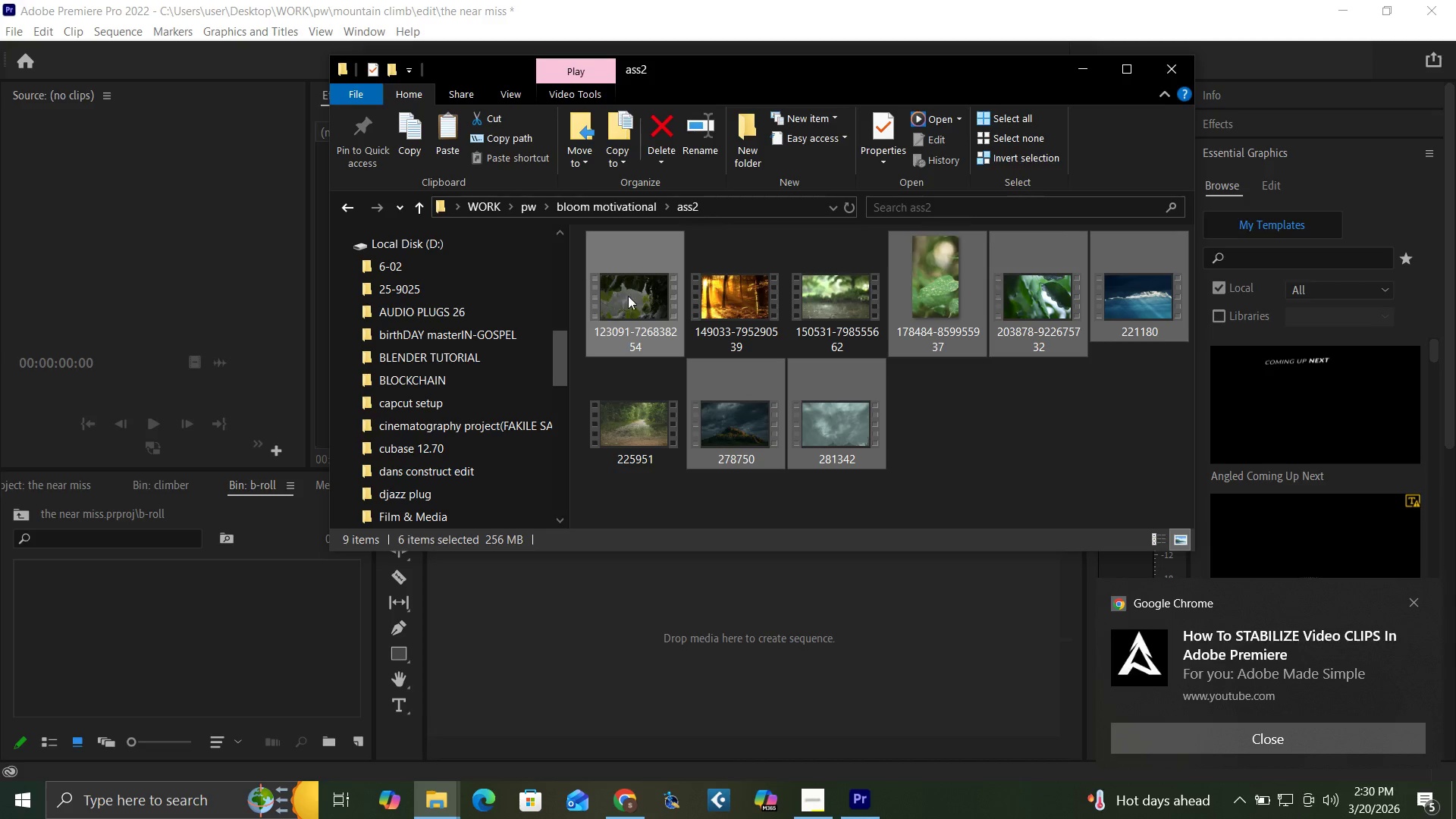 
left_click_drag(start_coordinate=[630, 297], to_coordinate=[184, 644])
 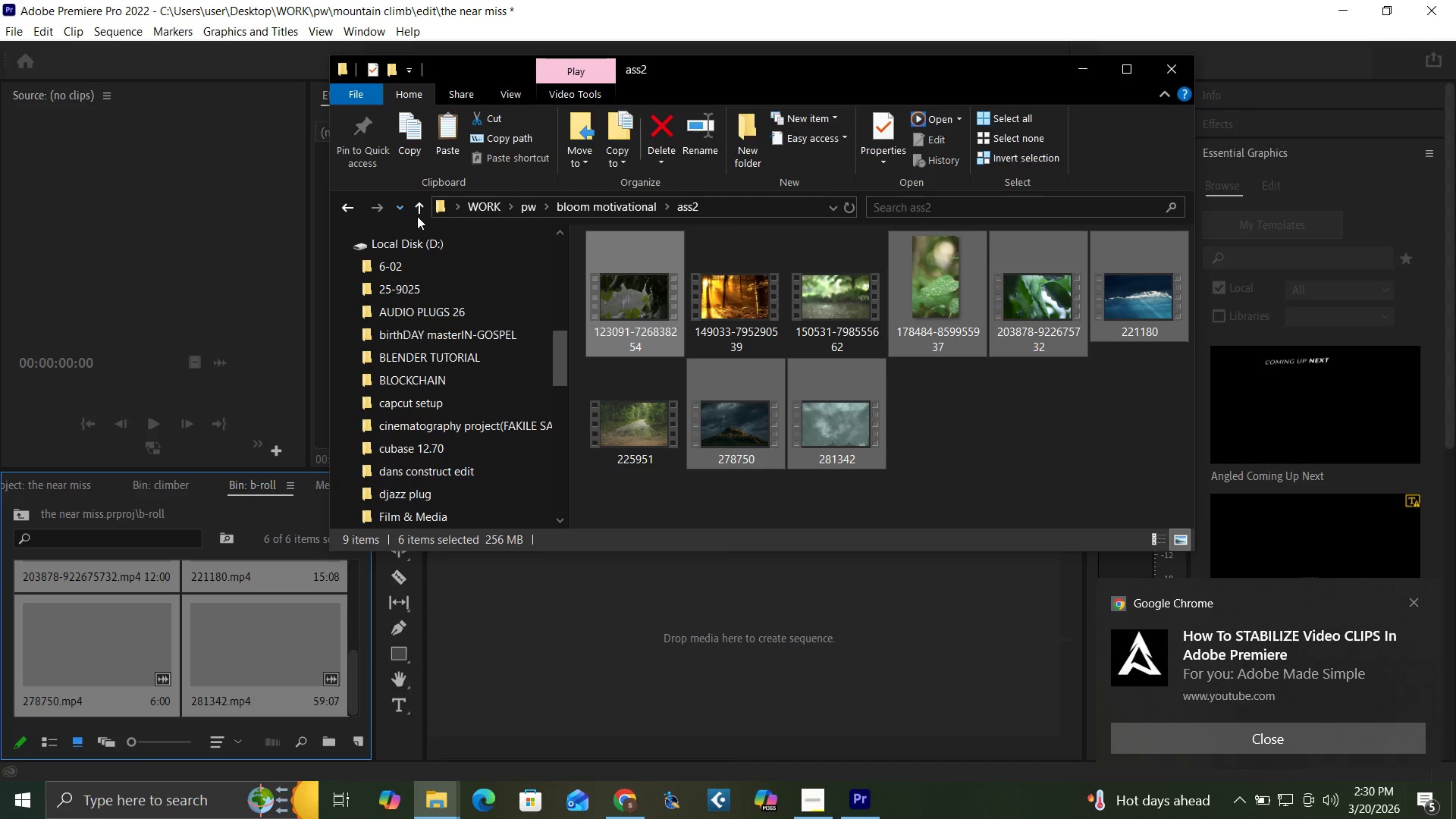 
left_click([415, 209])
 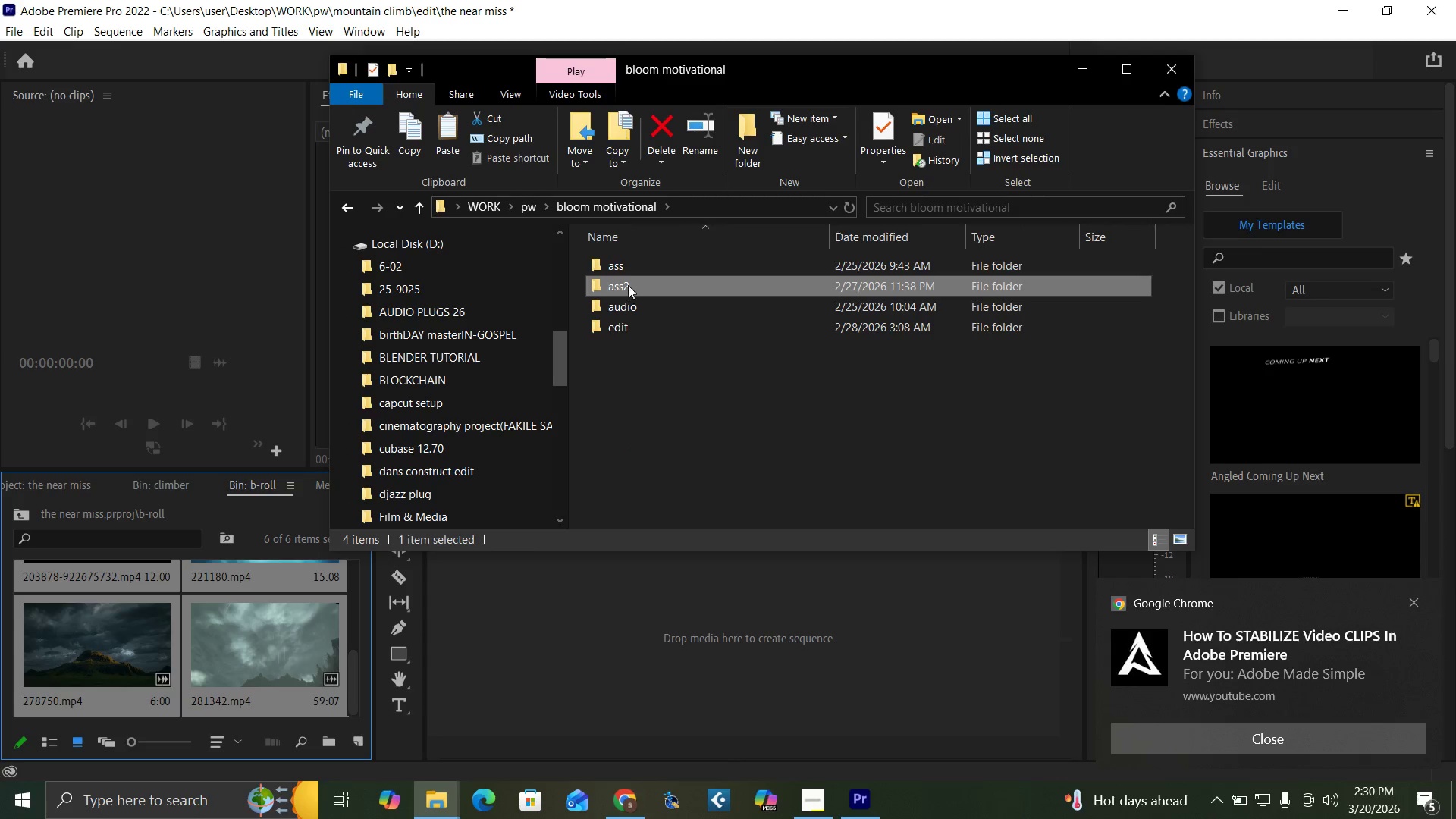 
double_click([627, 259])
 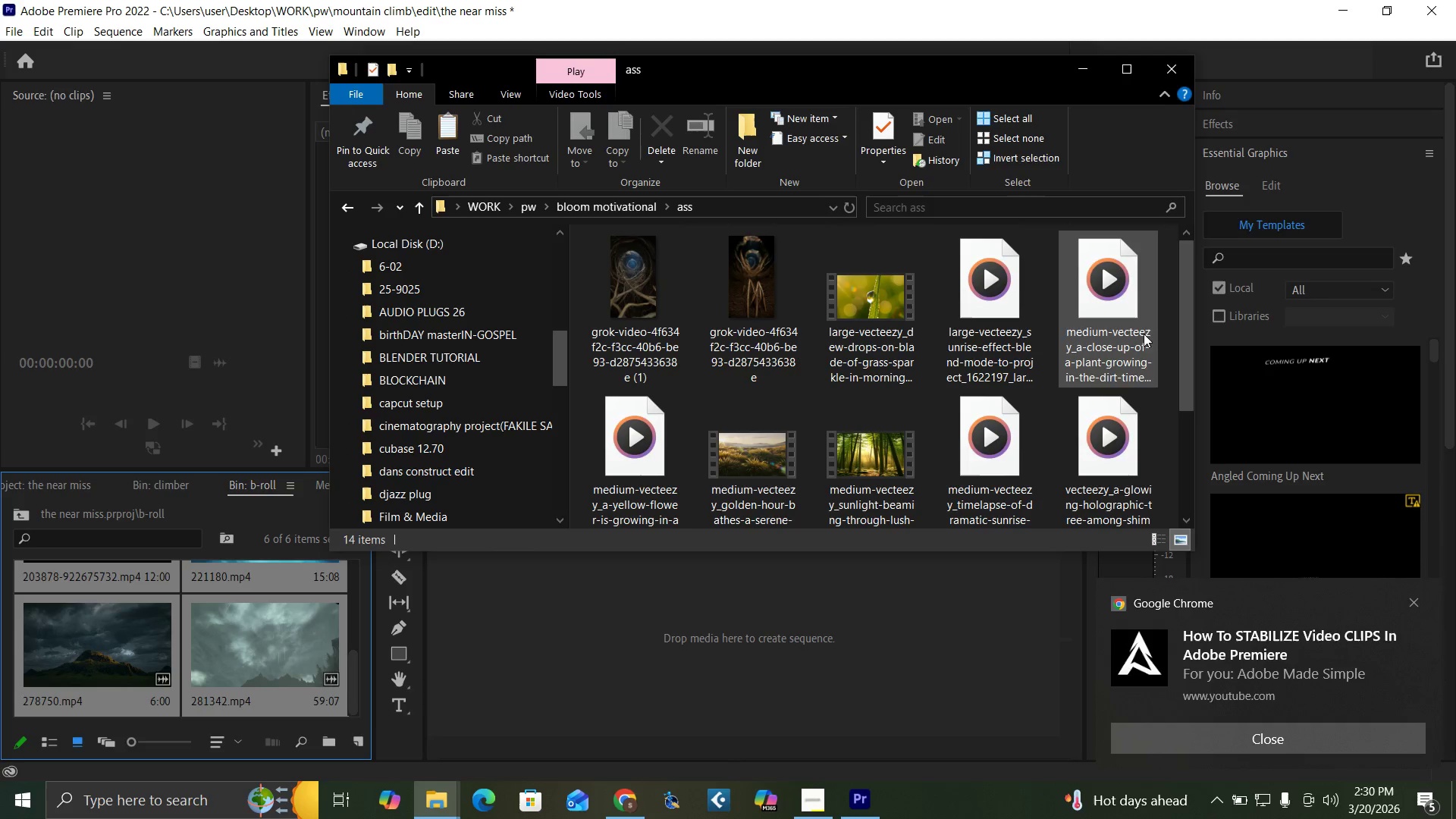 
left_click_drag(start_coordinate=[1188, 374], to_coordinate=[1219, 481])
 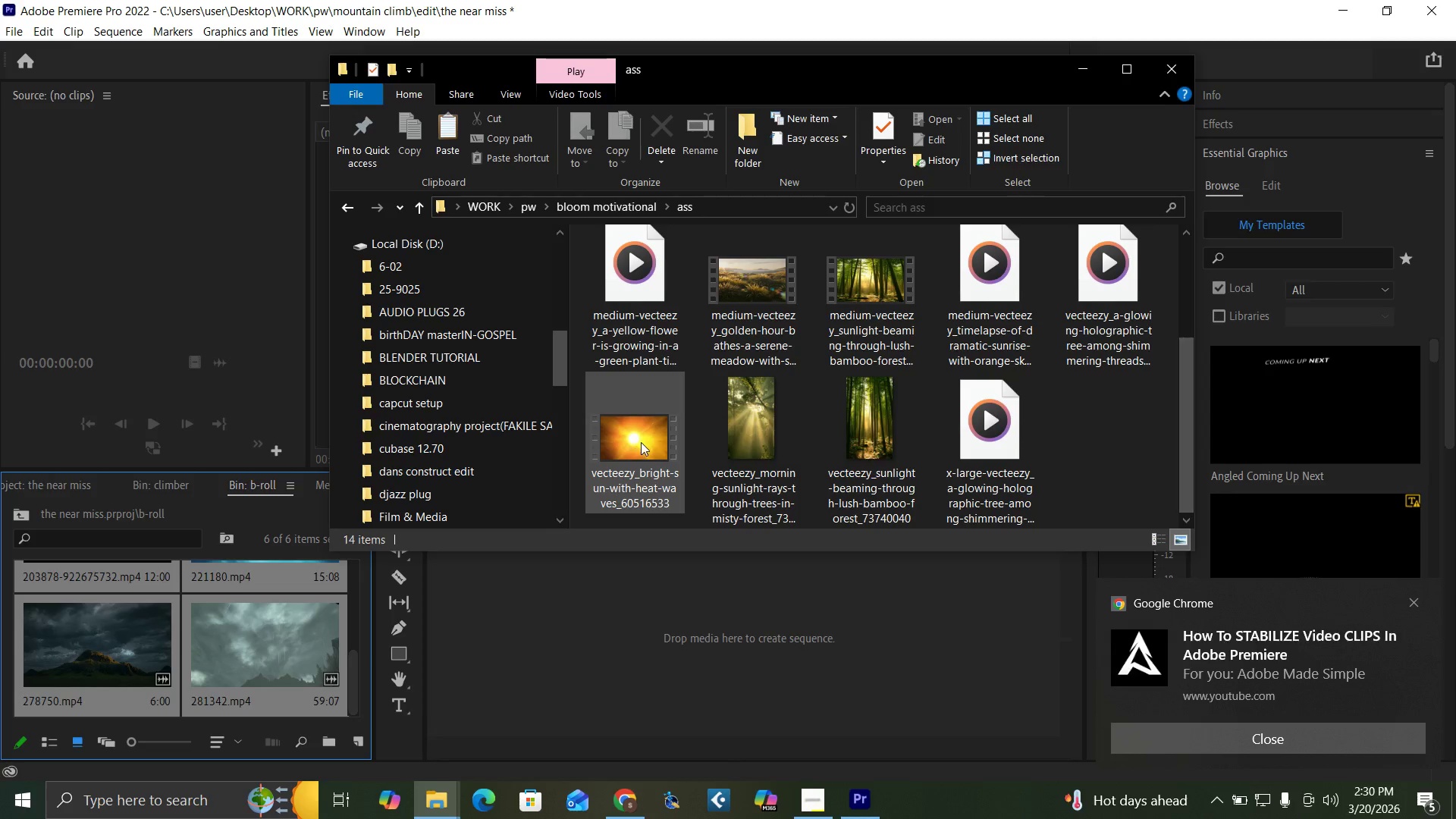 
left_click_drag(start_coordinate=[641, 442], to_coordinate=[165, 699])
 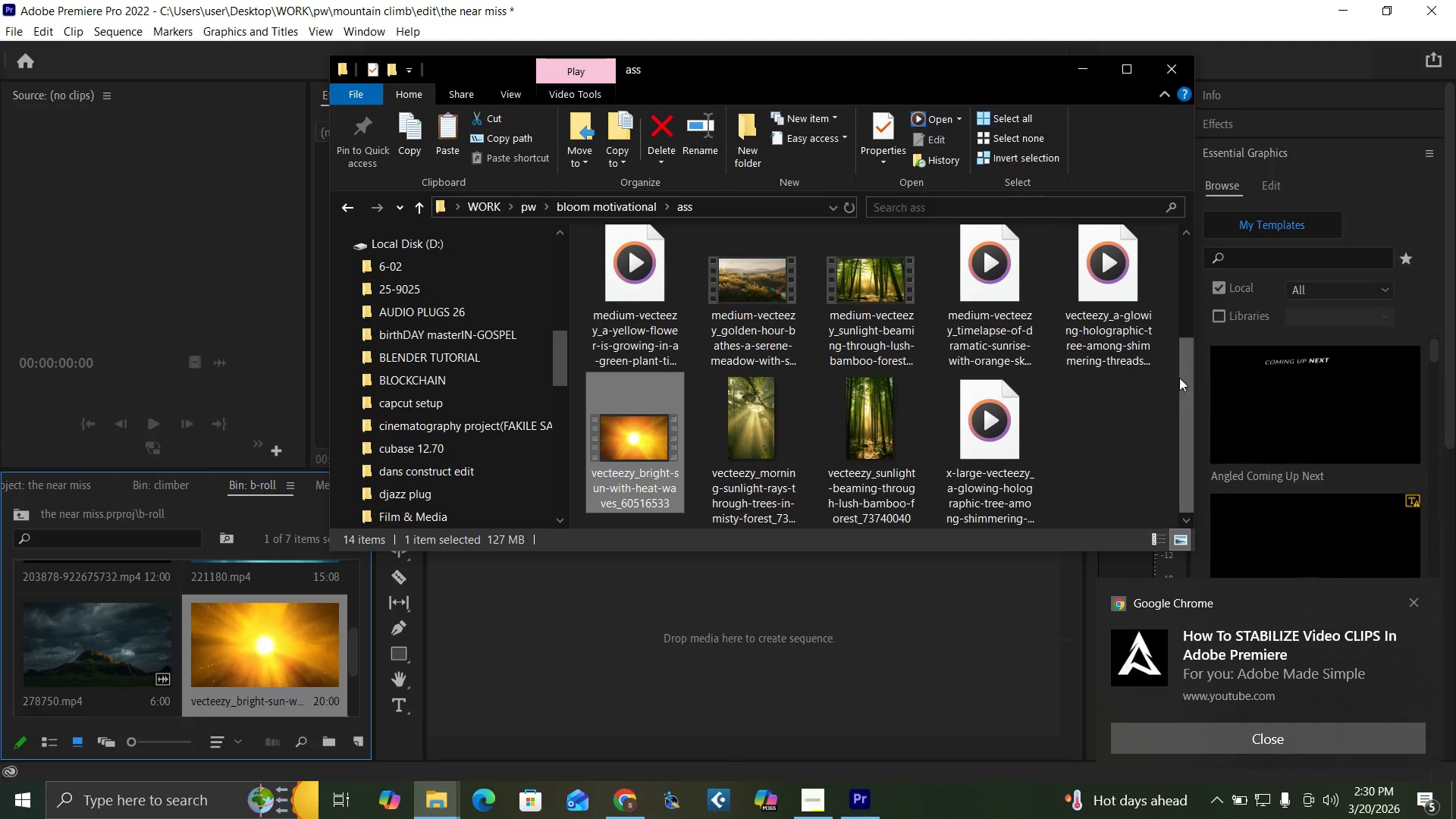 
left_click_drag(start_coordinate=[1184, 388], to_coordinate=[1174, 329])
 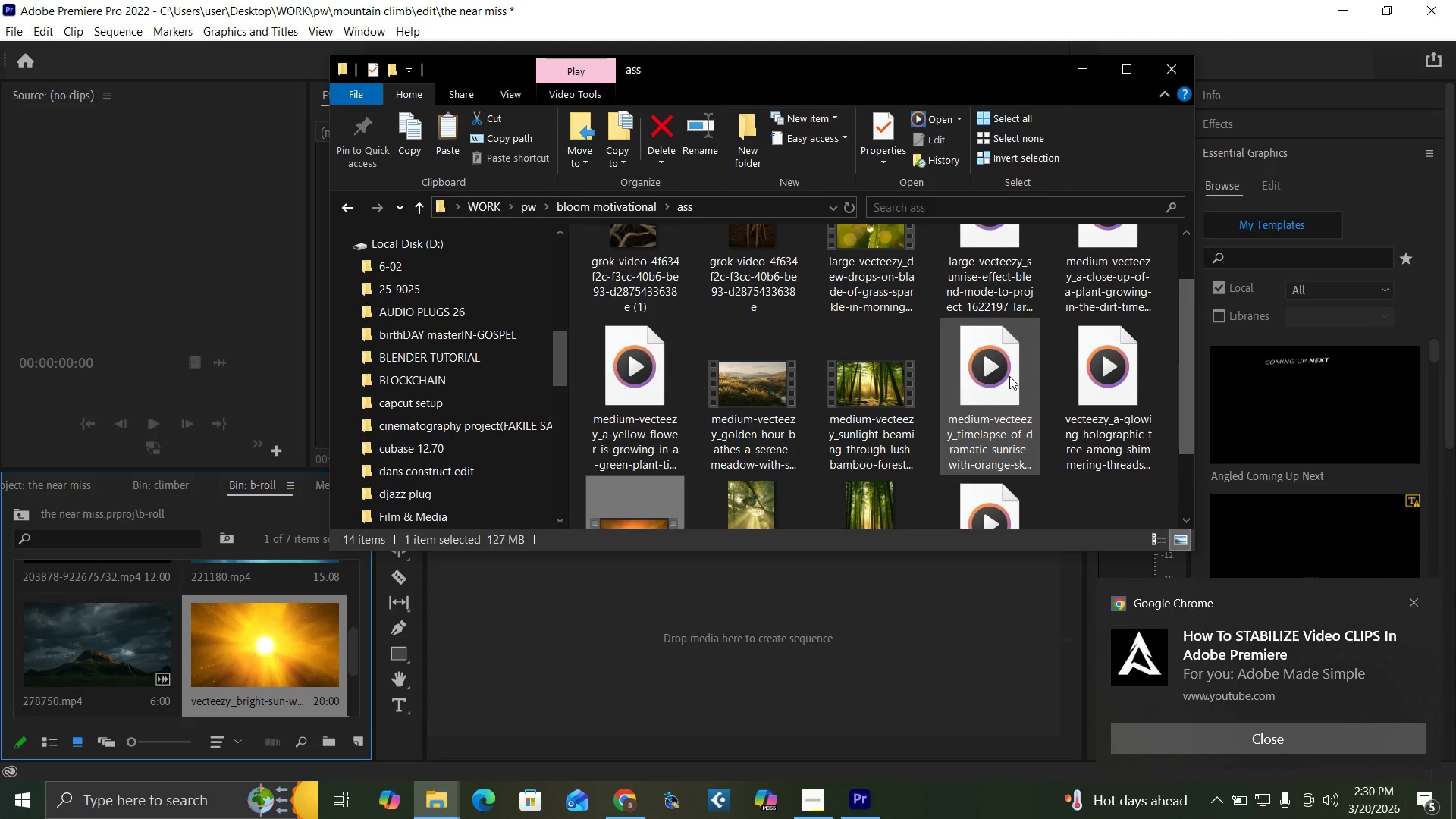 
double_click([1009, 376])
 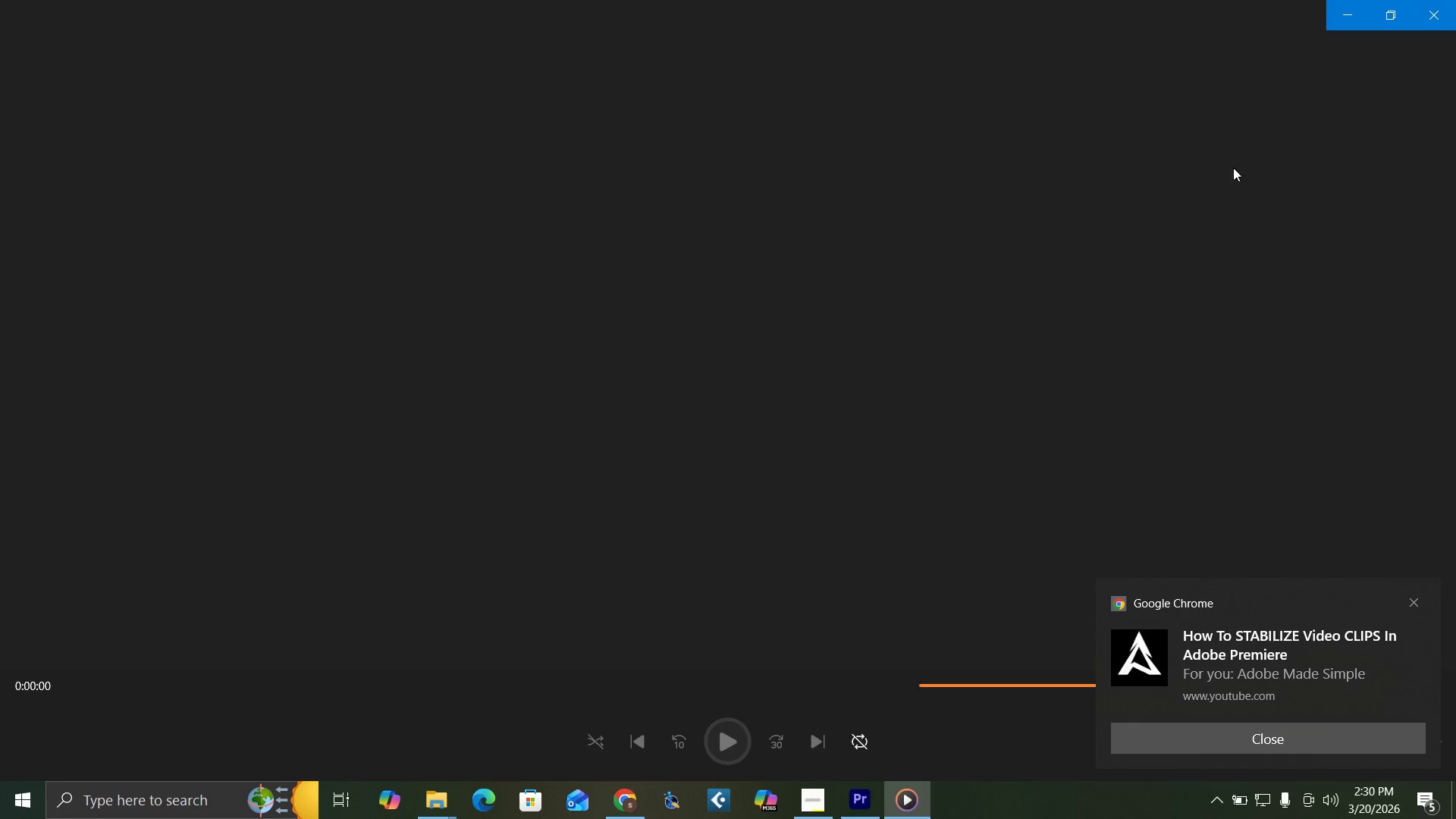 
wait(7.19)
 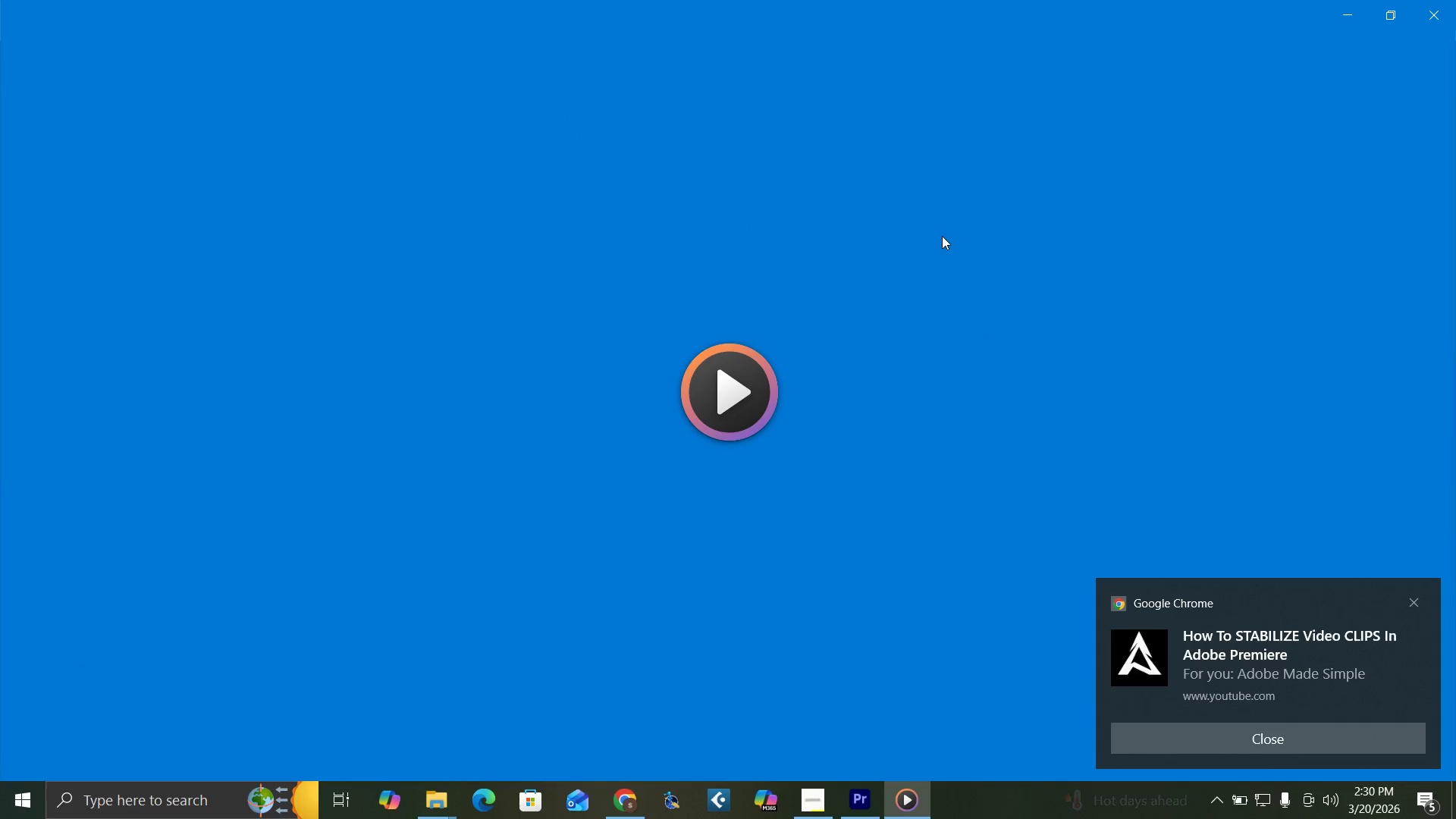 
left_click([1414, 604])
 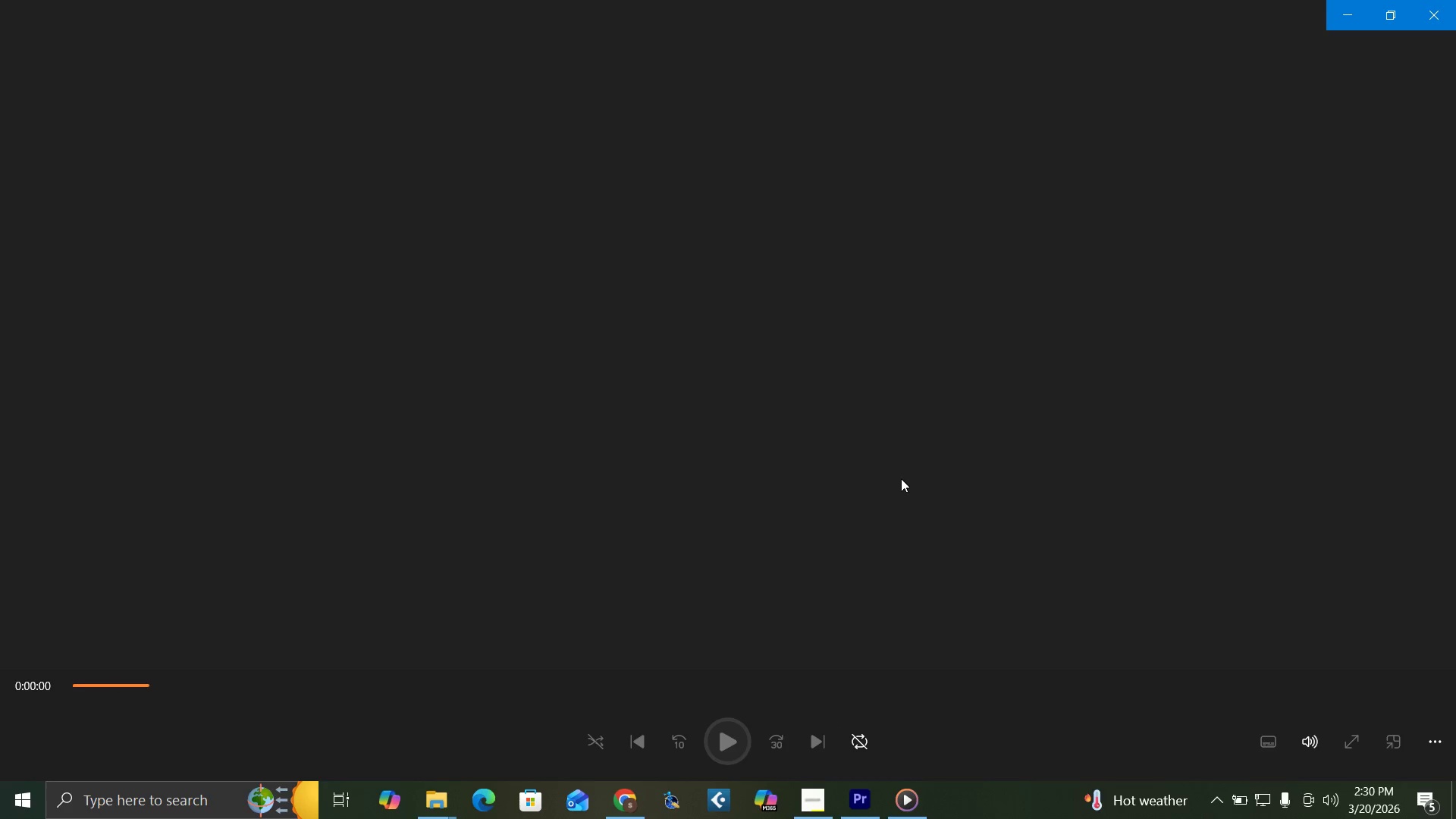 
wait(10.55)
 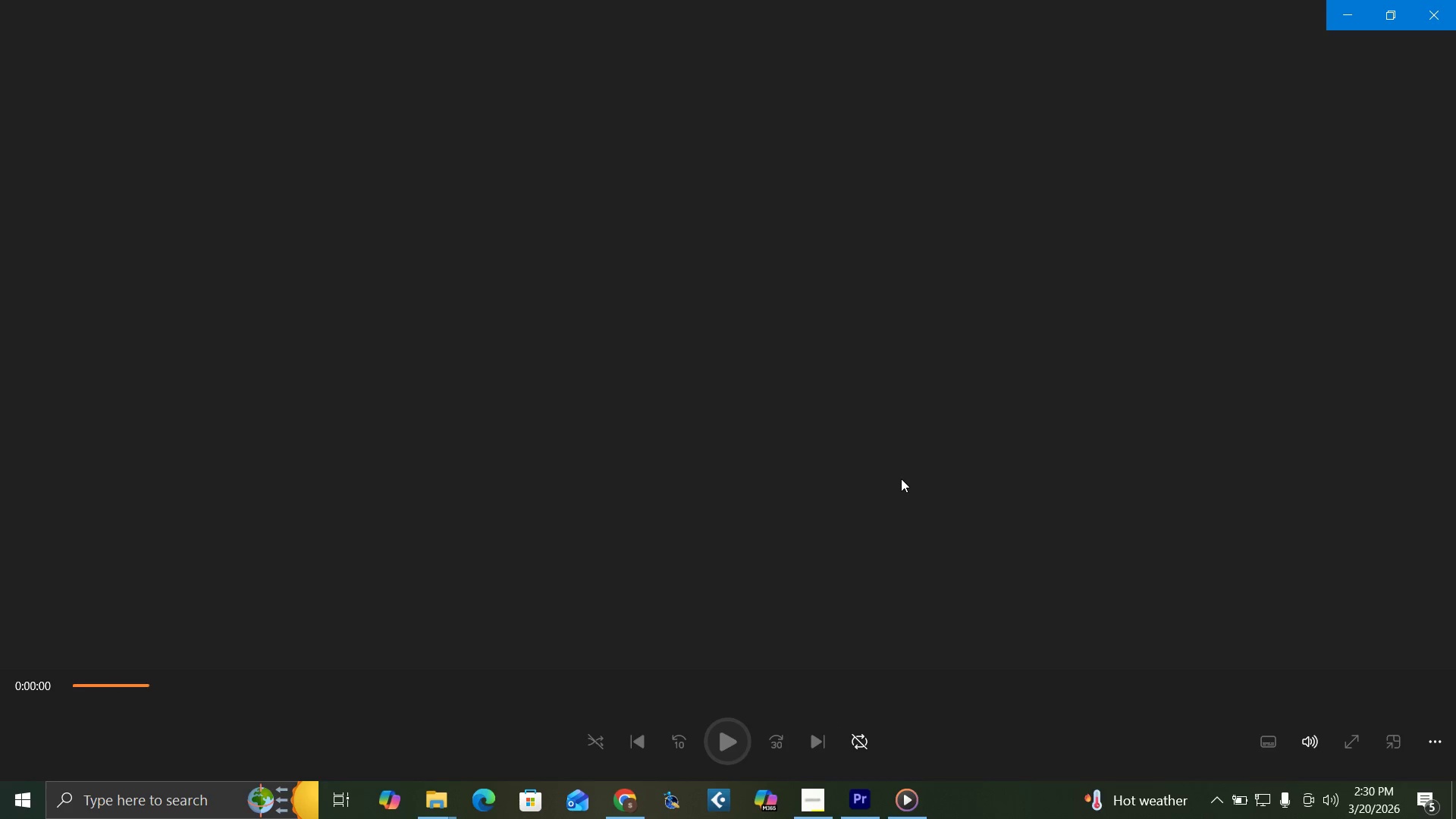 
left_click([1432, 13])
 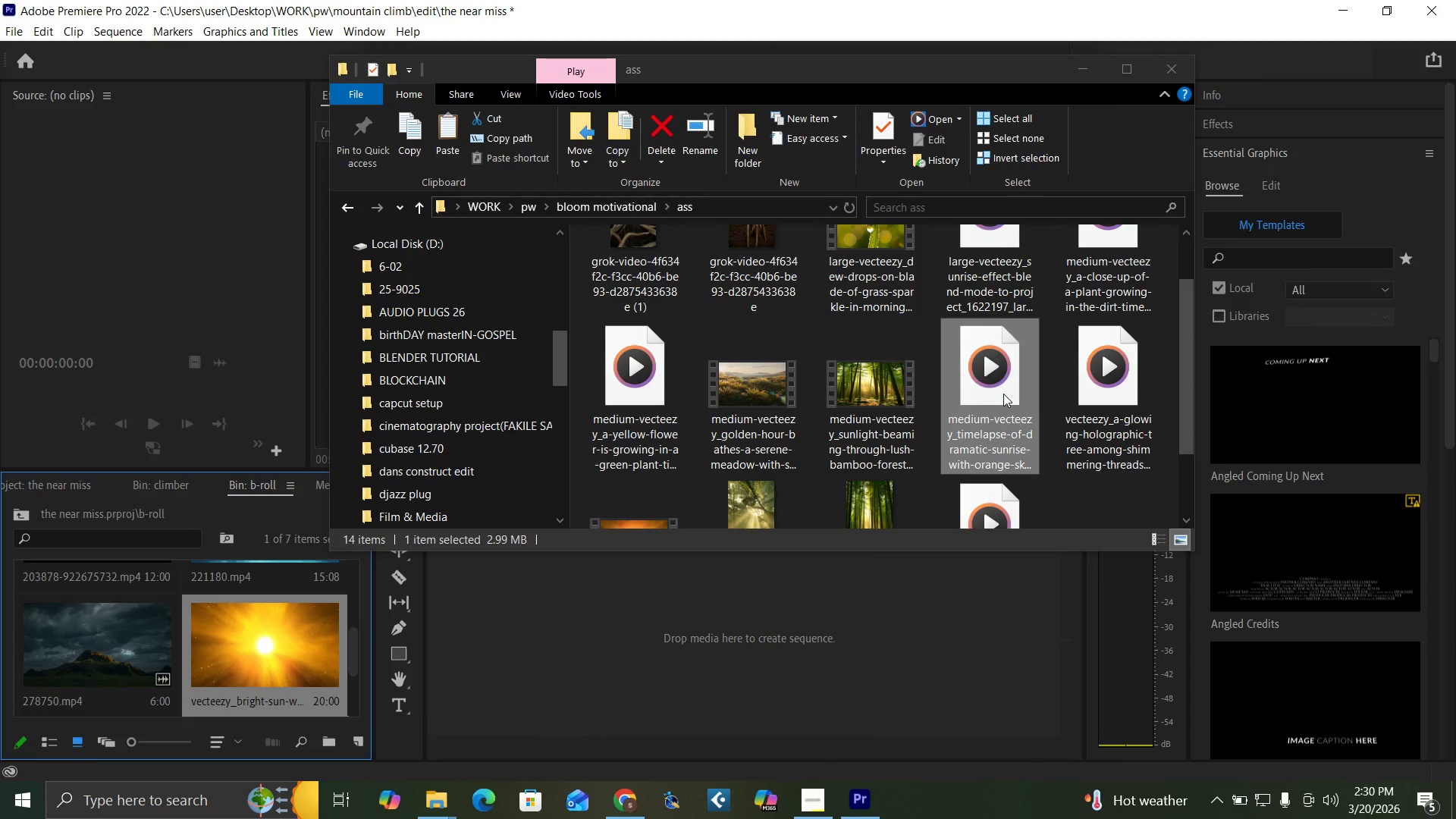 
left_click_drag(start_coordinate=[1003, 401], to_coordinate=[175, 701])
 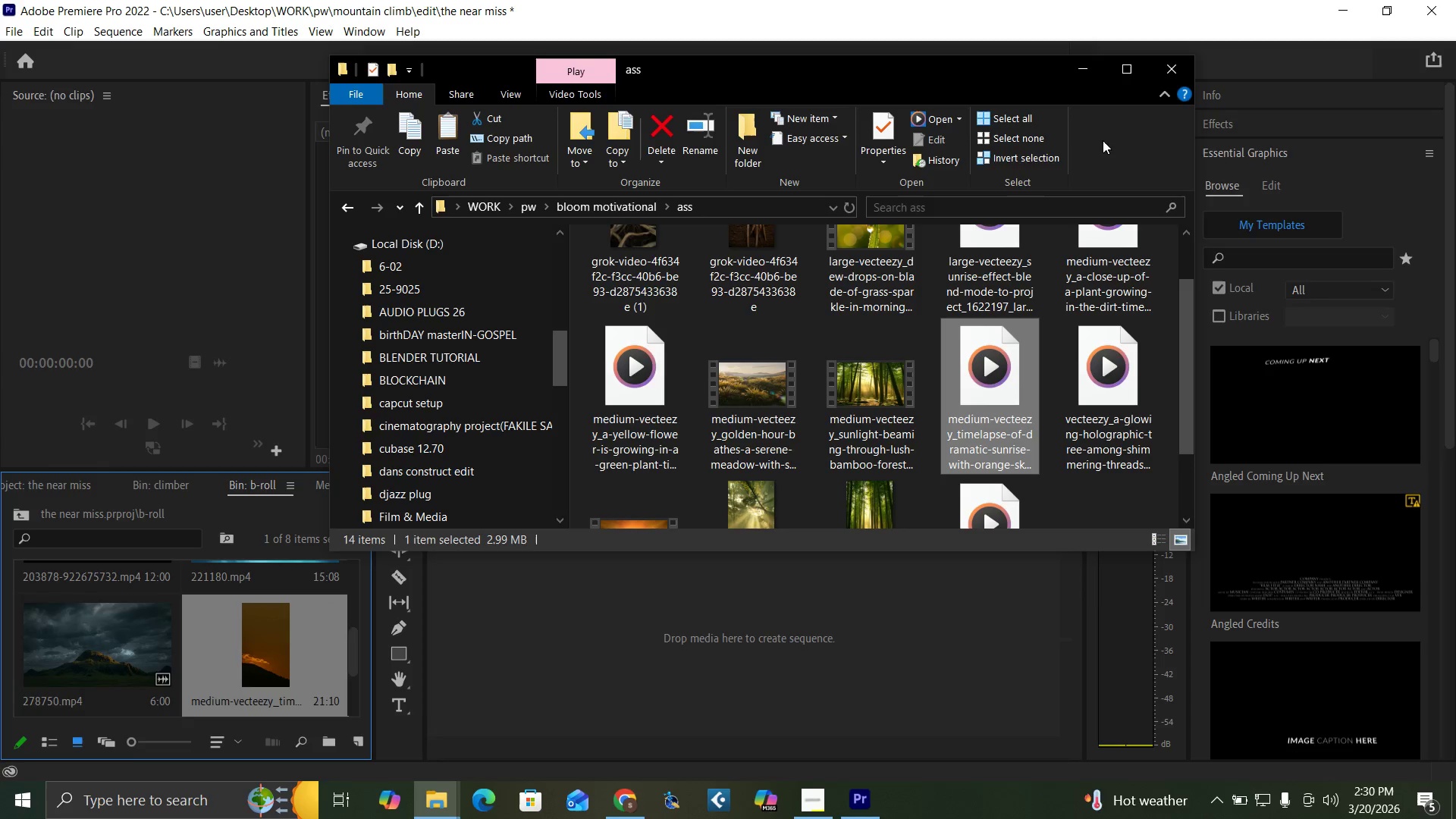 
left_click([1082, 70])
 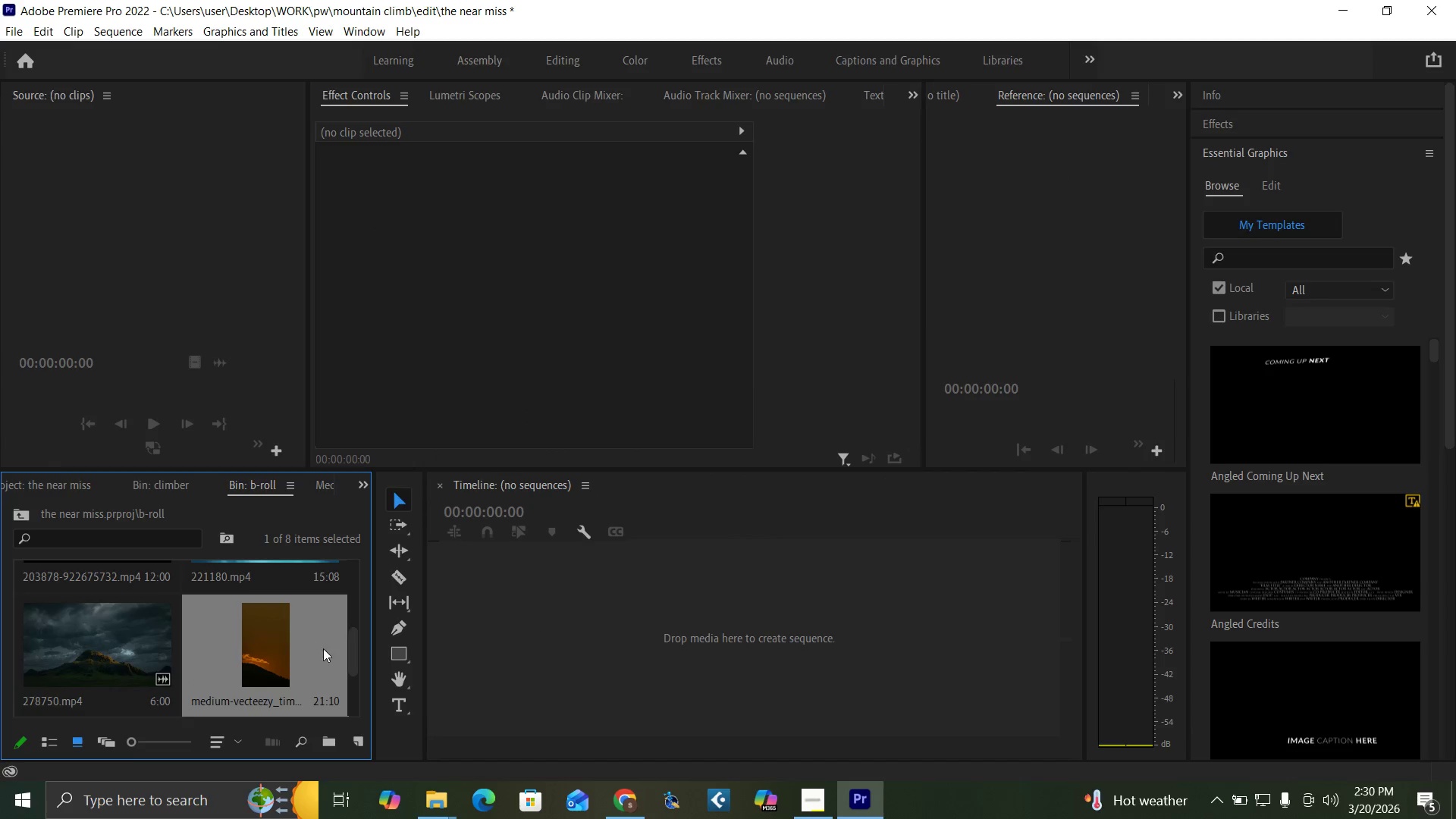 
left_click_drag(start_coordinate=[352, 661], to_coordinate=[222, 560])
 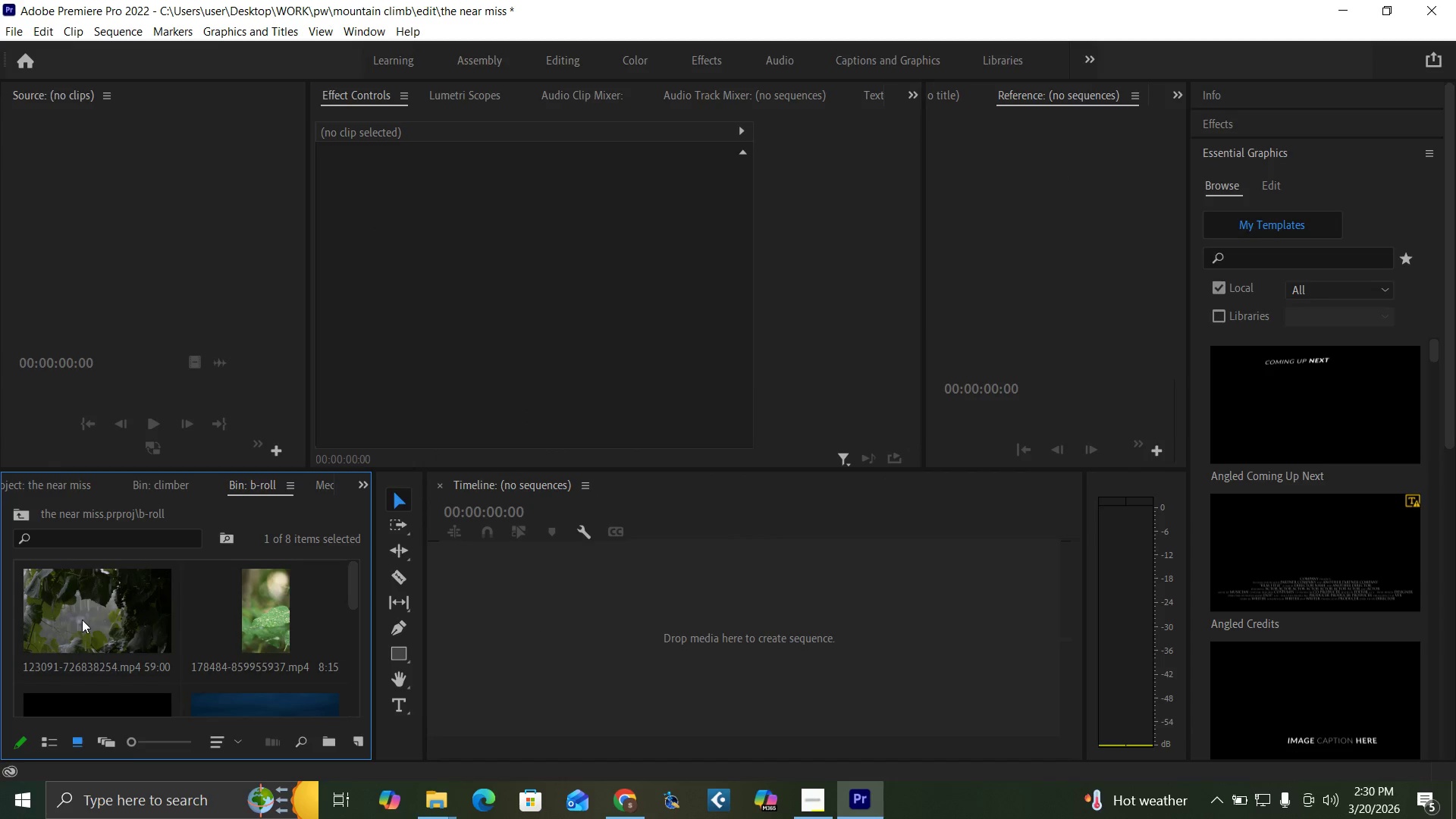 
left_click([86, 620])
 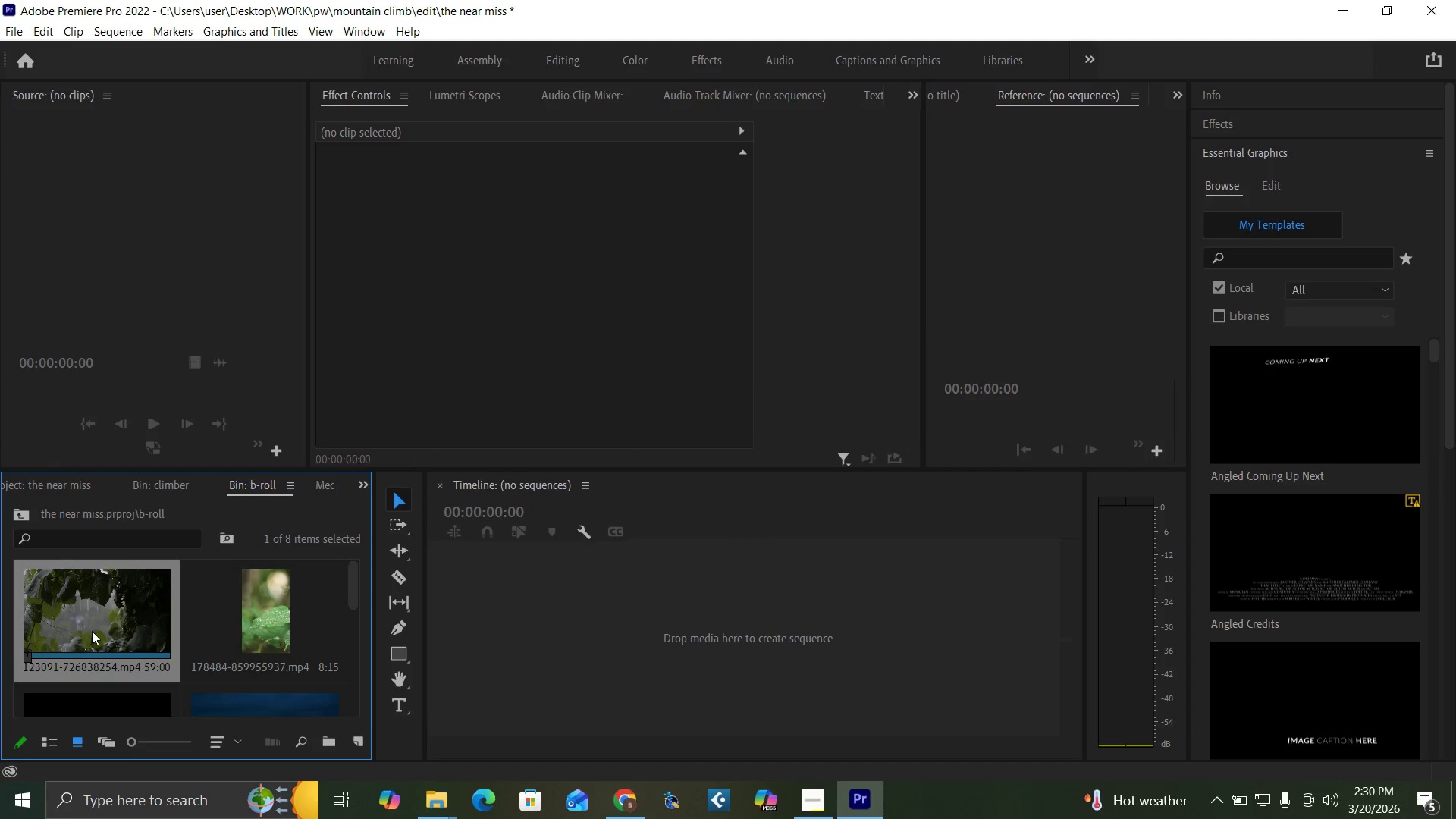 
hold_key(key=ShiftLeft, duration=1.53)
left_click_drag(start_coordinate=[350, 596], to_coordinate=[362, 771])
 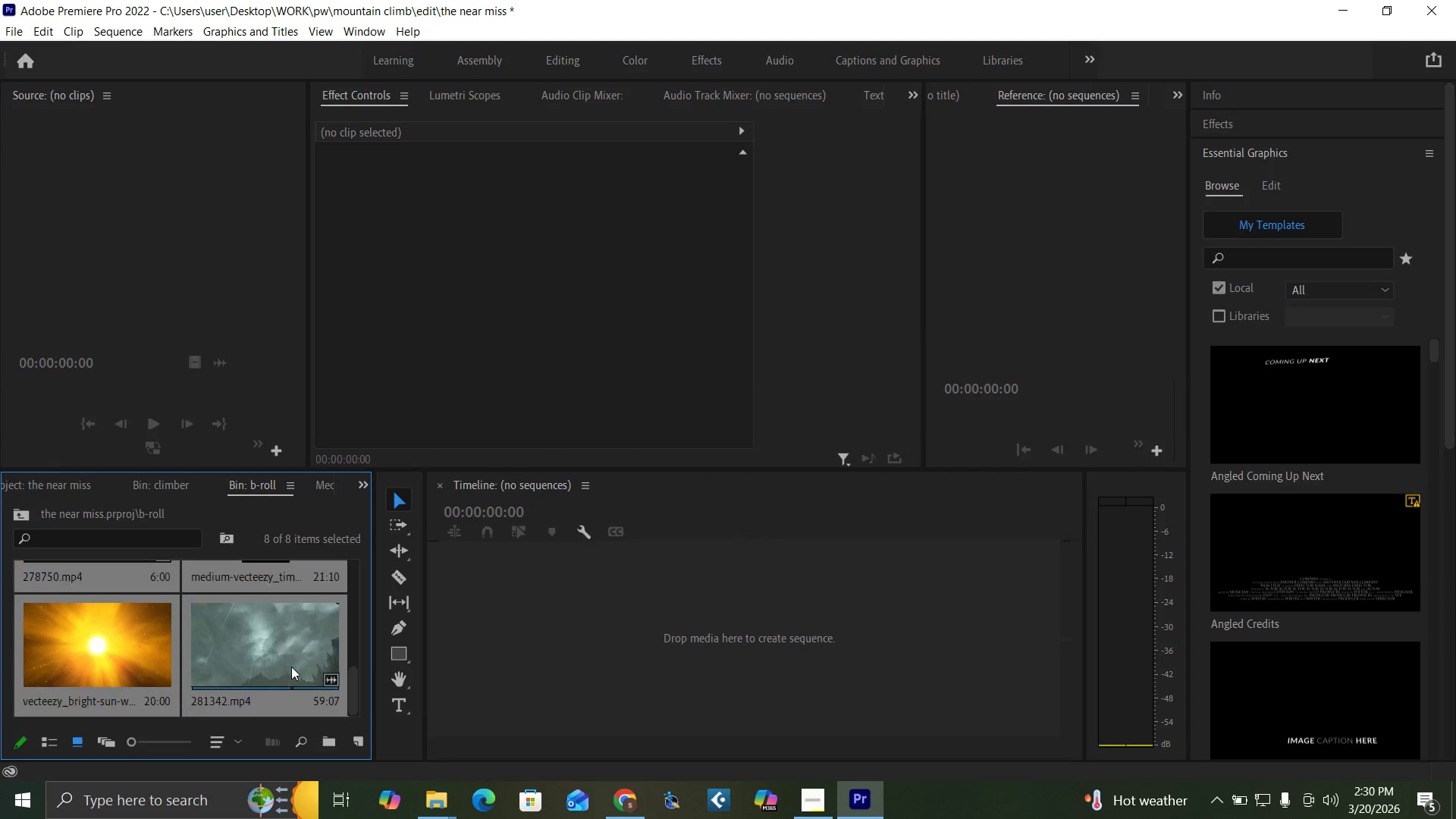 
hold_key(key=ShiftLeft, duration=0.73)
left_click([291, 667])
 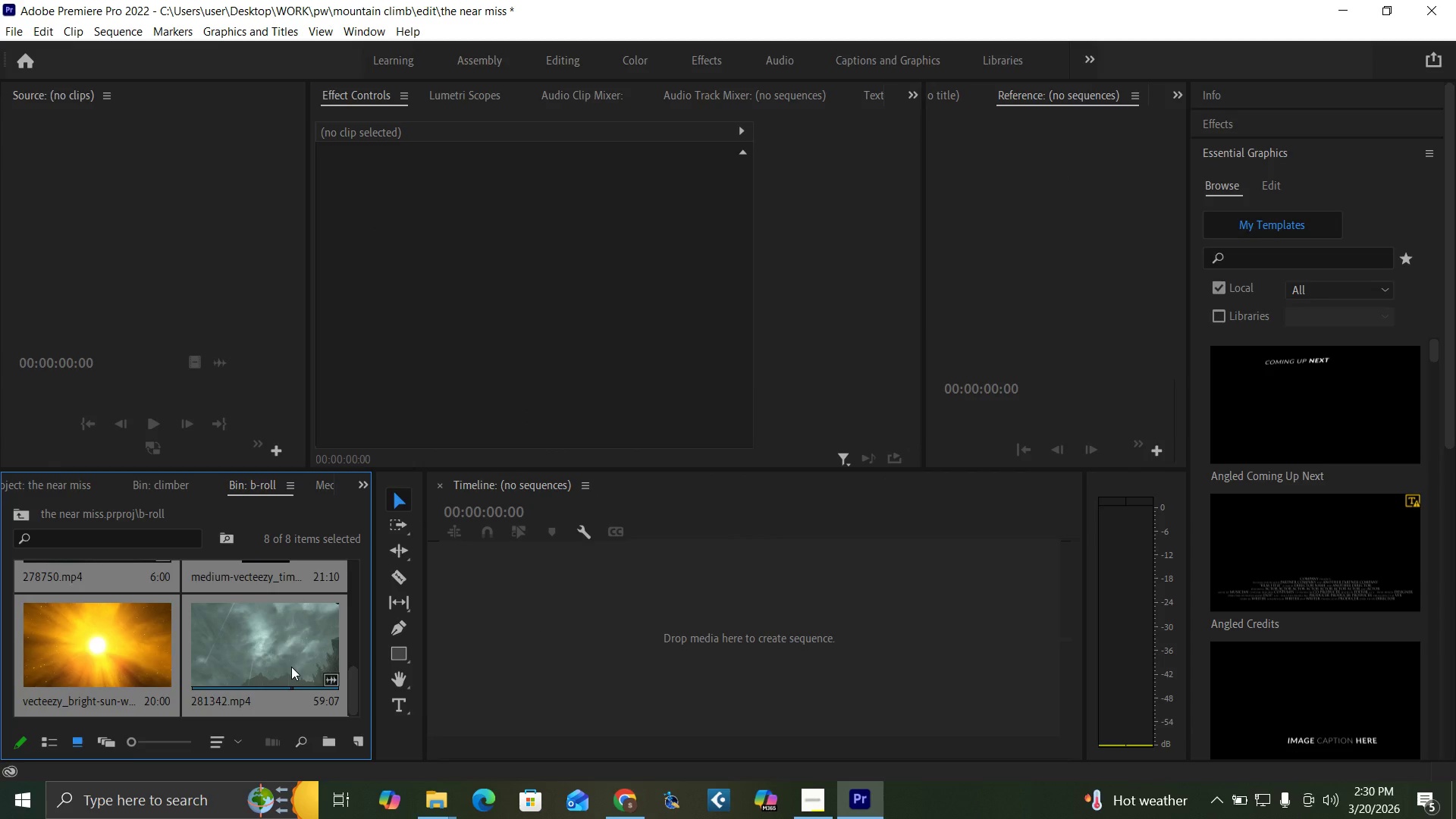 
right_click([291, 667])
 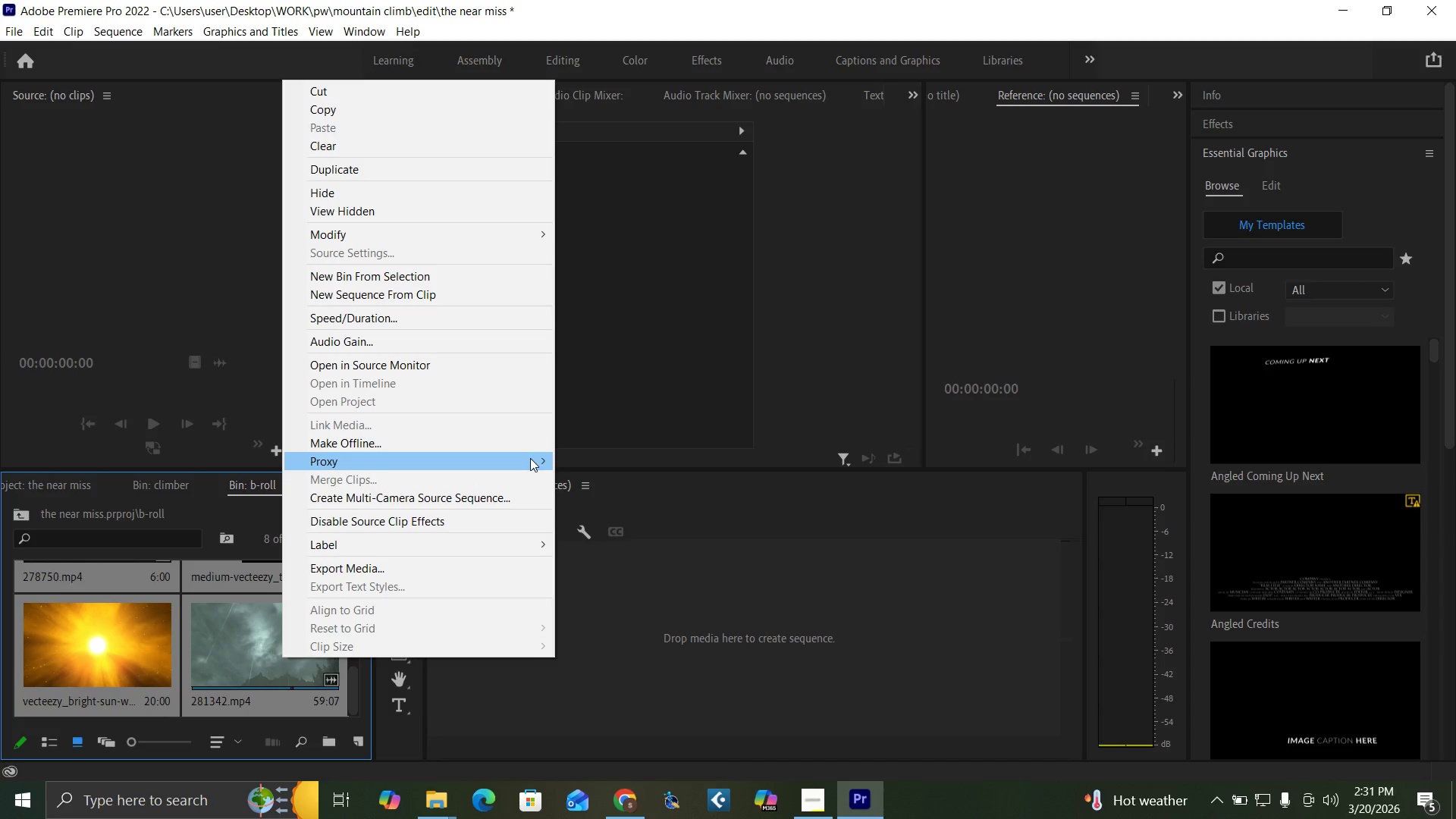 
left_click([620, 460])
 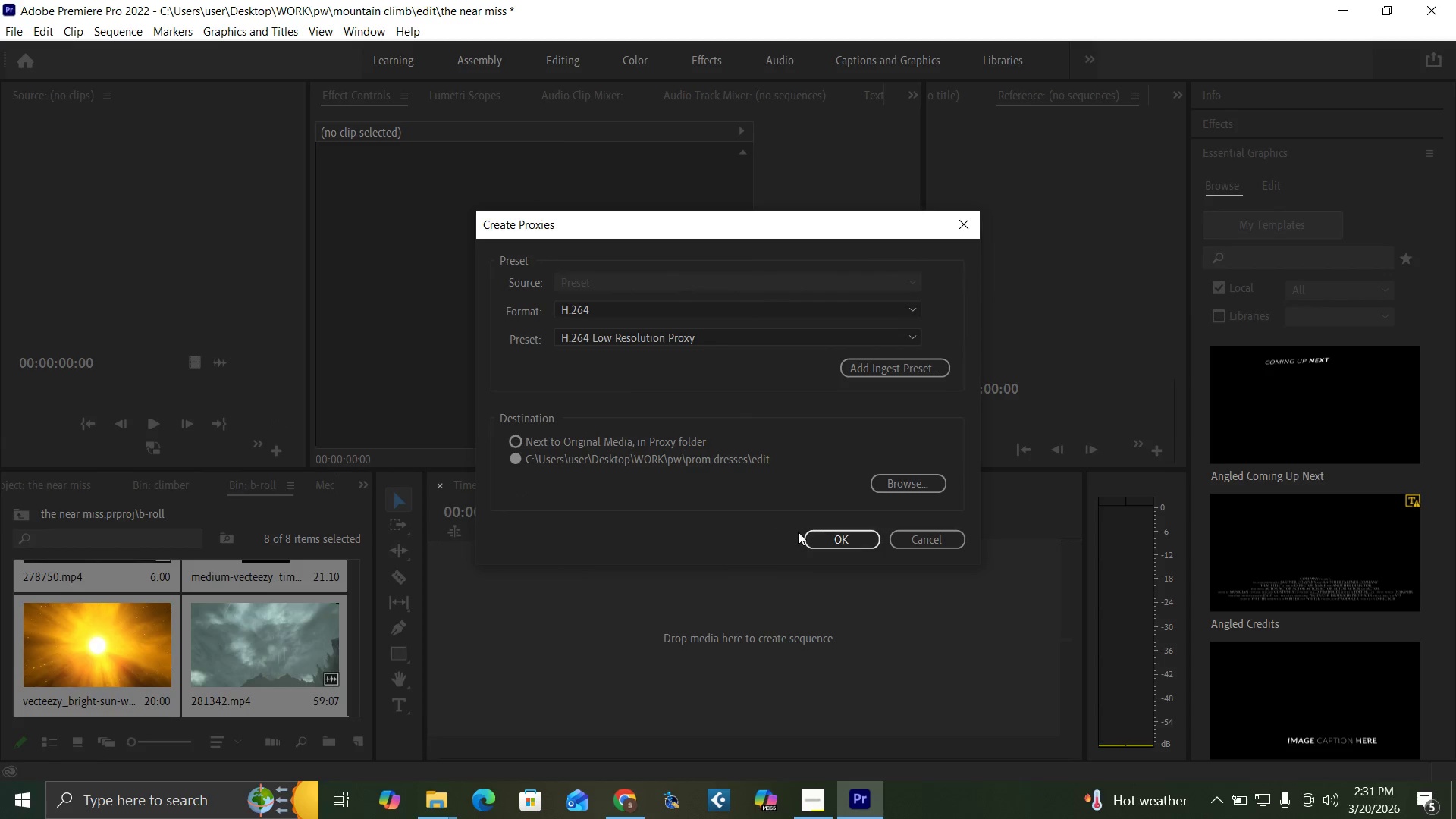 
left_click([817, 538])
 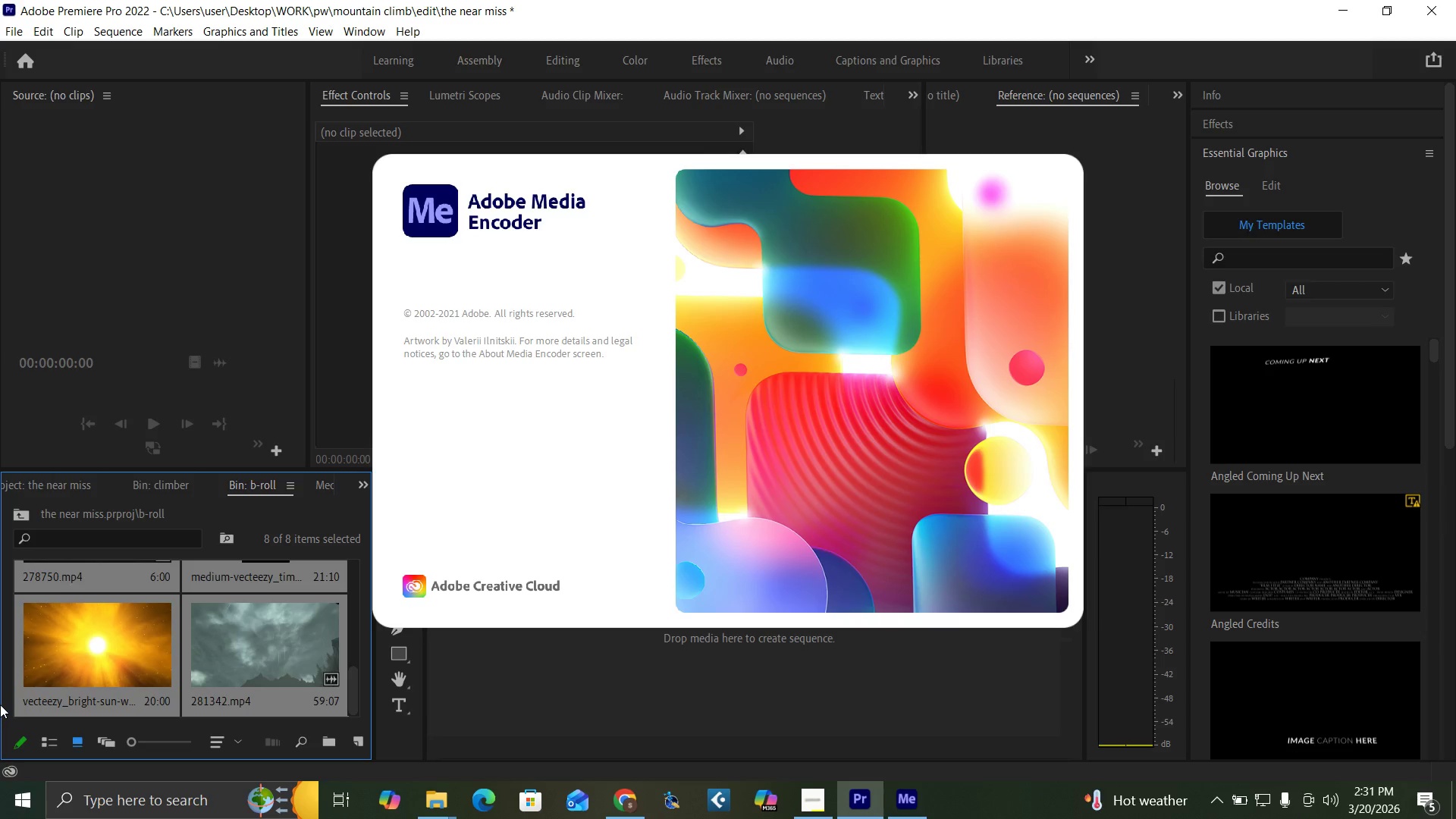 
wait(8.66)
 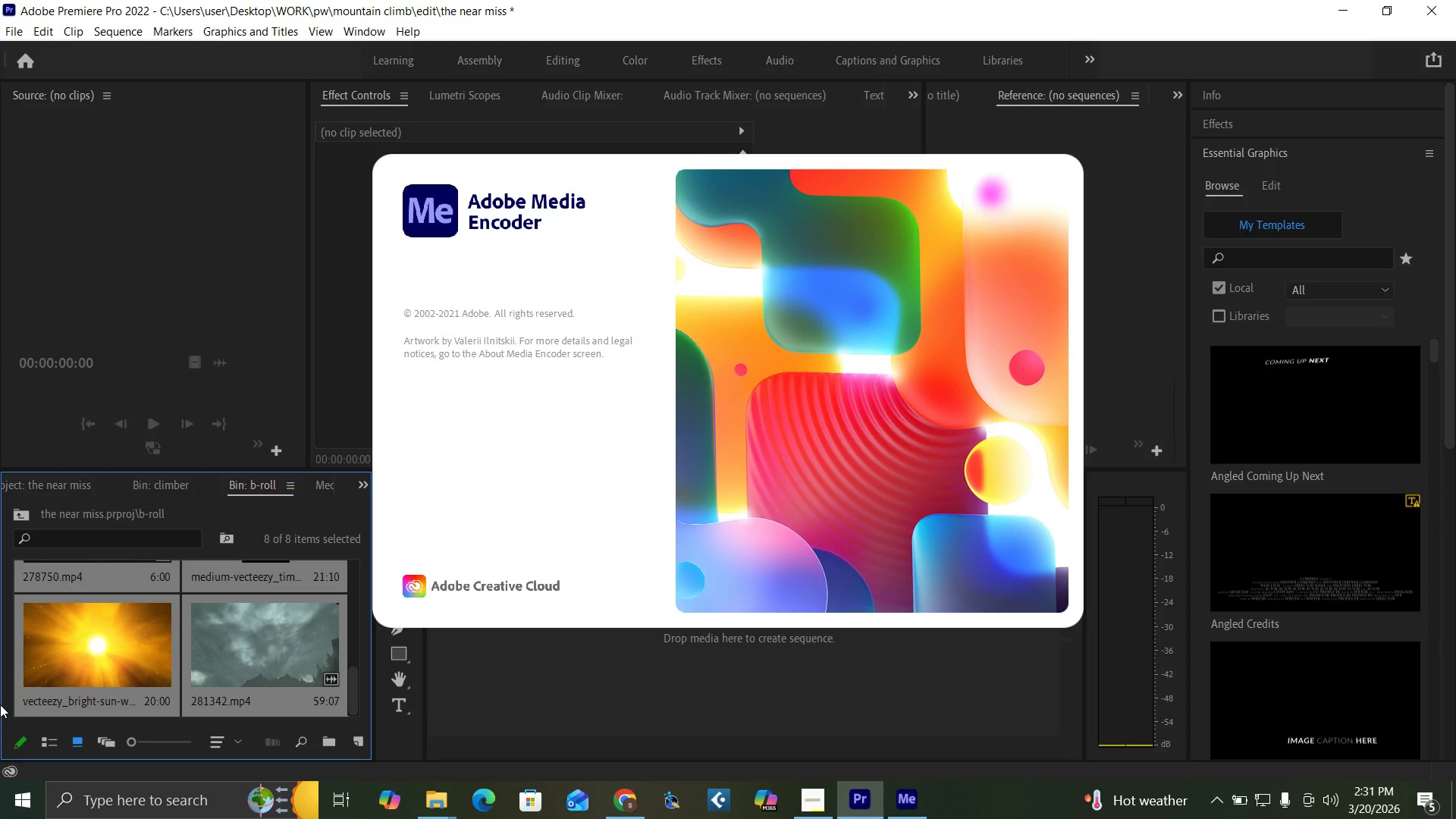 
left_click([18, 518])
 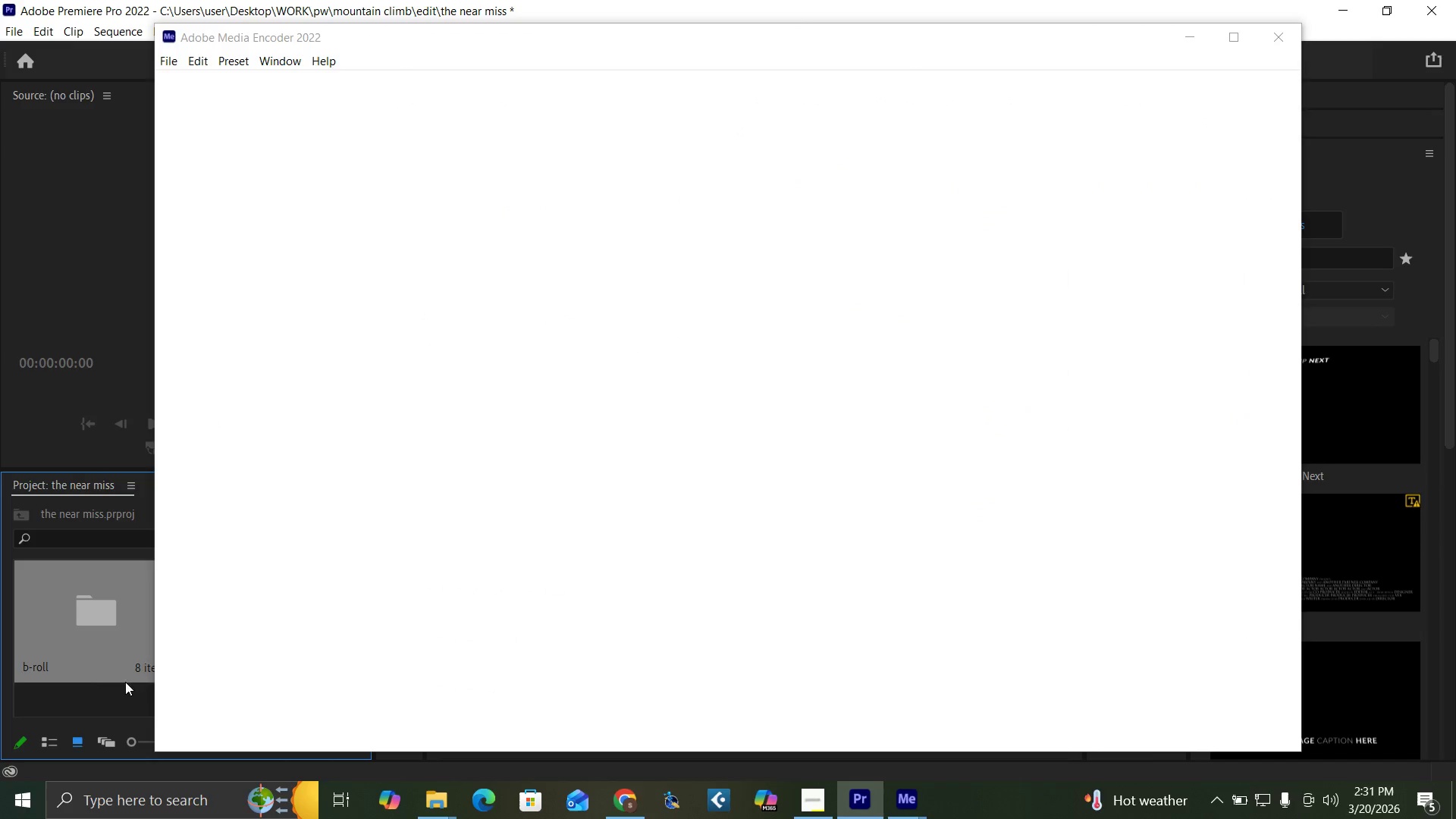 
left_click([110, 704])
 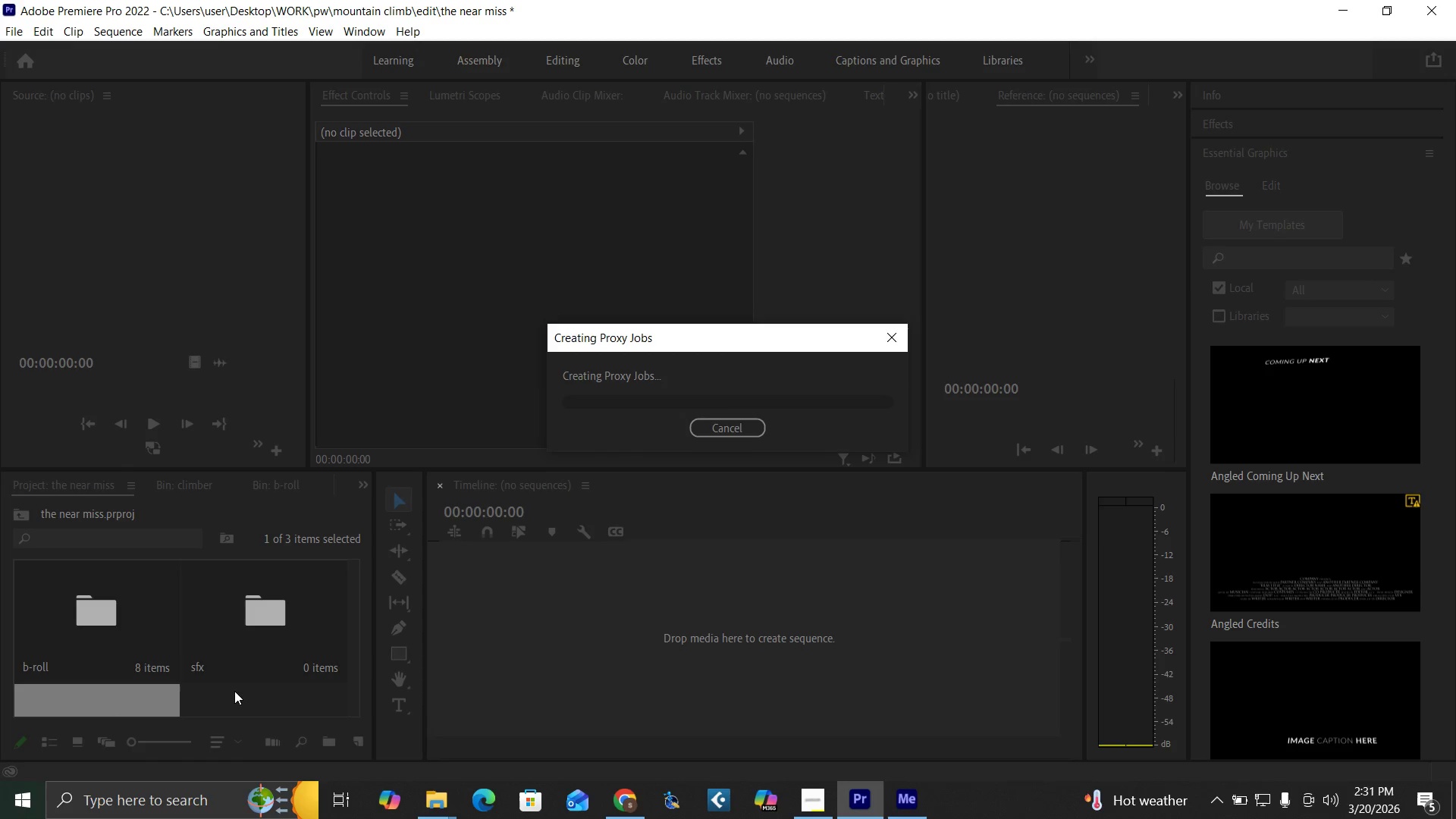 
left_click([240, 694])
 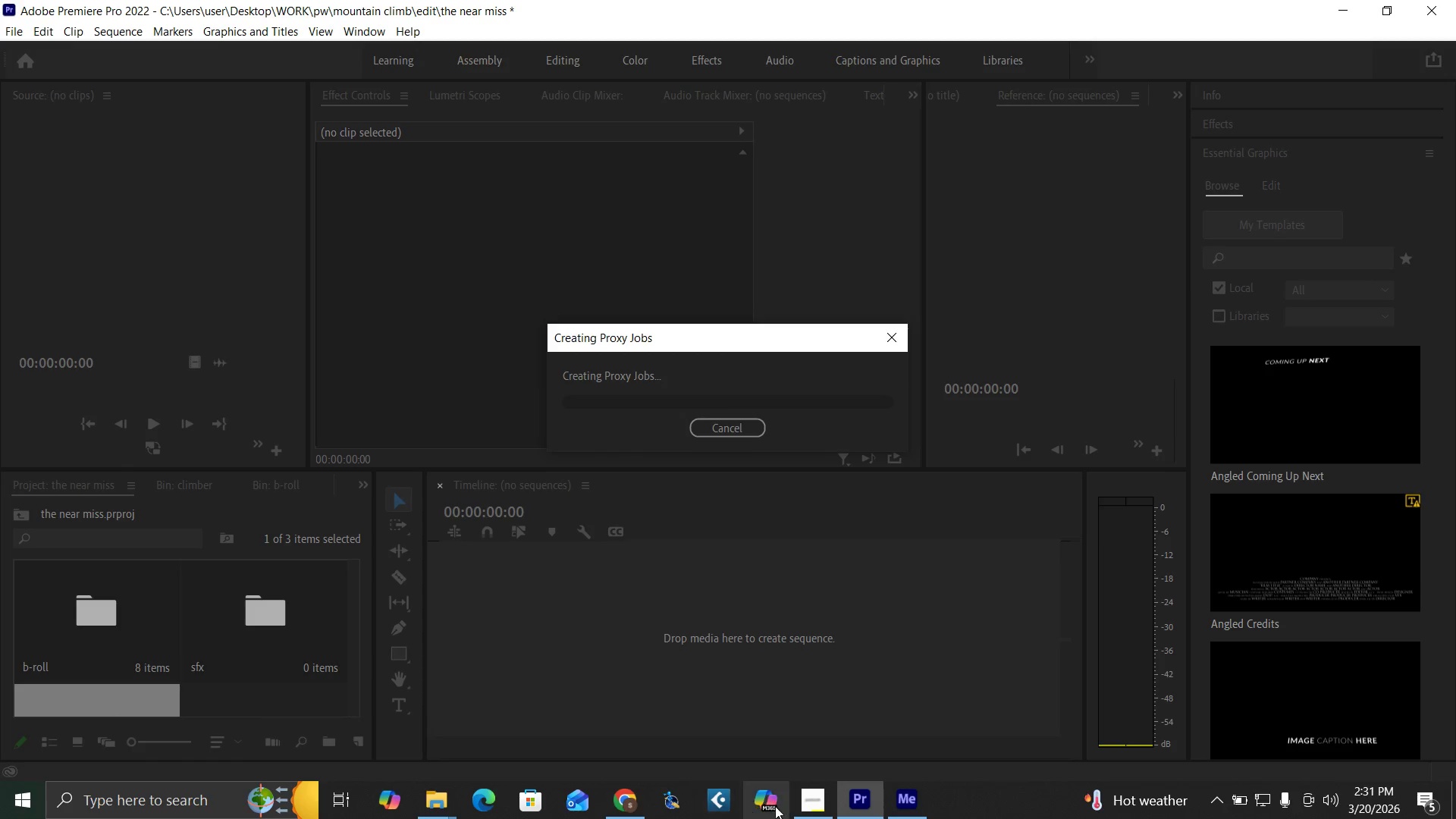 
left_click([805, 810])